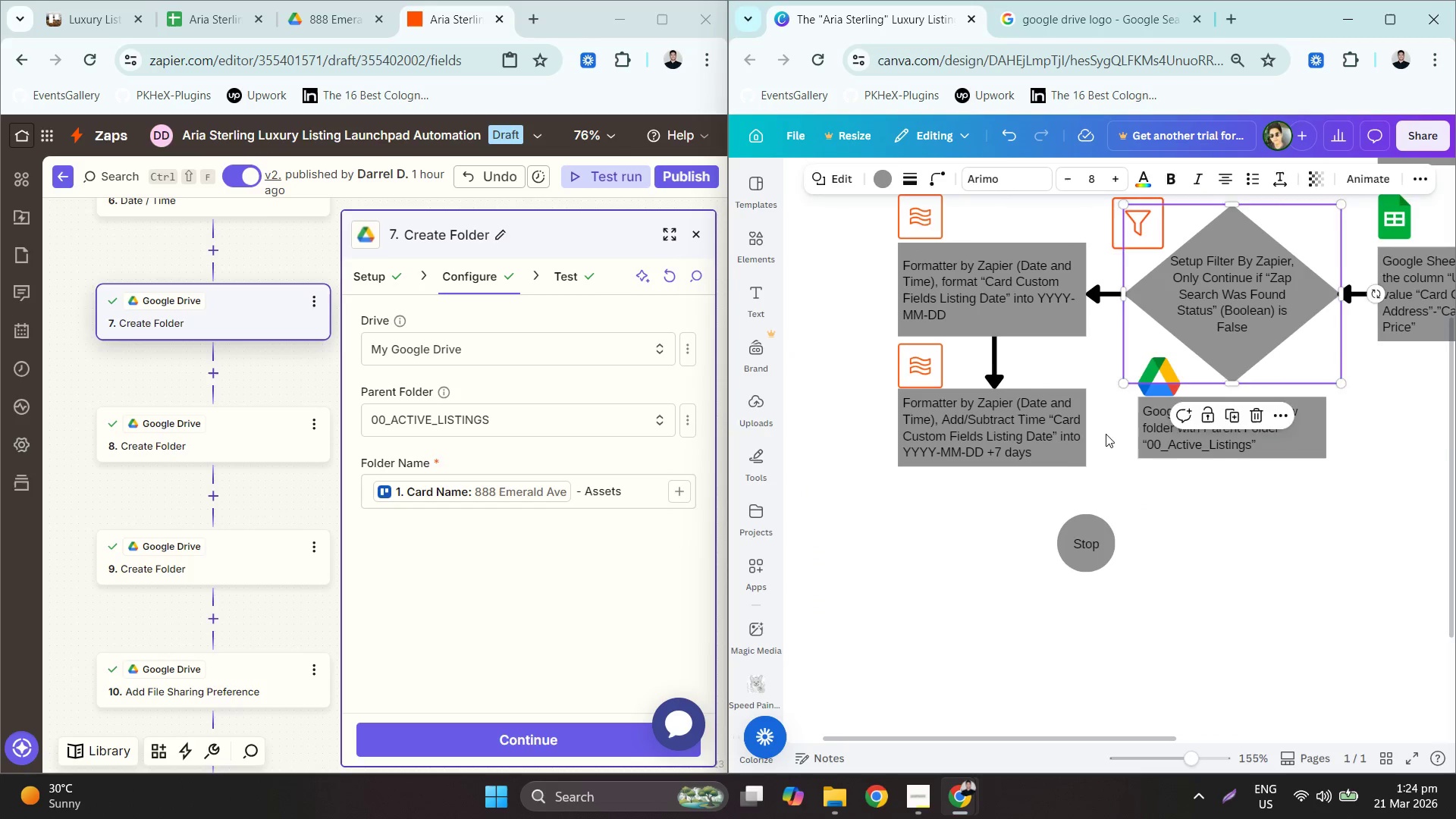 
key(Control+ControlLeft)
 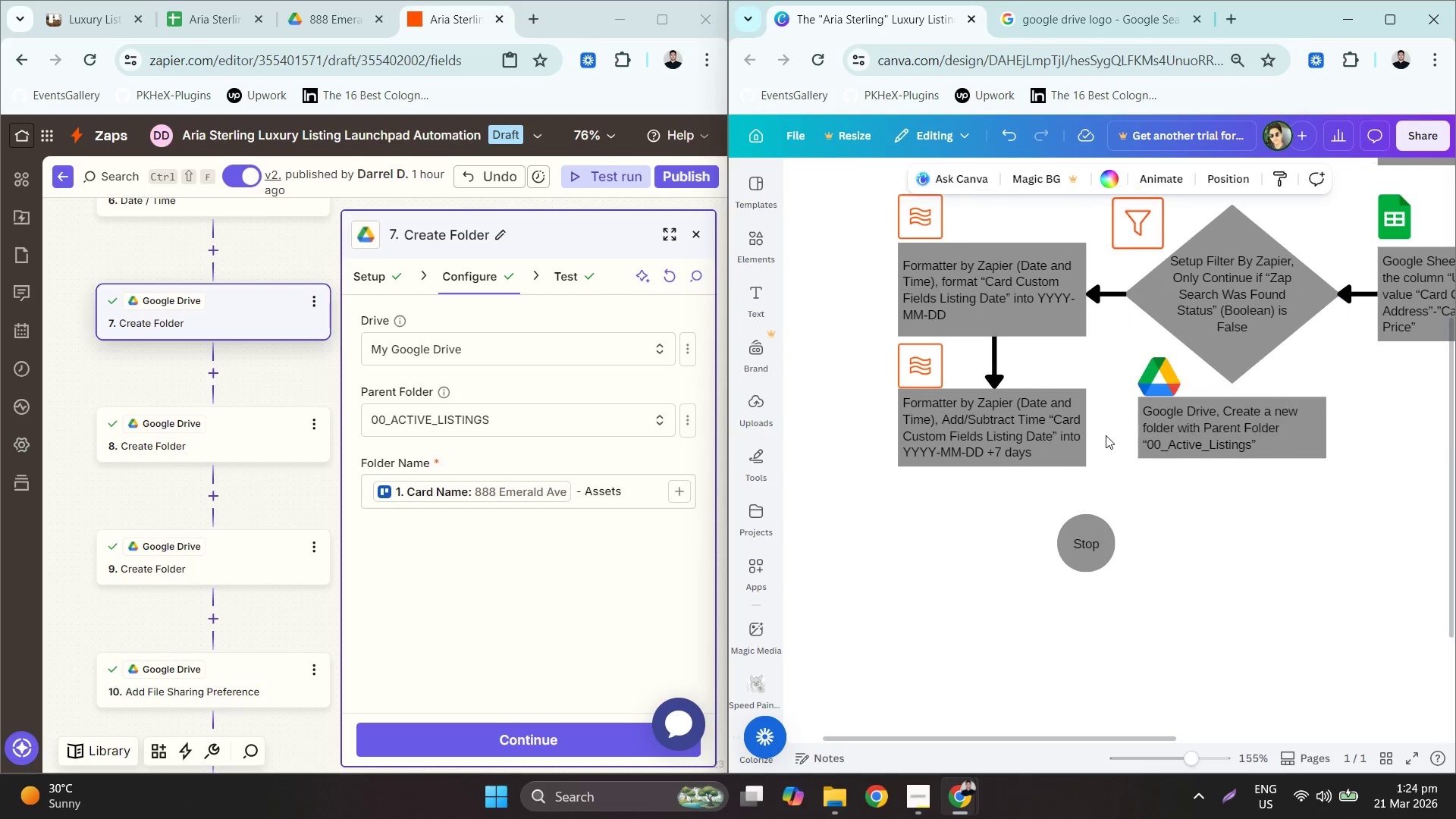 
key(Control+V)
 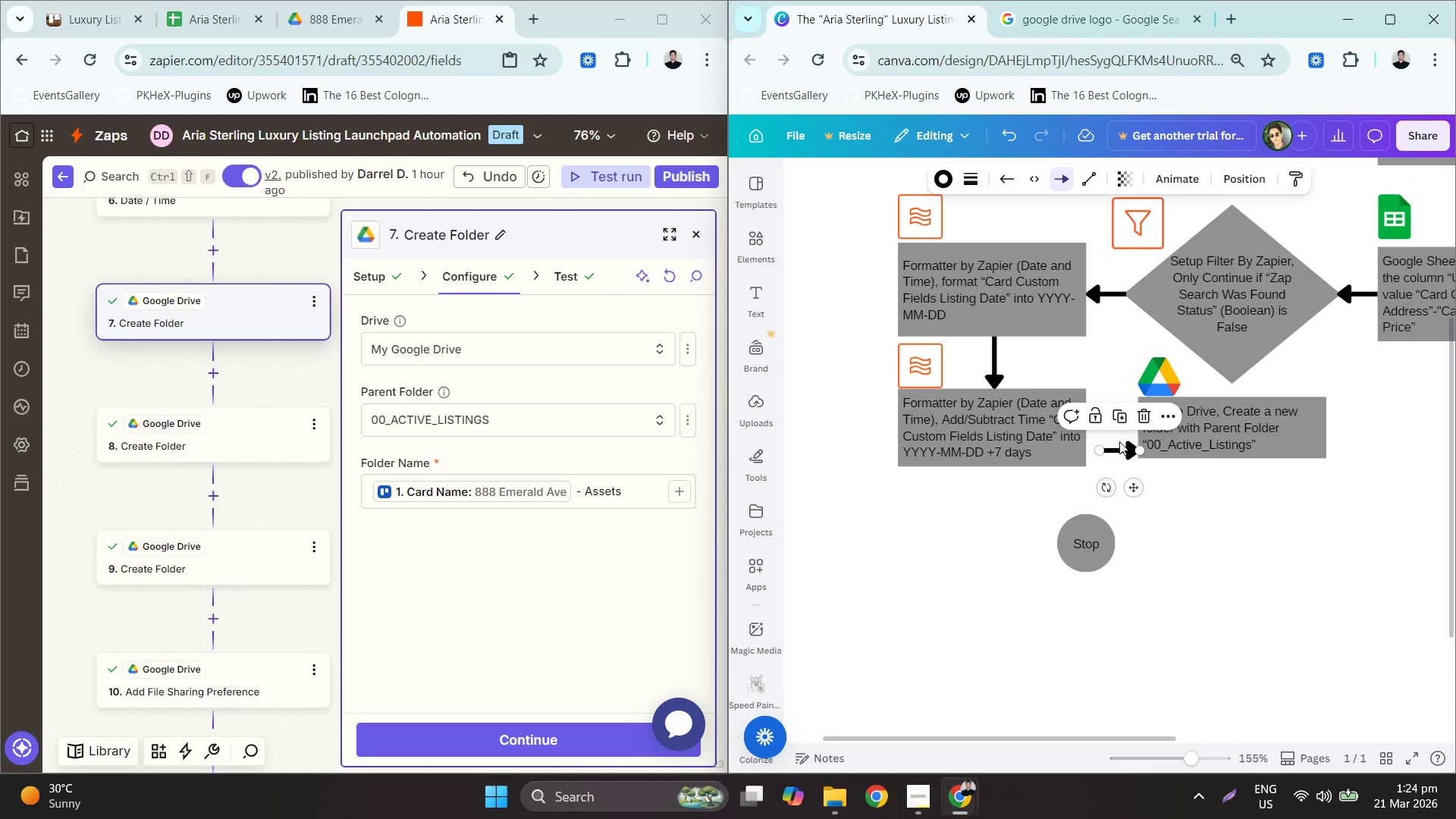 
left_click_drag(start_coordinate=[1119, 450], to_coordinate=[1105, 430])
 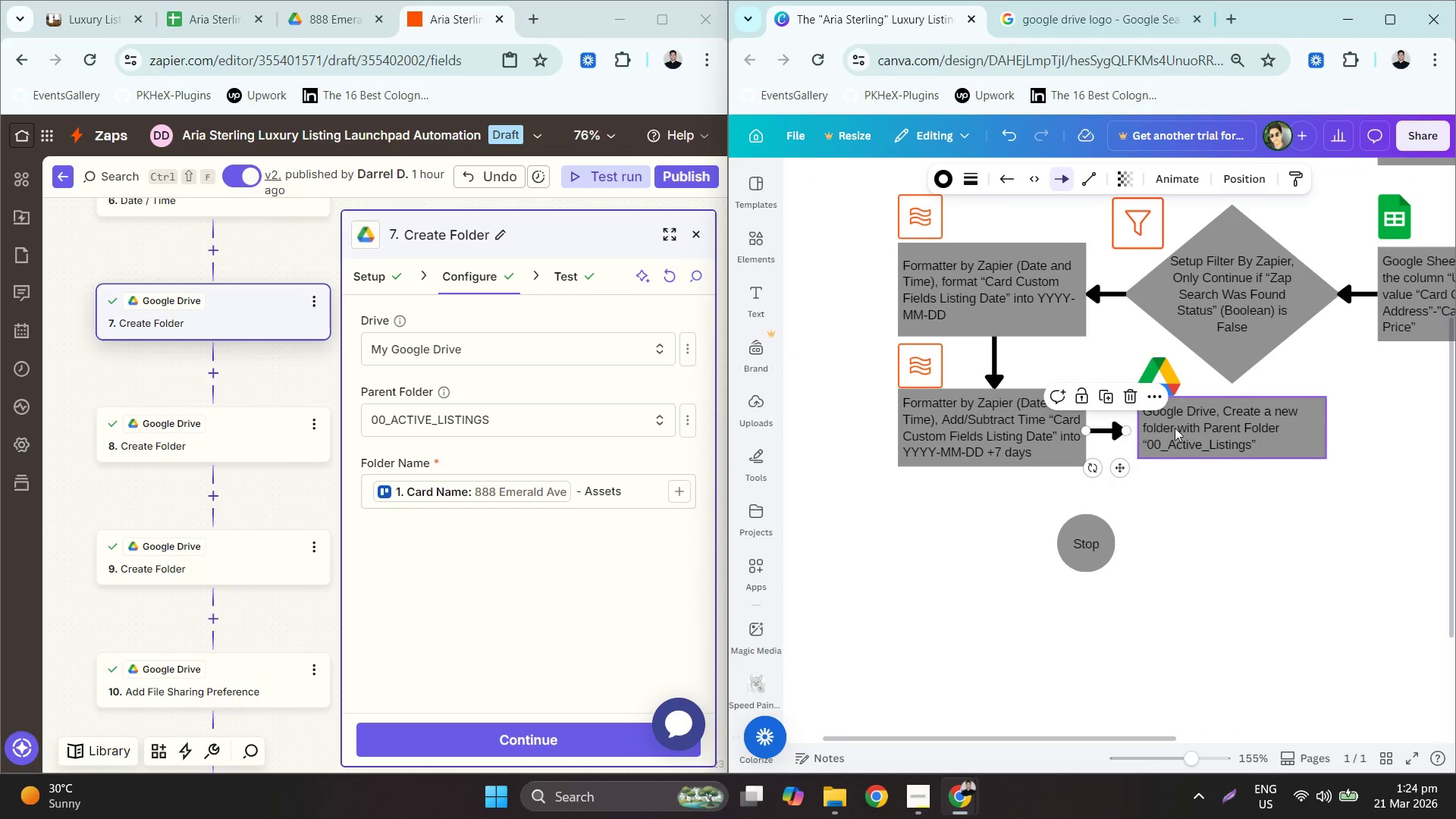 
left_click_drag(start_coordinate=[1175, 428], to_coordinate=[1167, 428])
 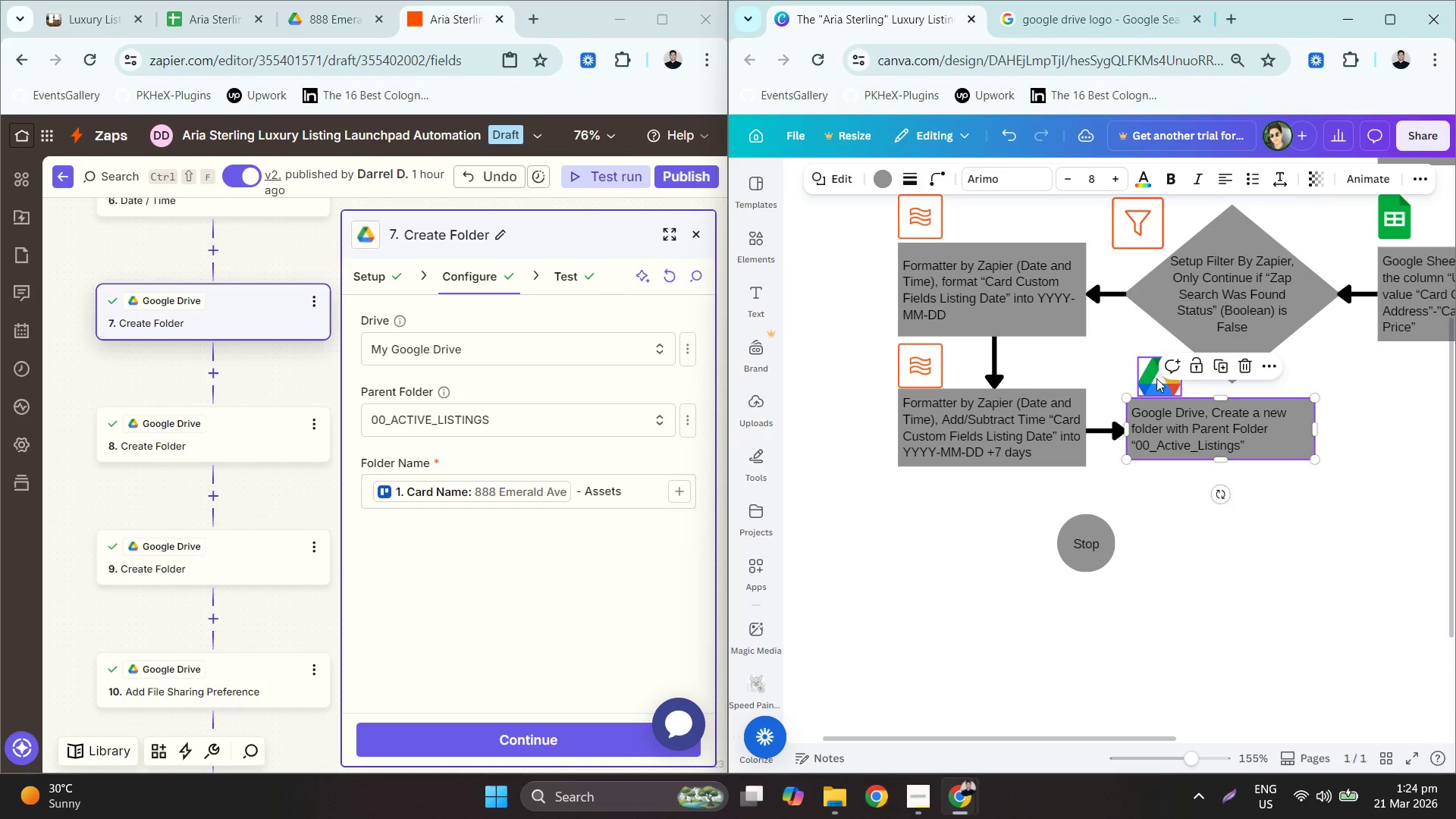 
left_click_drag(start_coordinate=[1156, 378], to_coordinate=[1147, 377])
 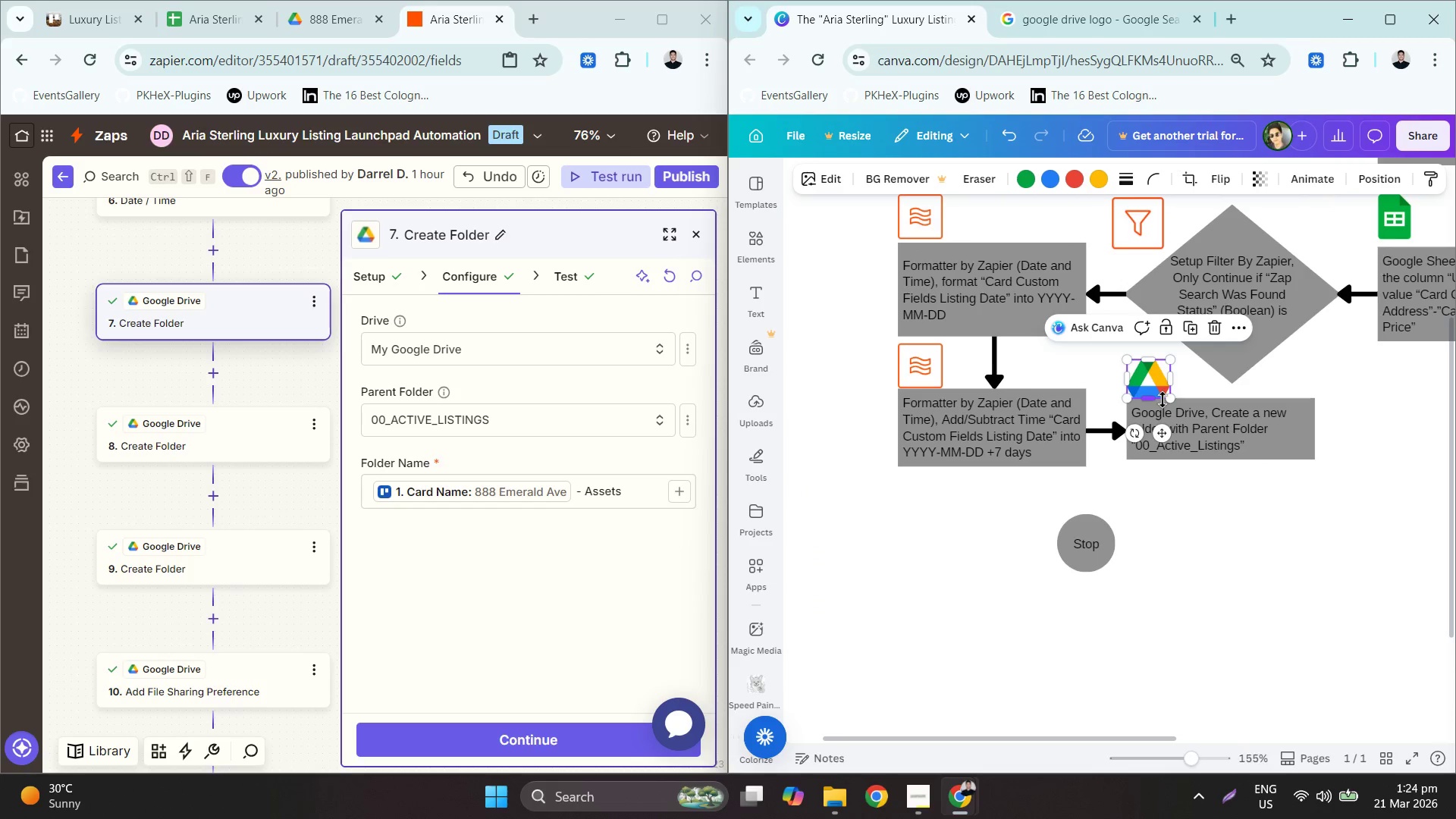 
key(ArrowUp)
 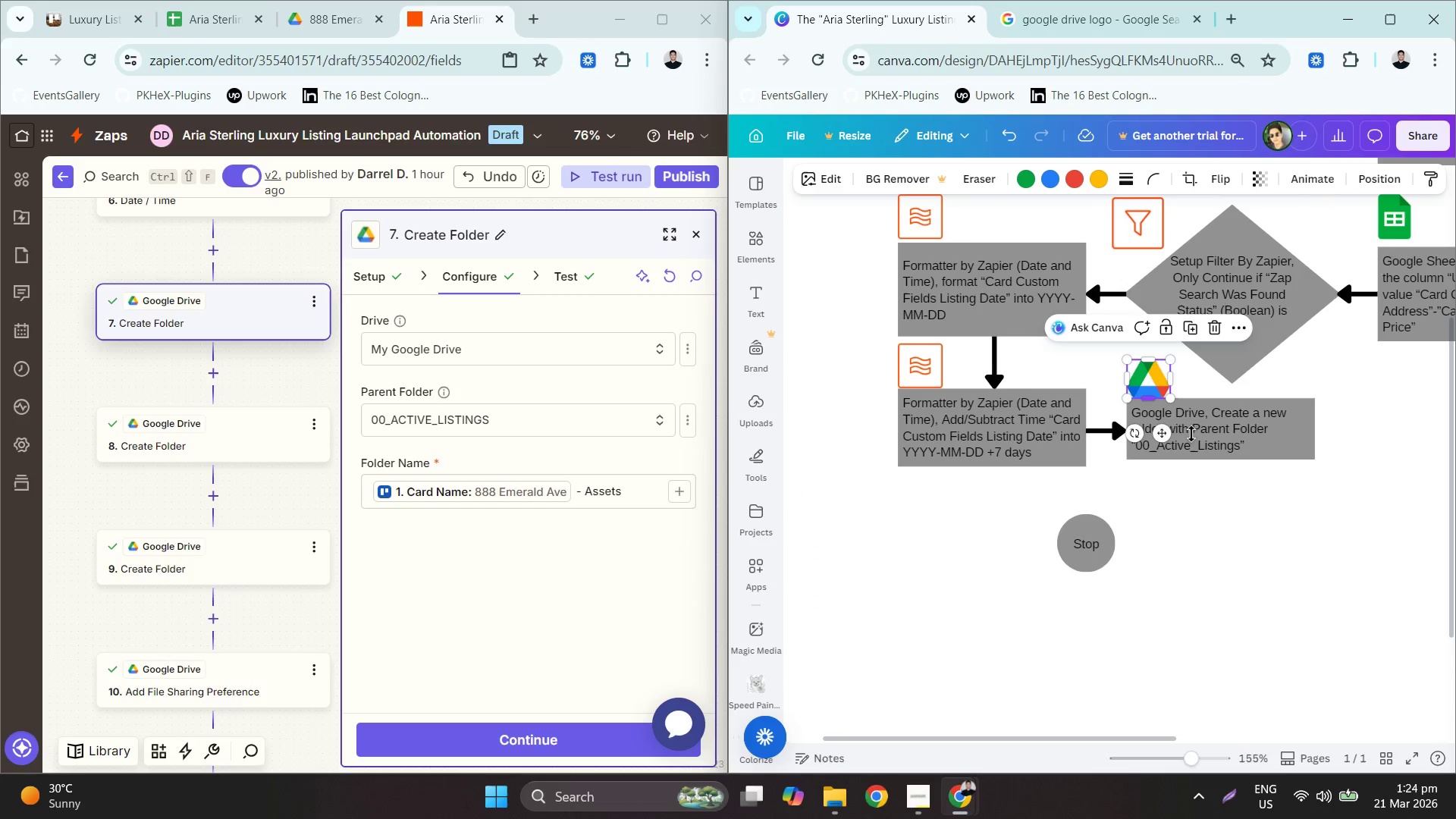 
key(ArrowUp)
 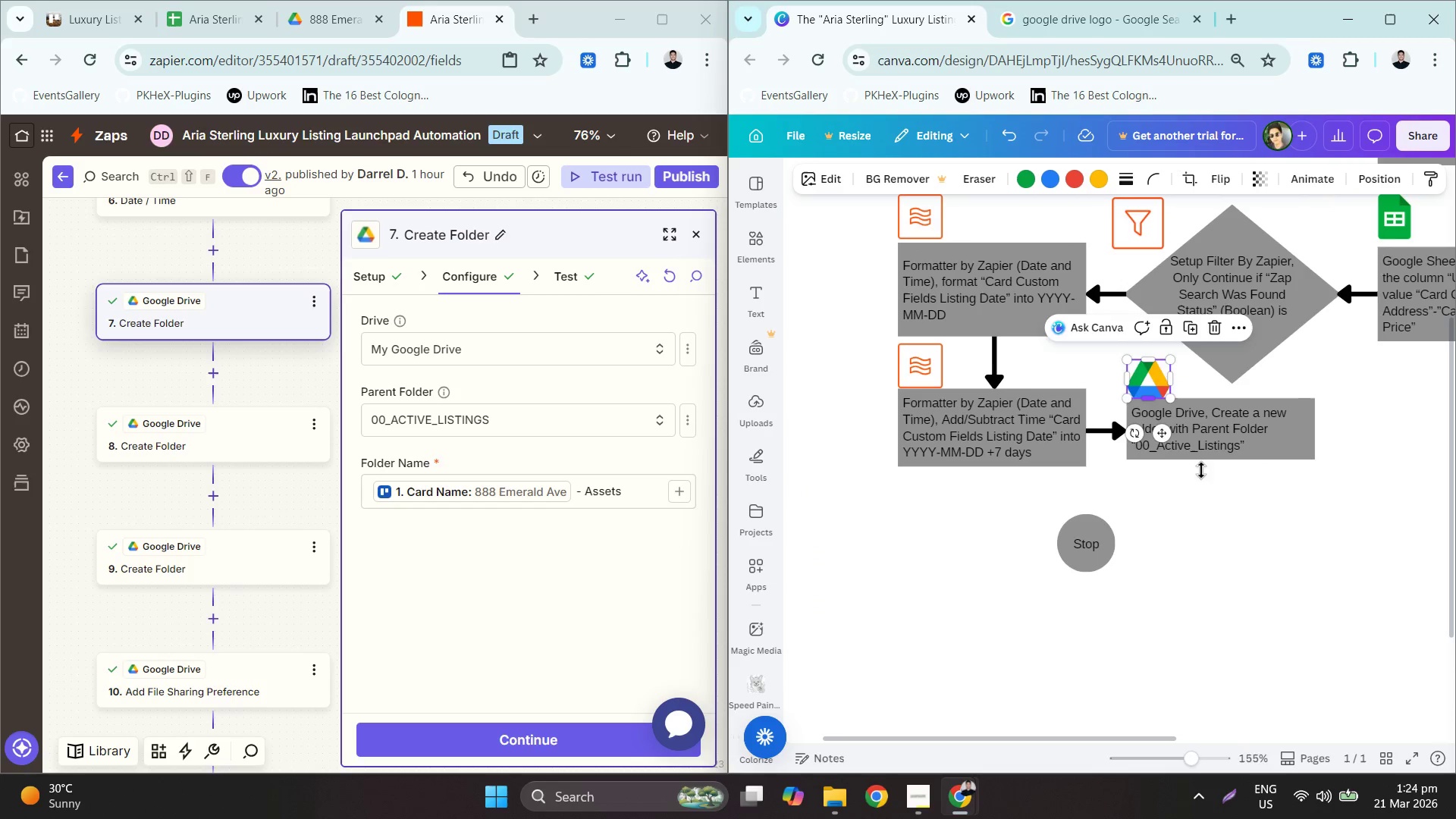 
key(ArrowUp)
 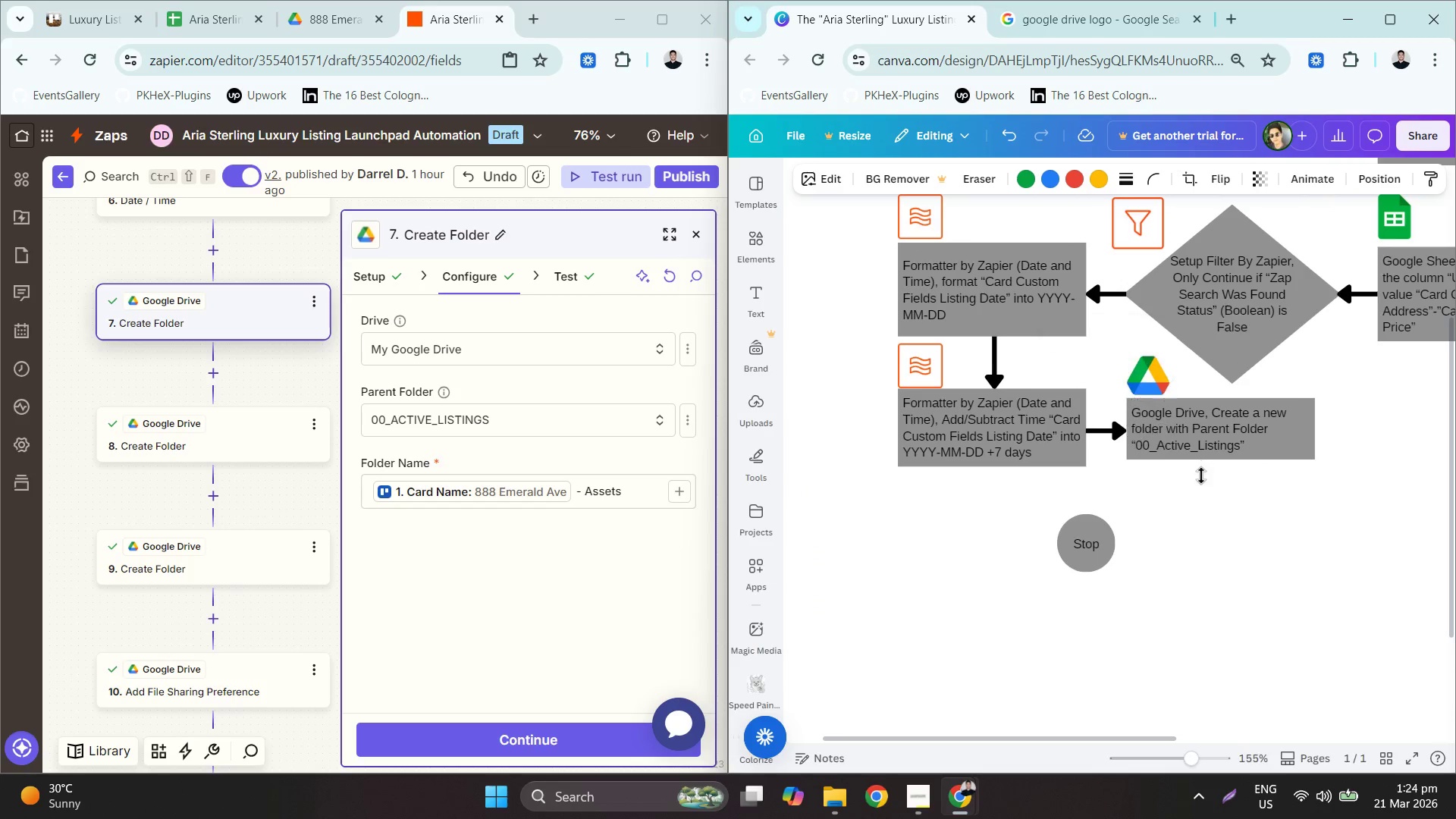 
key(ArrowUp)
 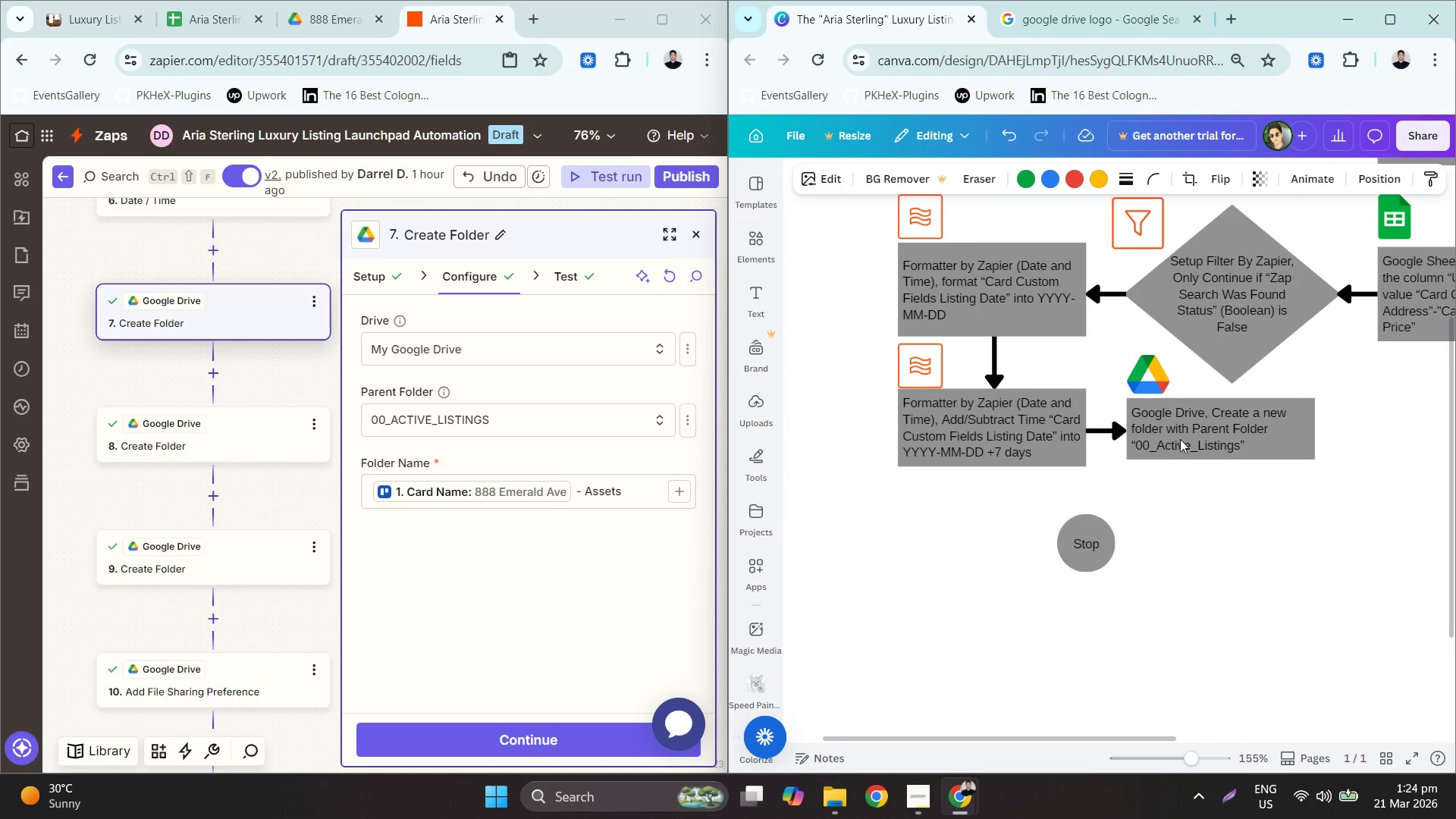 
key(ArrowUp)
 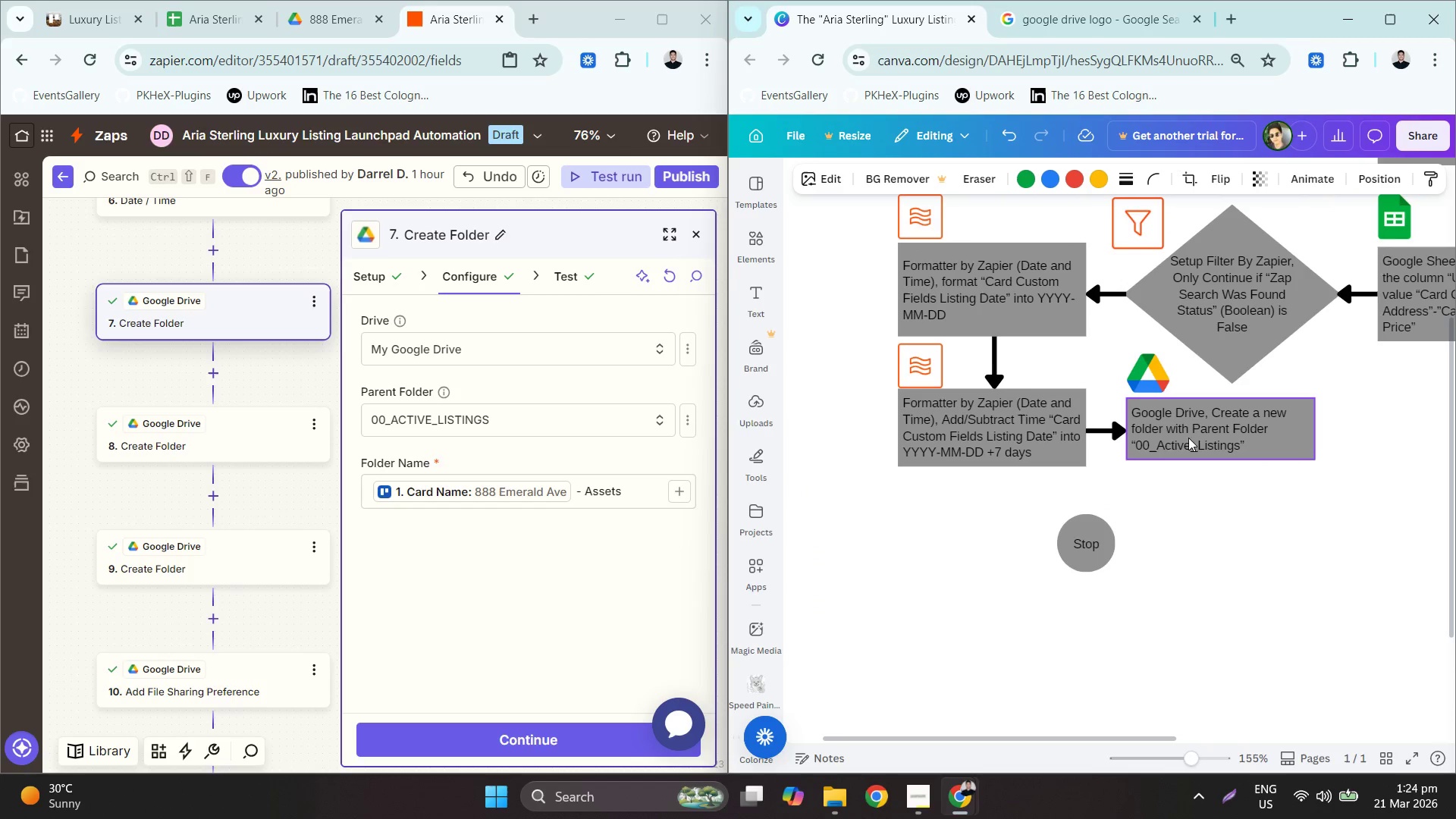 
key(ArrowDown)
 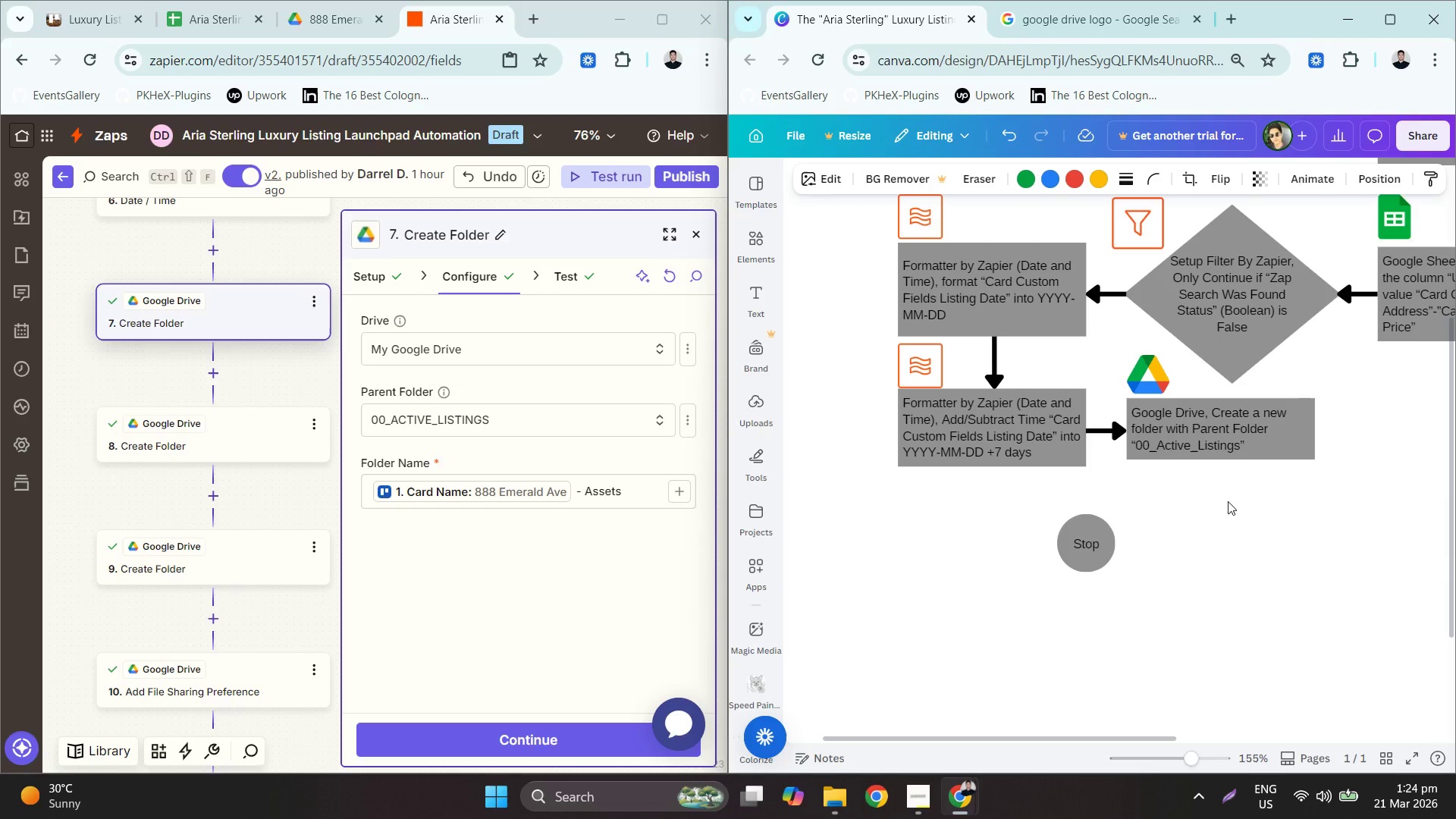 
left_click([1248, 562])
 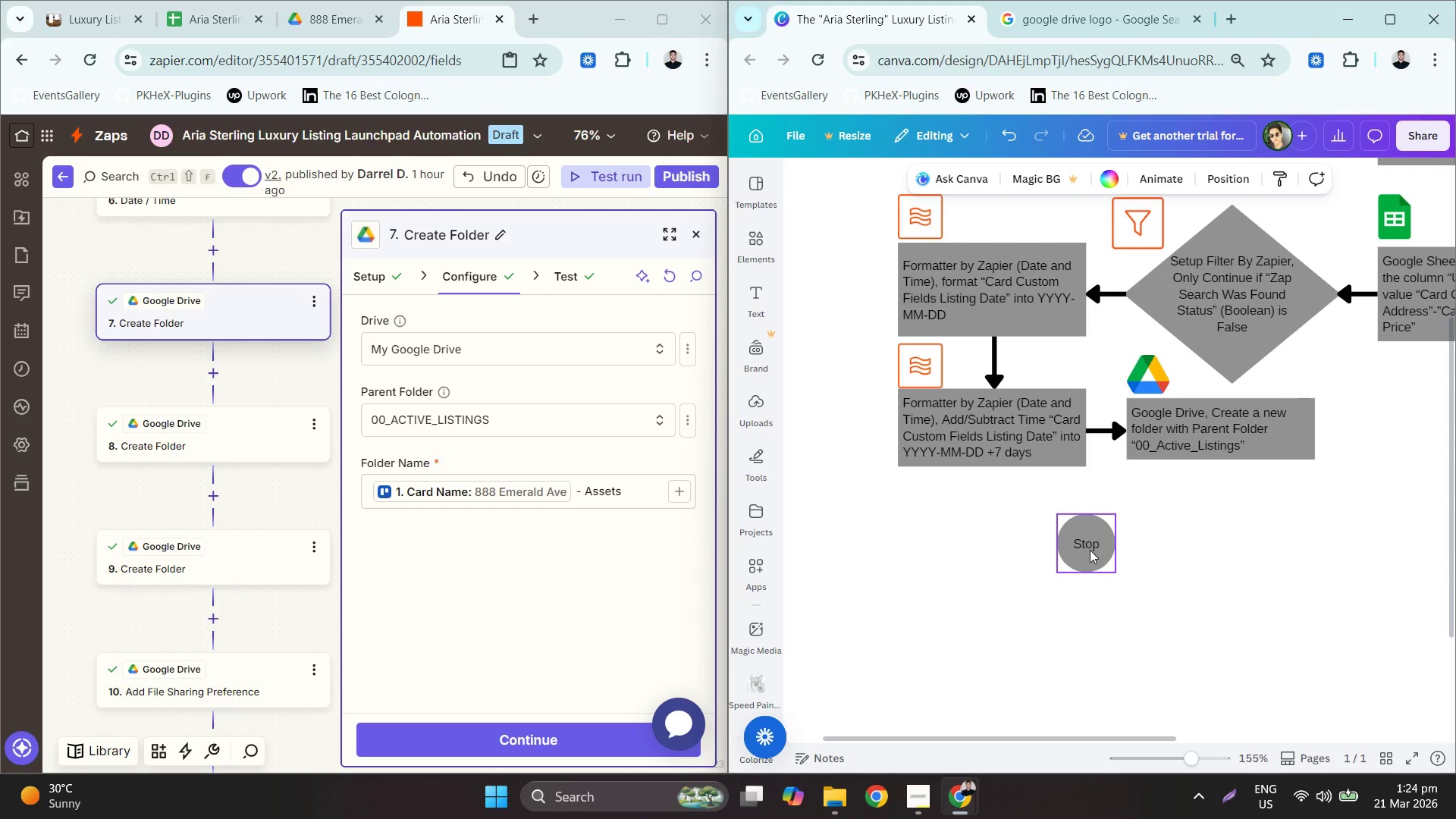 
left_click_drag(start_coordinate=[1087, 549], to_coordinate=[836, 539])
 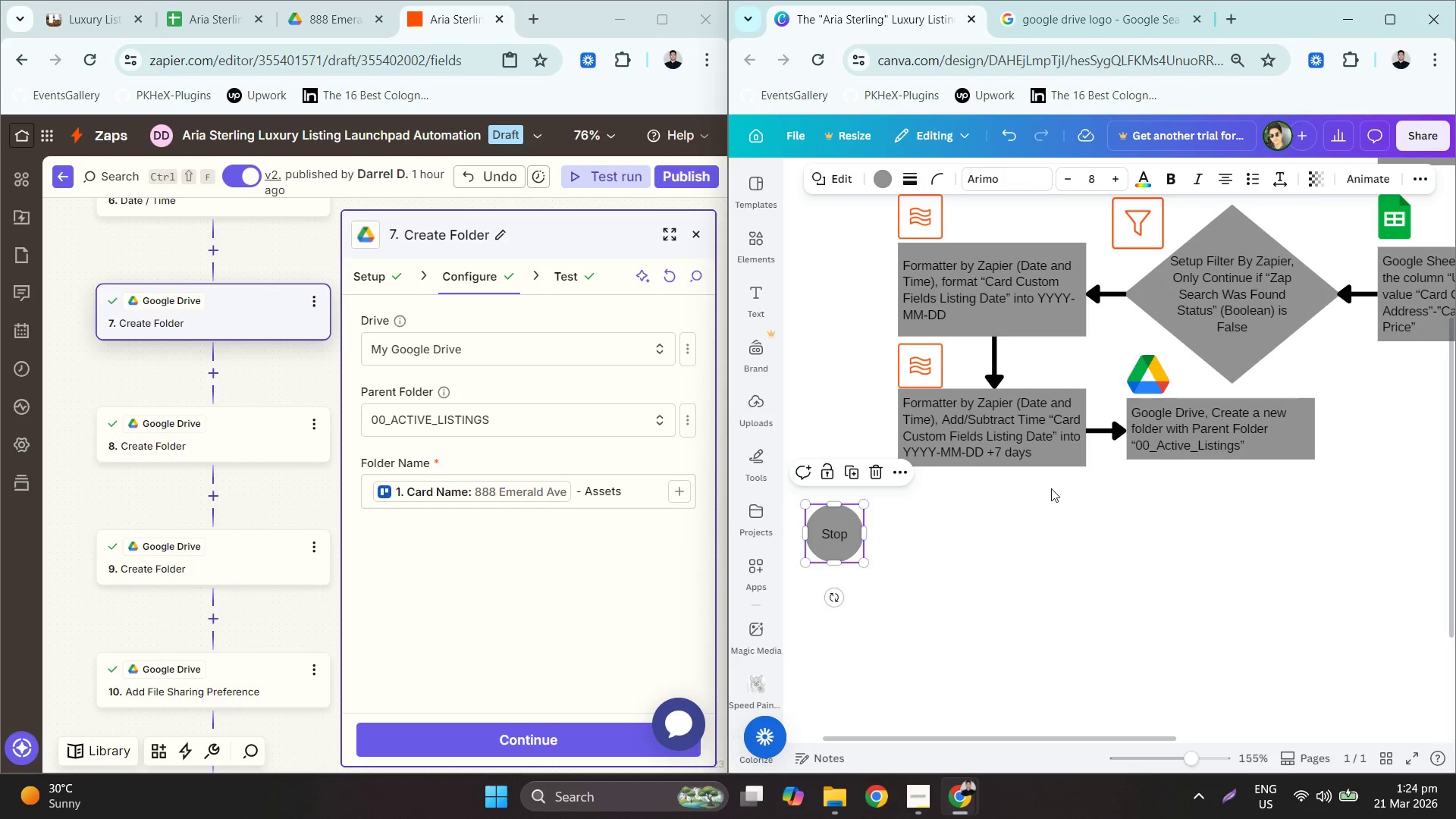 
left_click([1181, 510])
 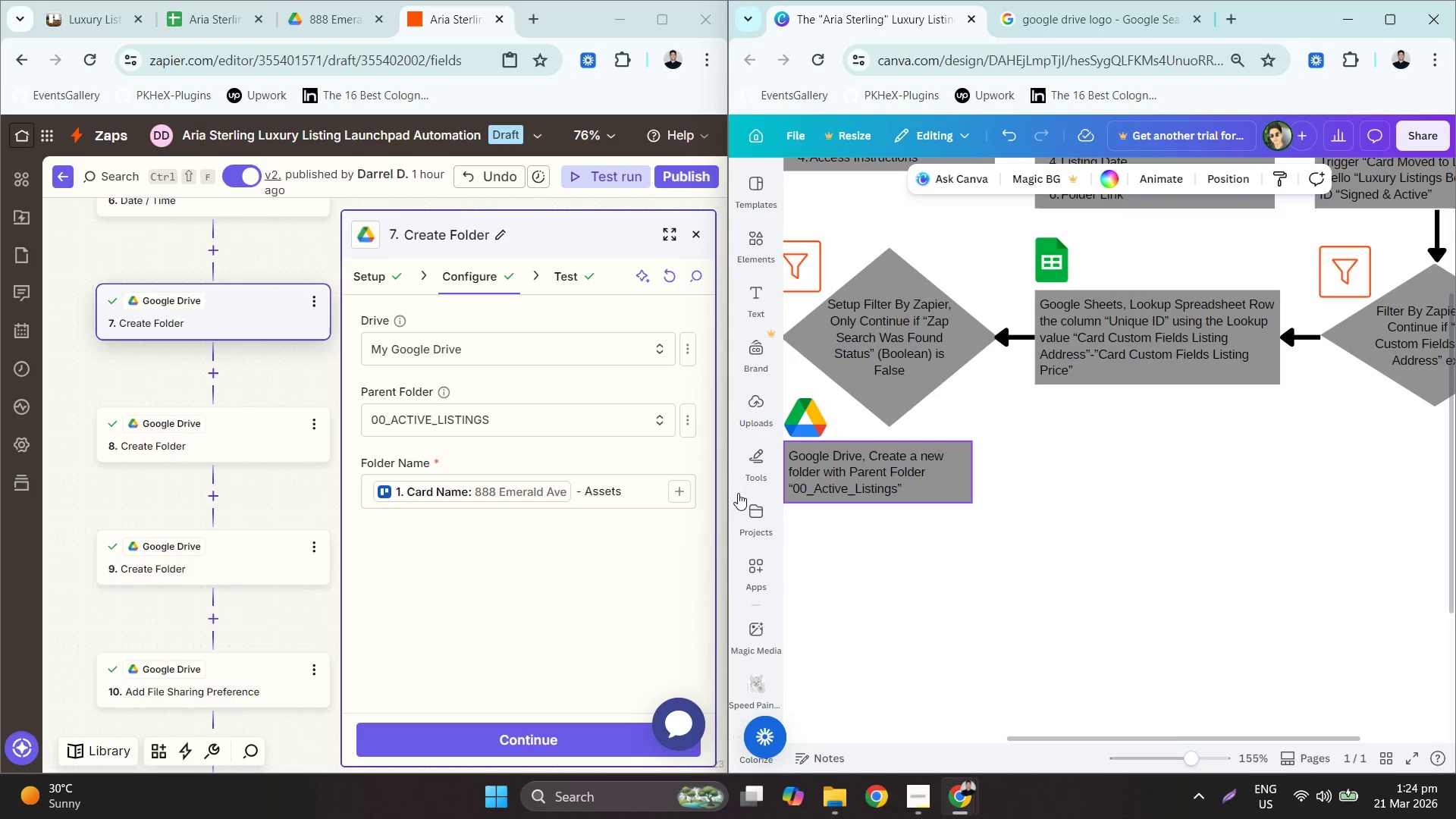 
double_click([913, 481])
 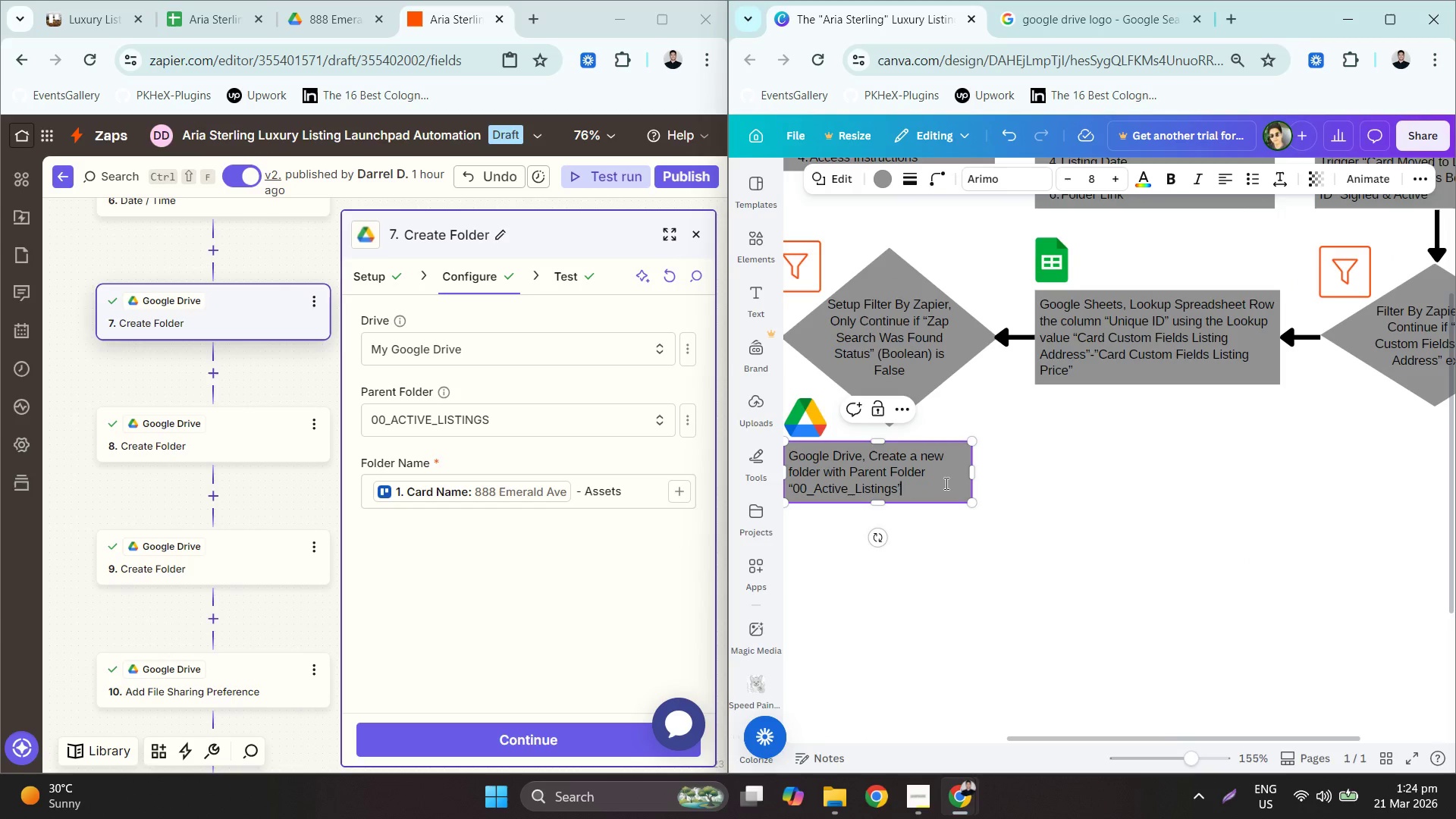 
type( wut)
key(Backspace)
key(Backspace)
type(ith Folder name )
 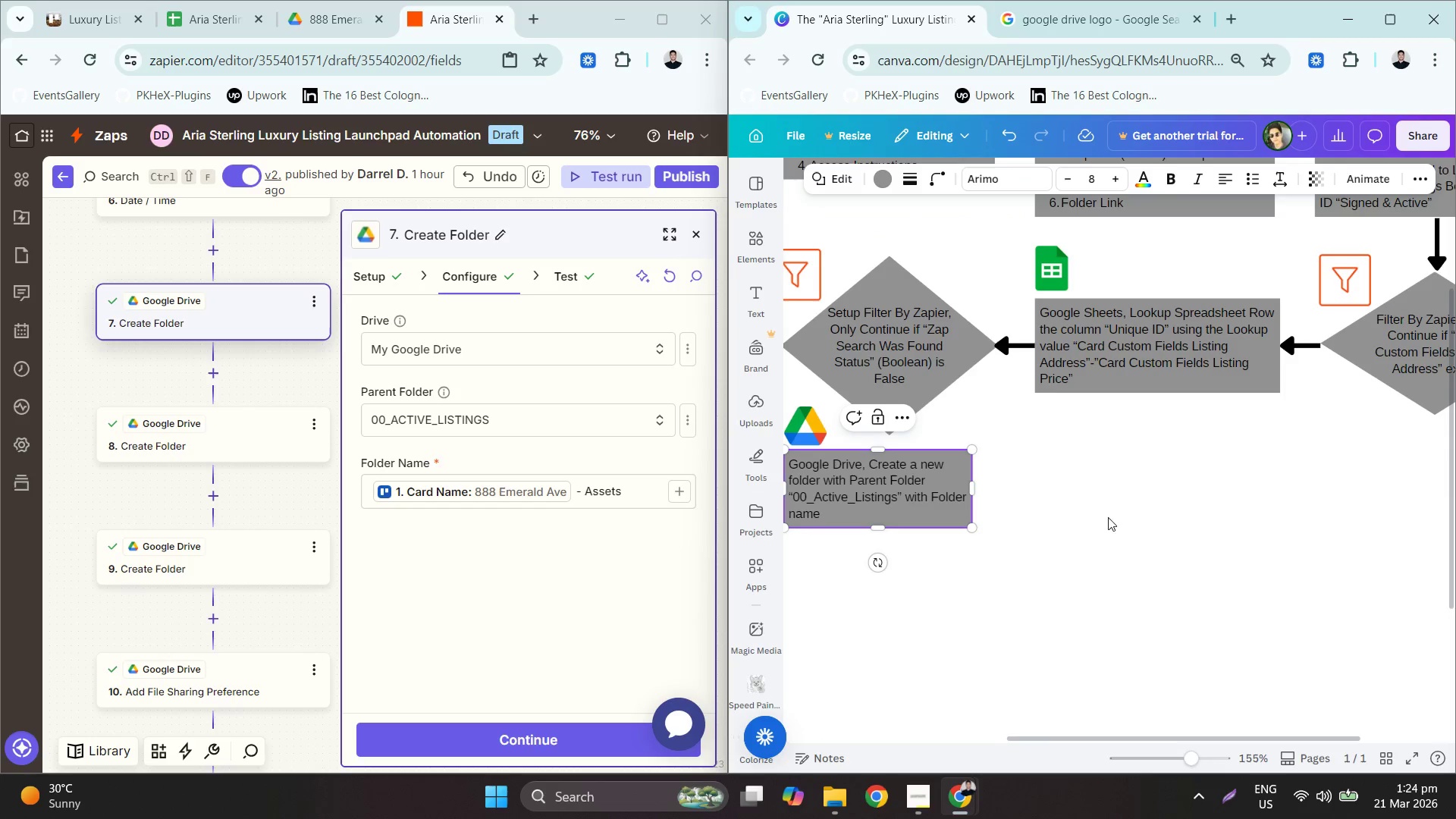 
left_click_drag(start_coordinate=[795, 516], to_coordinate=[1150, 507])
 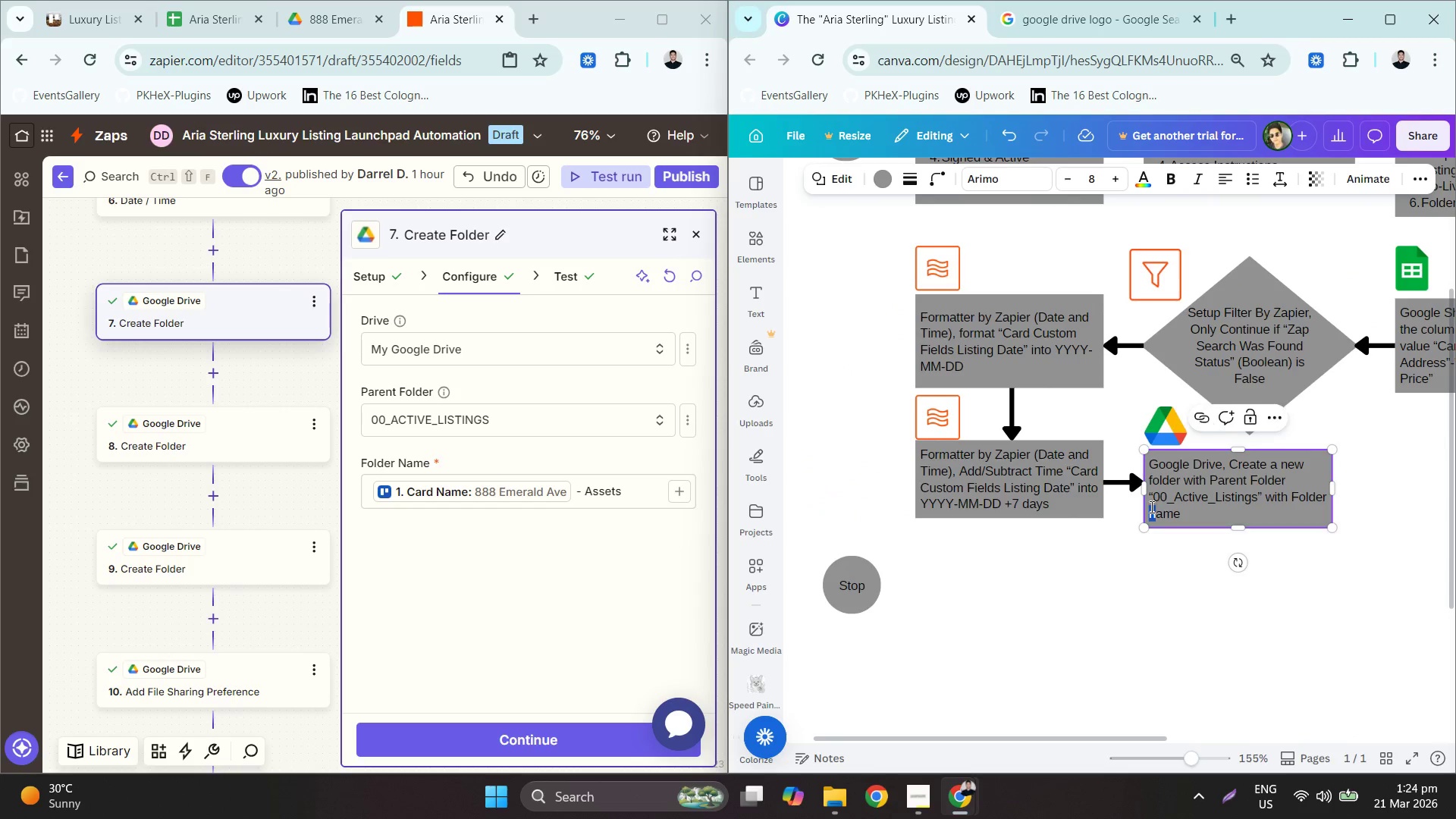 
hold_key(key=ShiftLeft, duration=0.39)
 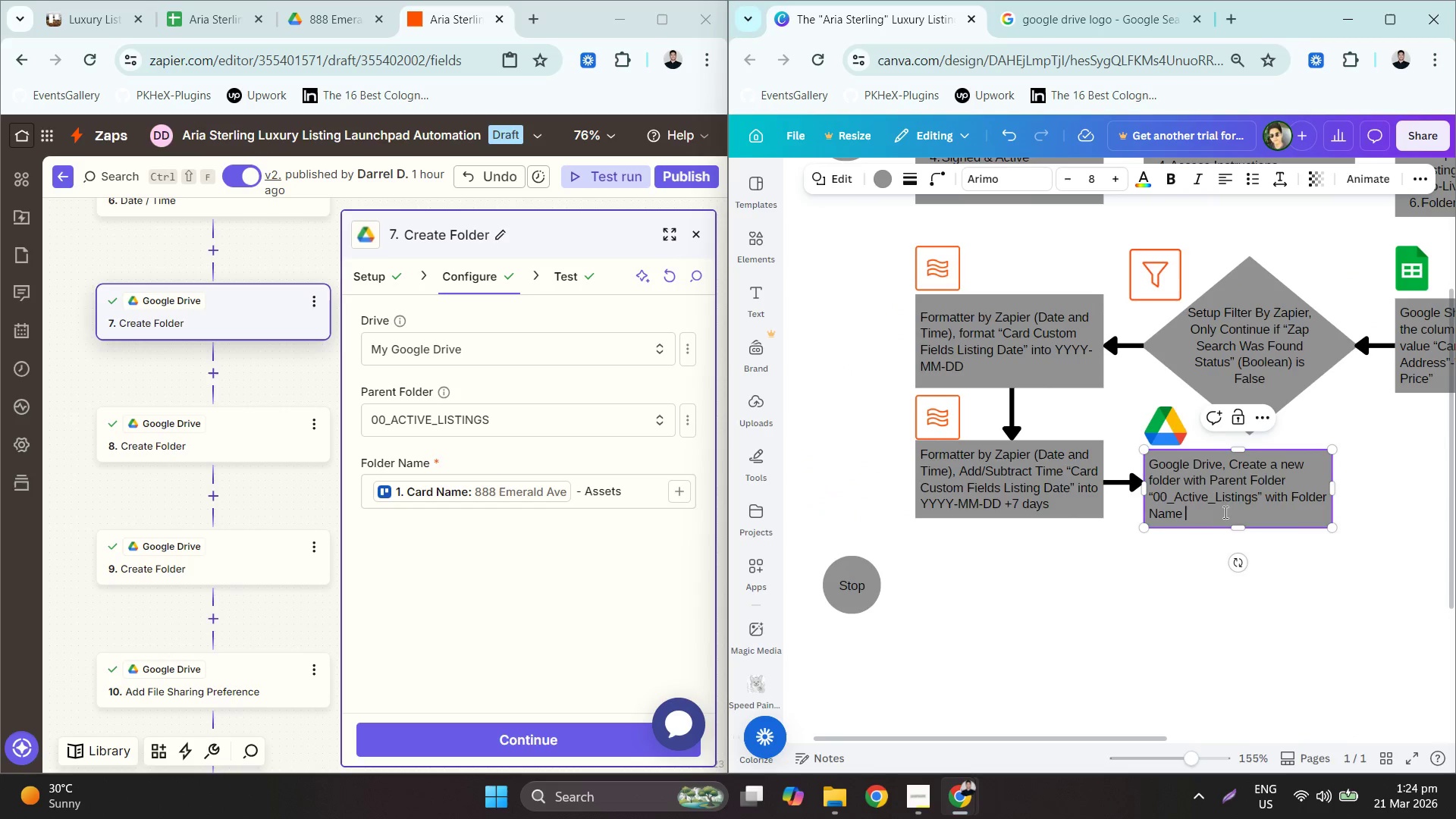 
key(N)
 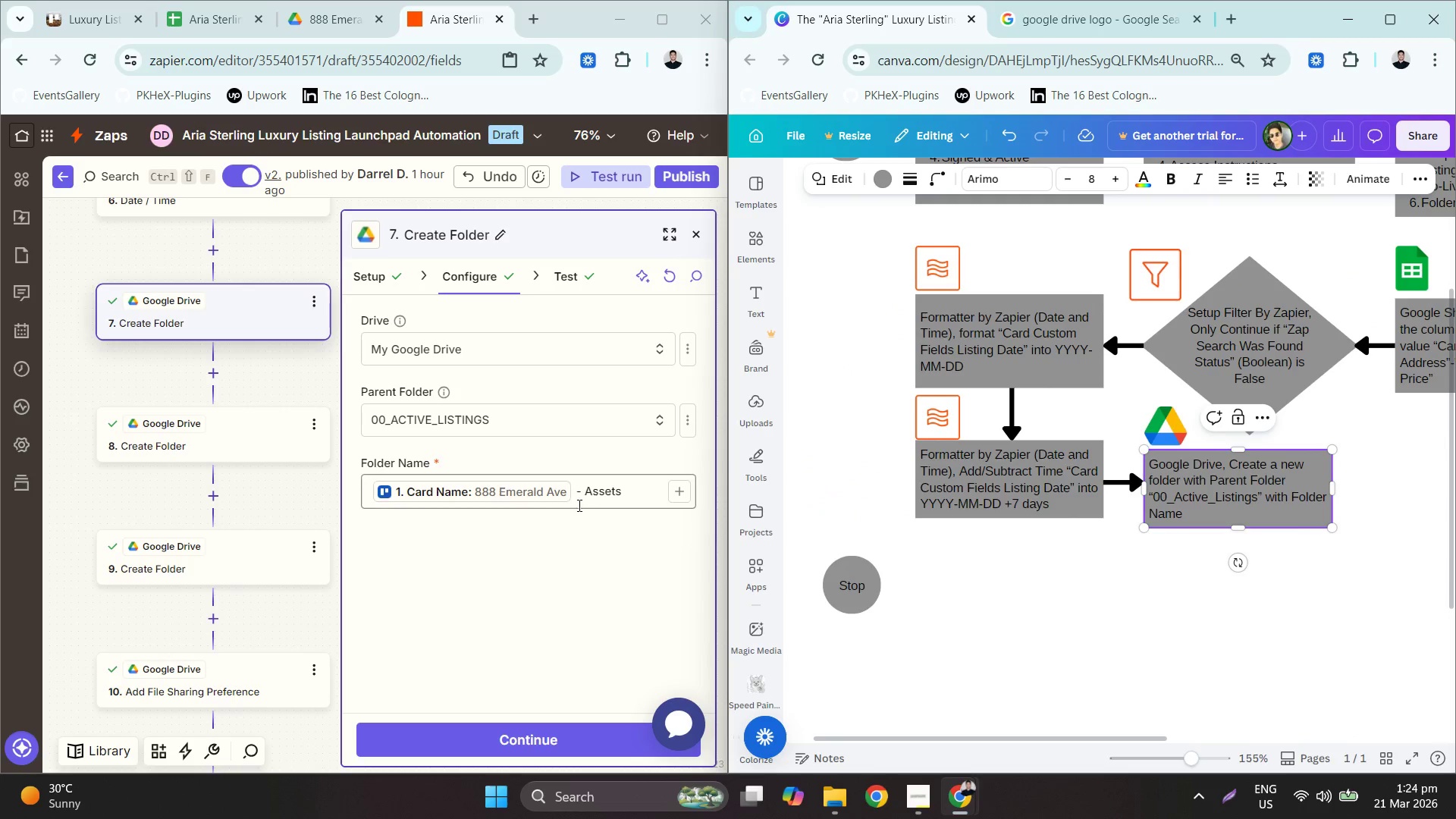 
left_click([598, 497])
 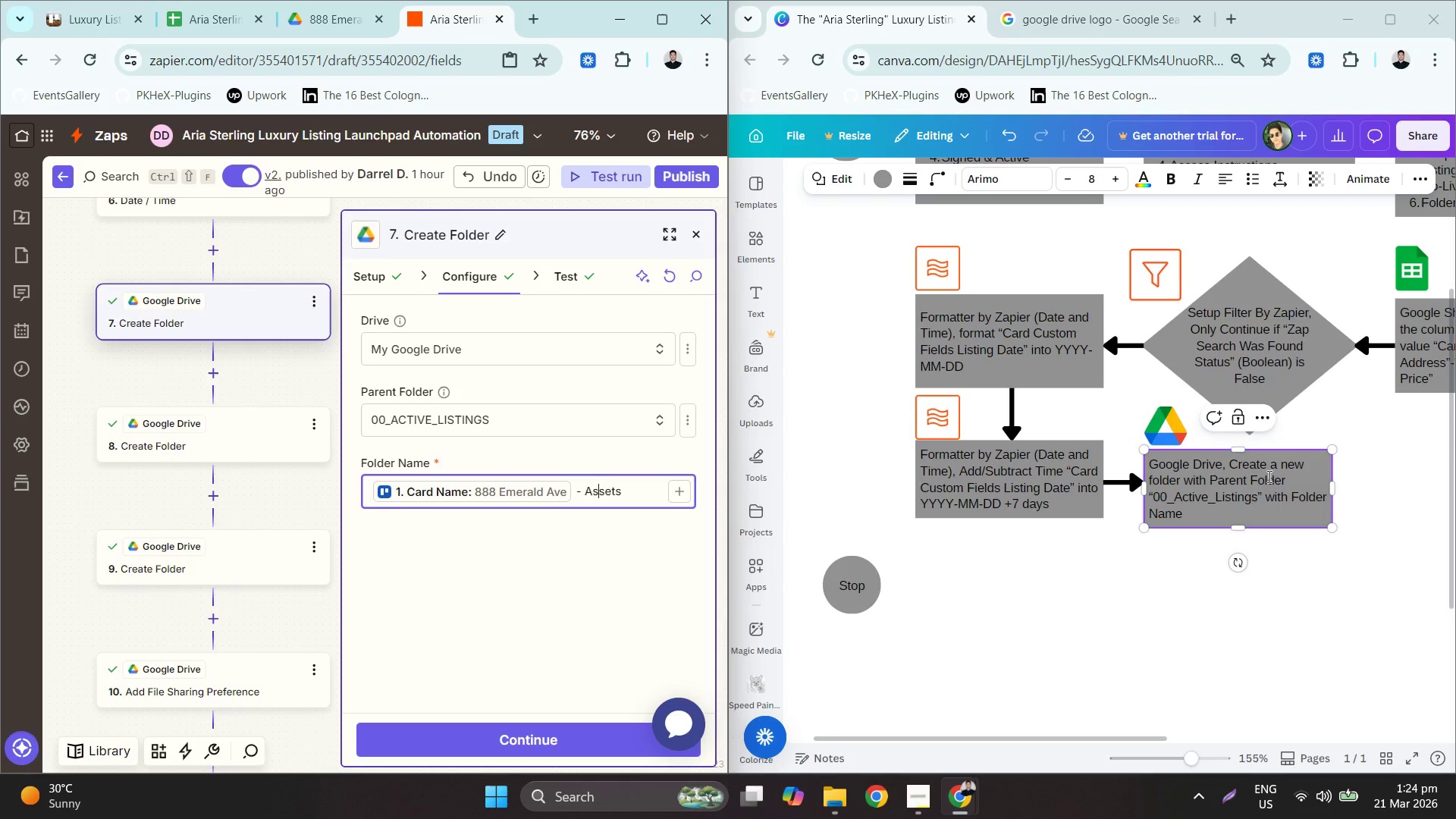 
left_click([1212, 521])
 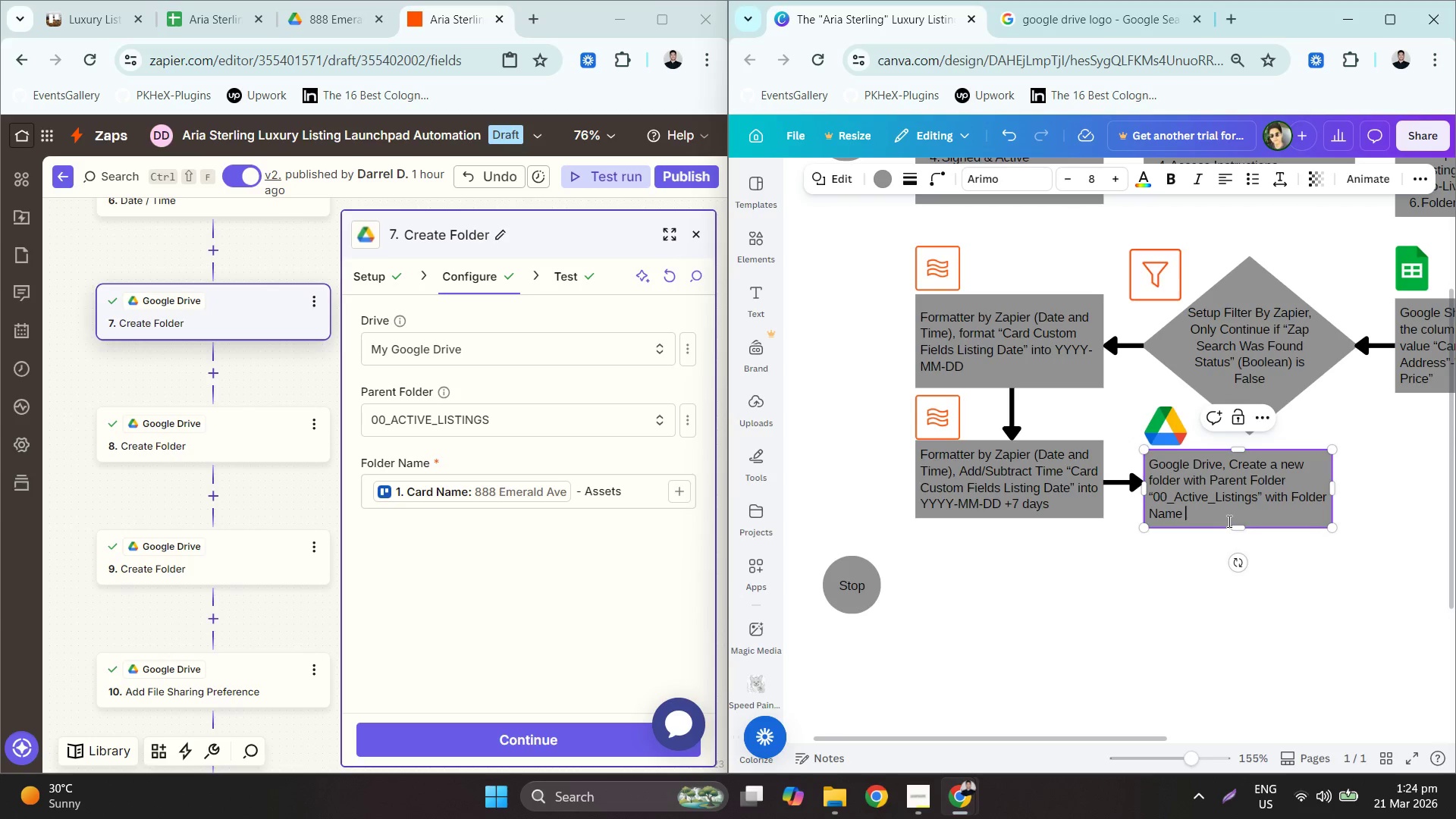 
type("Card Name' - Assets)
 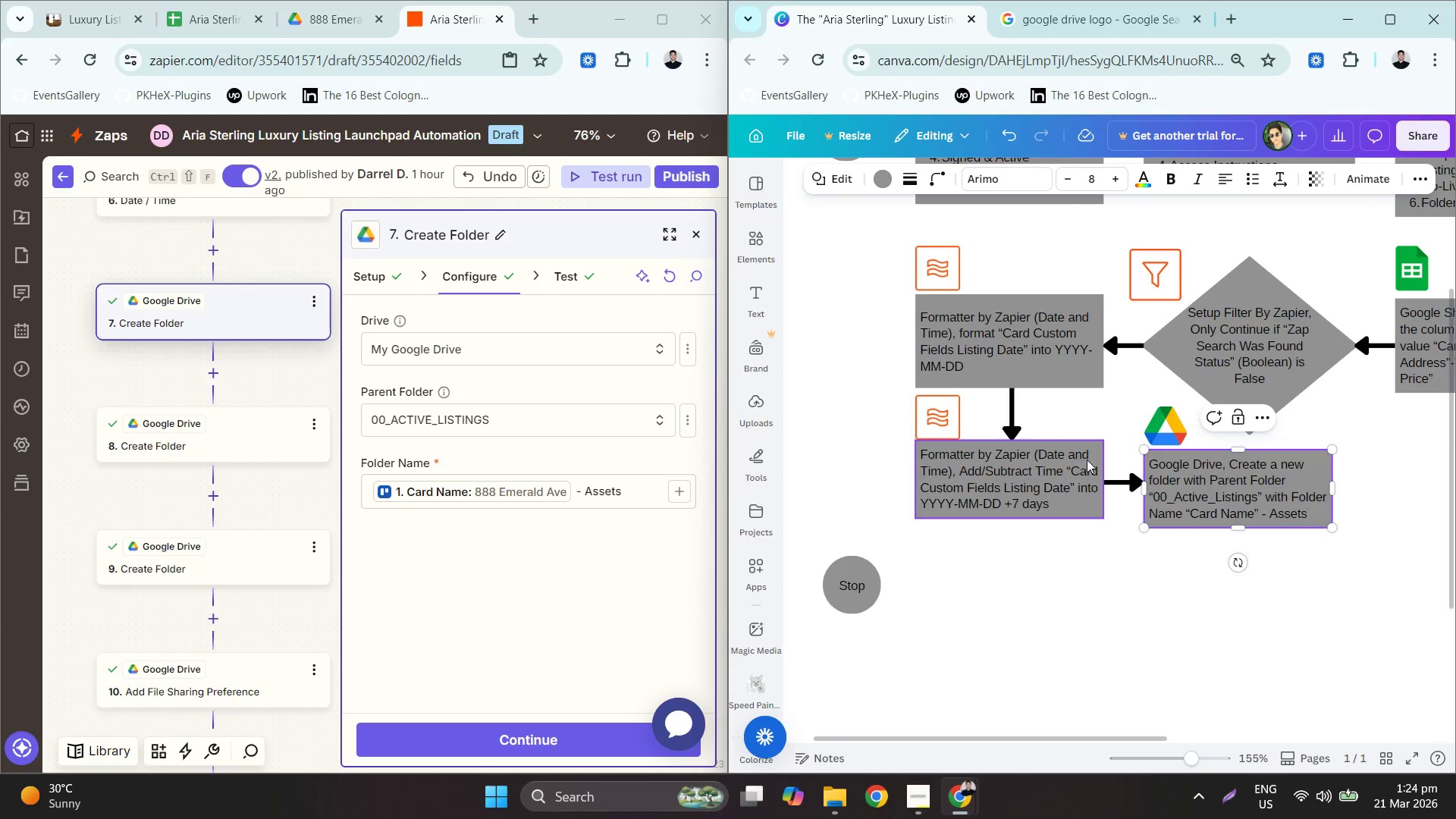 
left_click_drag(start_coordinate=[1186, 562], to_coordinate=[1194, 564])
 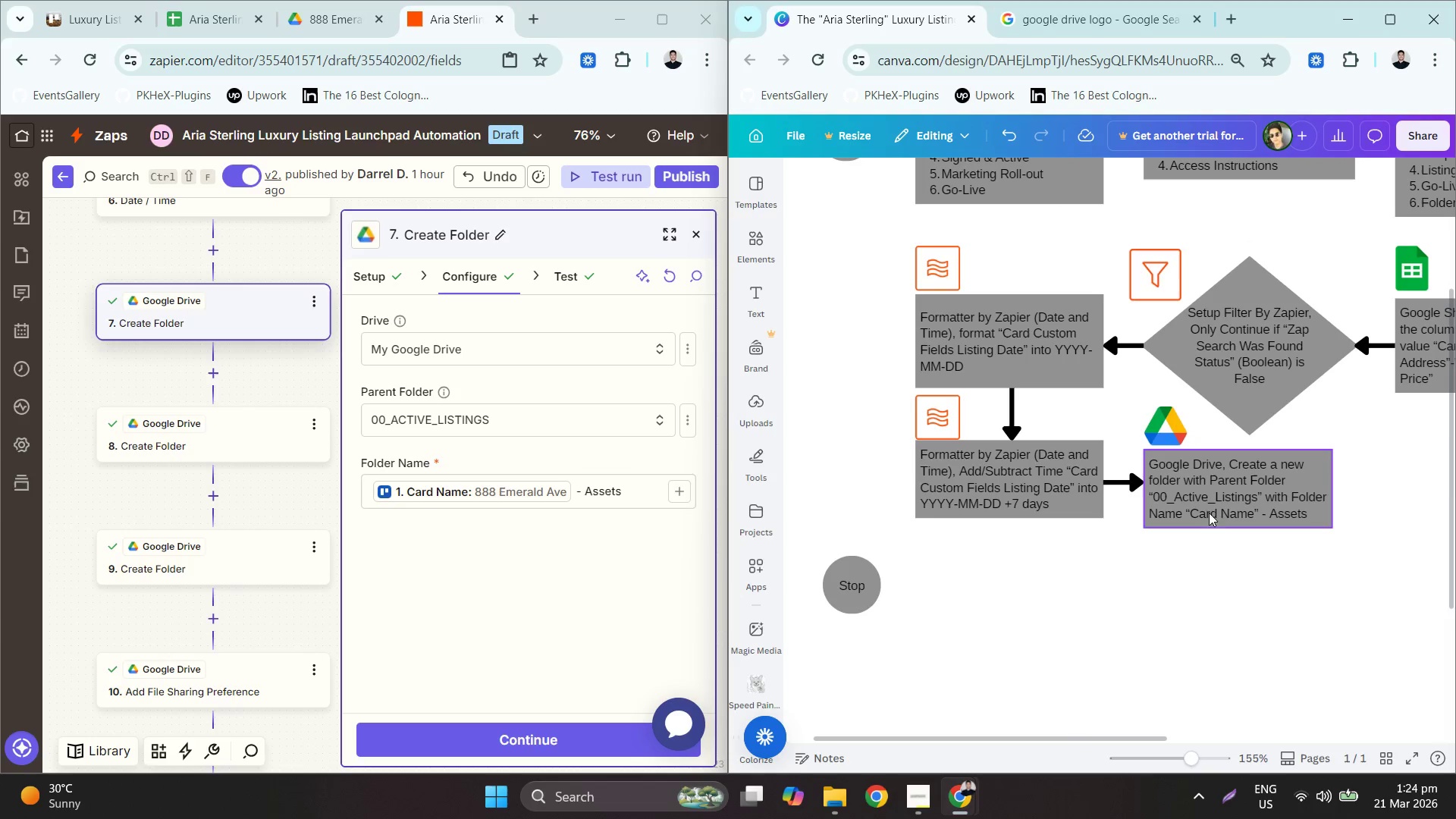 
double_click([1178, 510])
 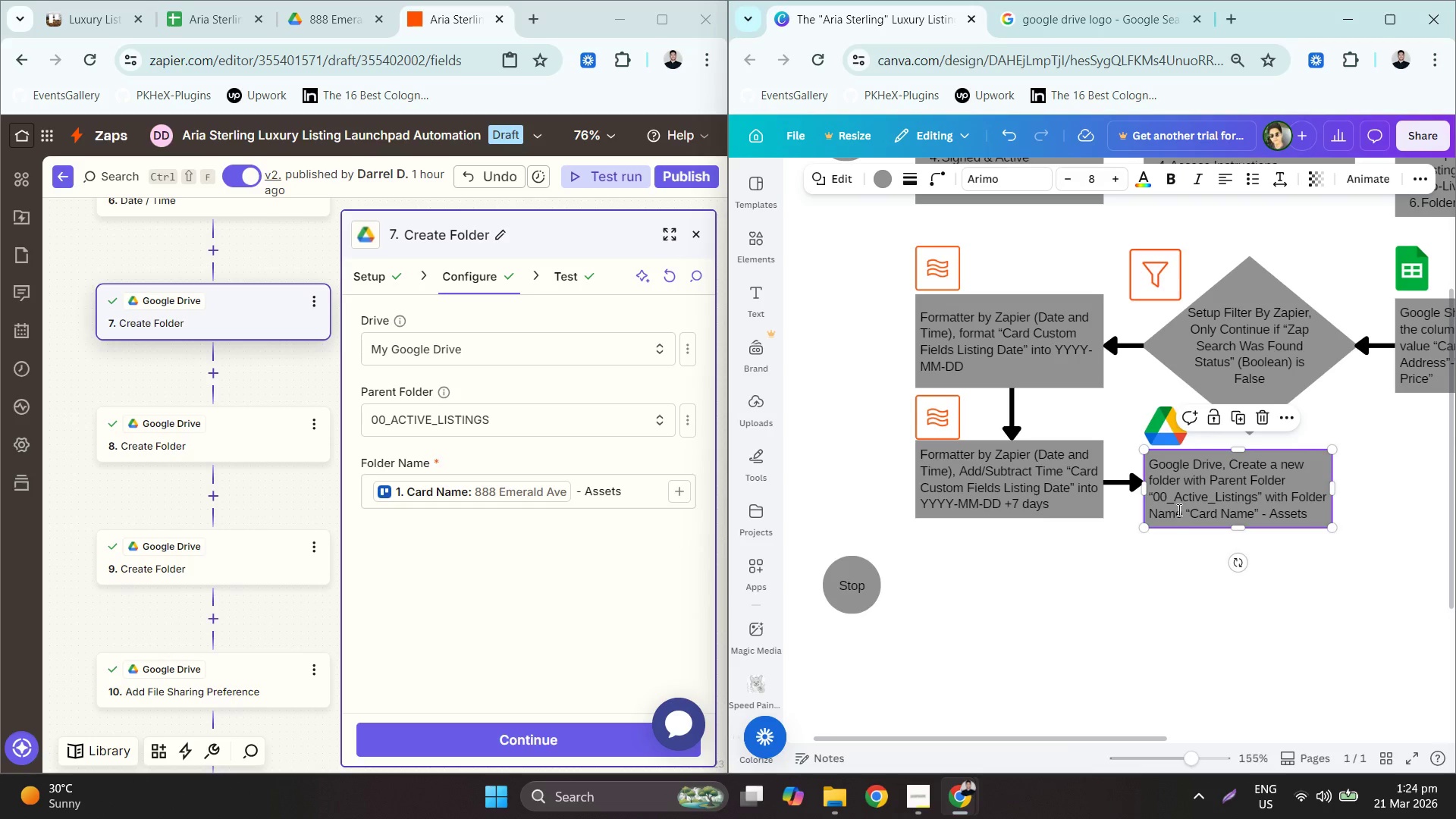 
triple_click([1177, 510])
 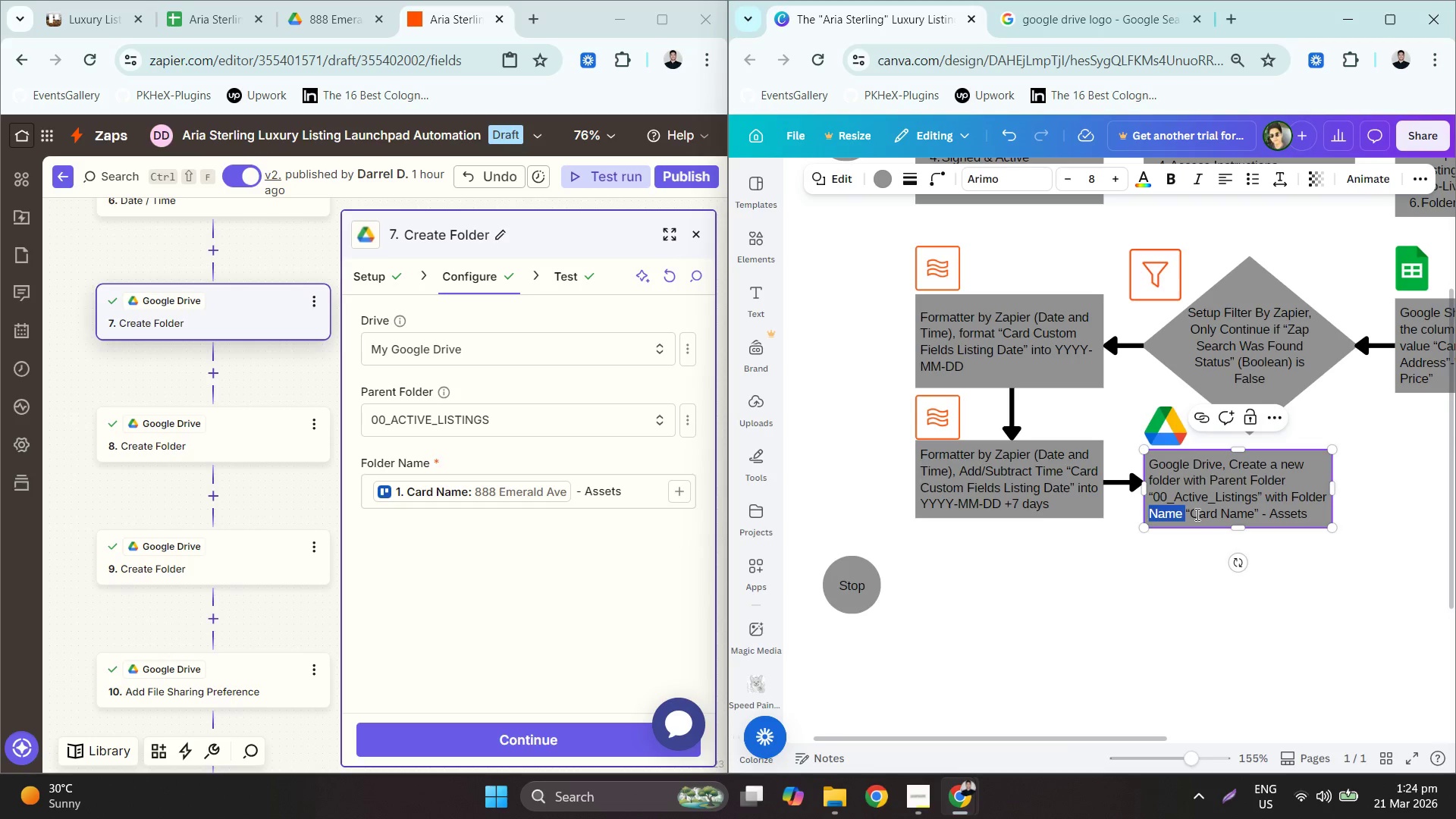 
left_click([1196, 514])
 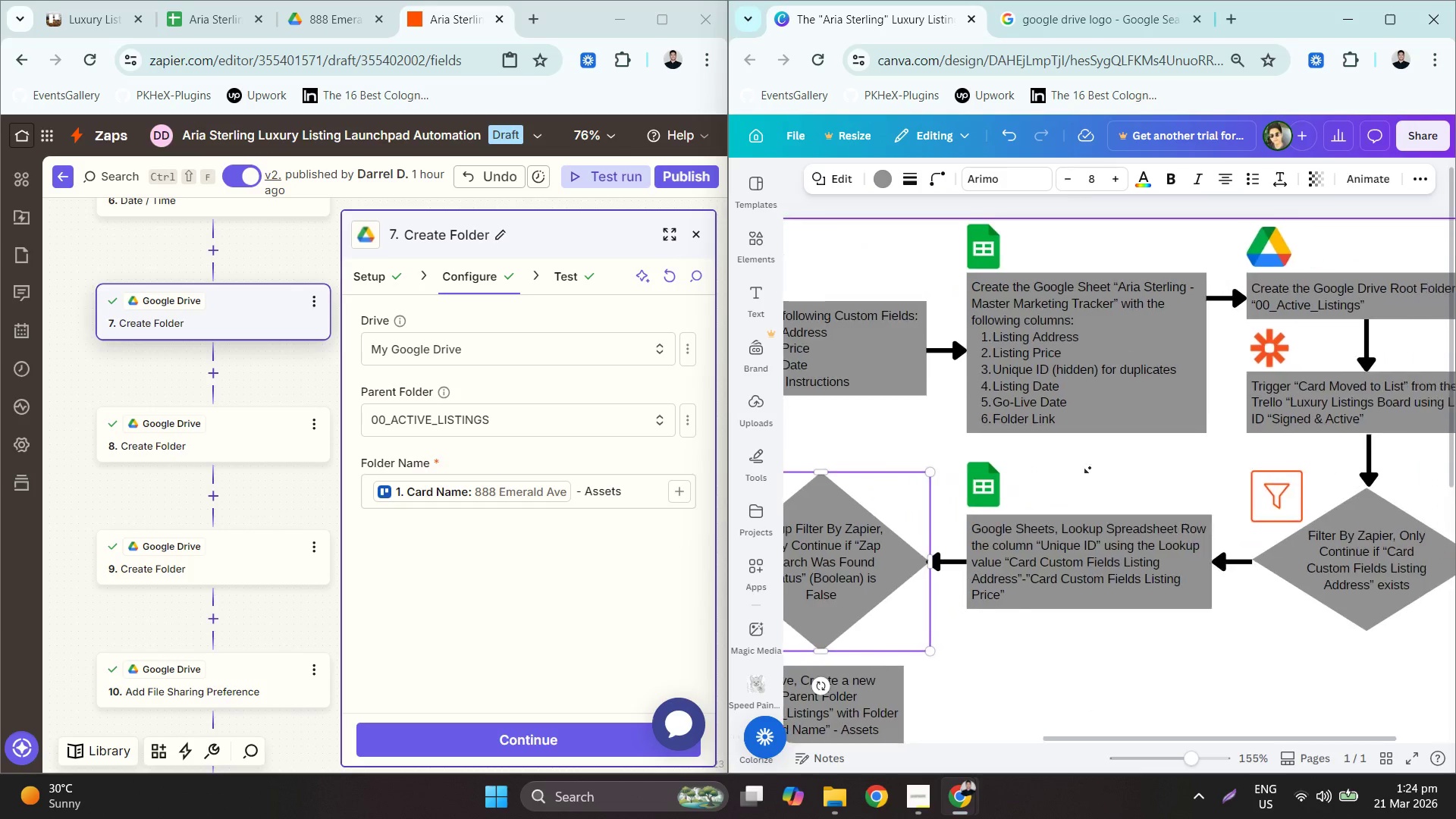 
mouse_move([1047, 457])
 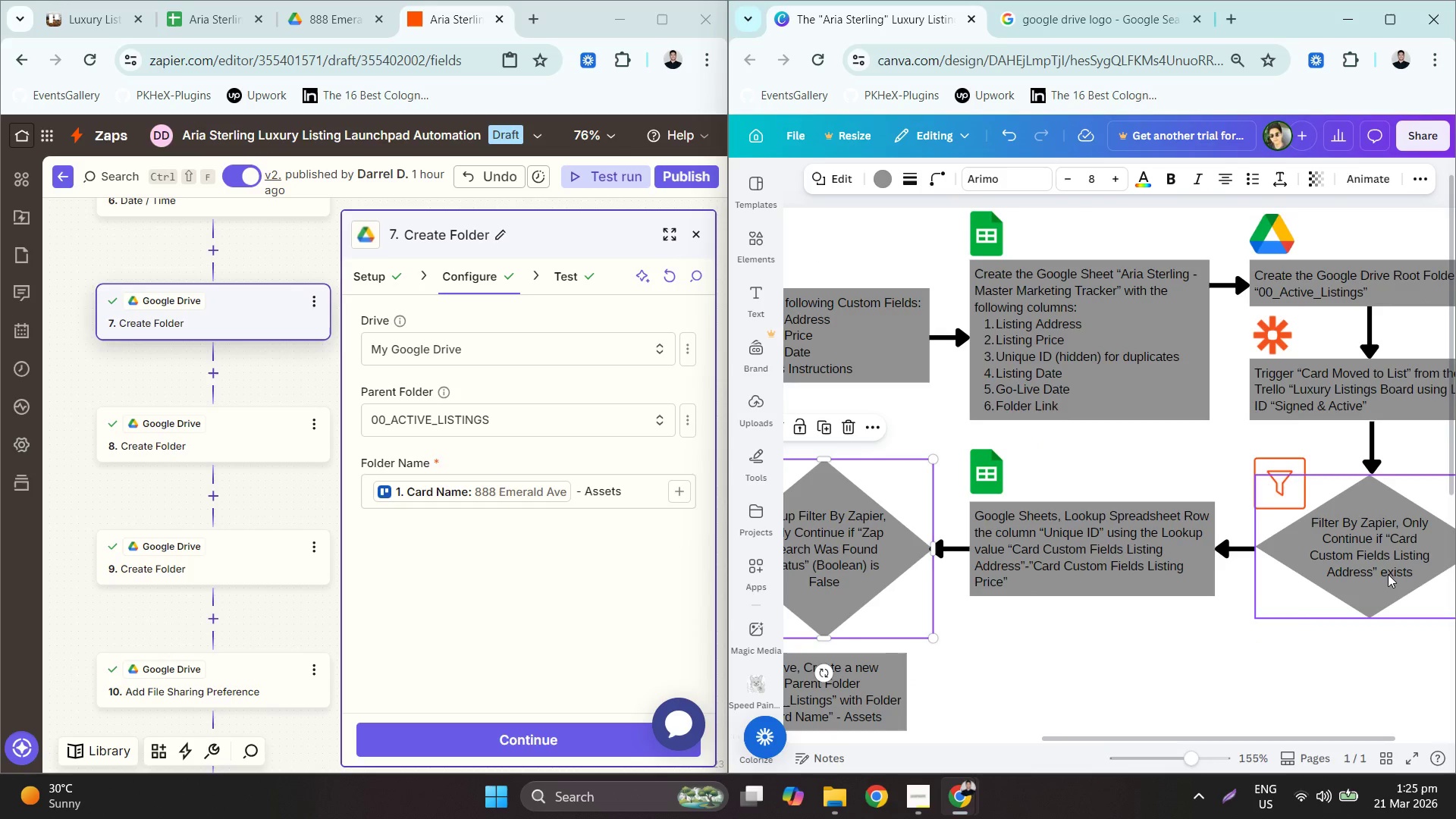 
double_click([1377, 551])
 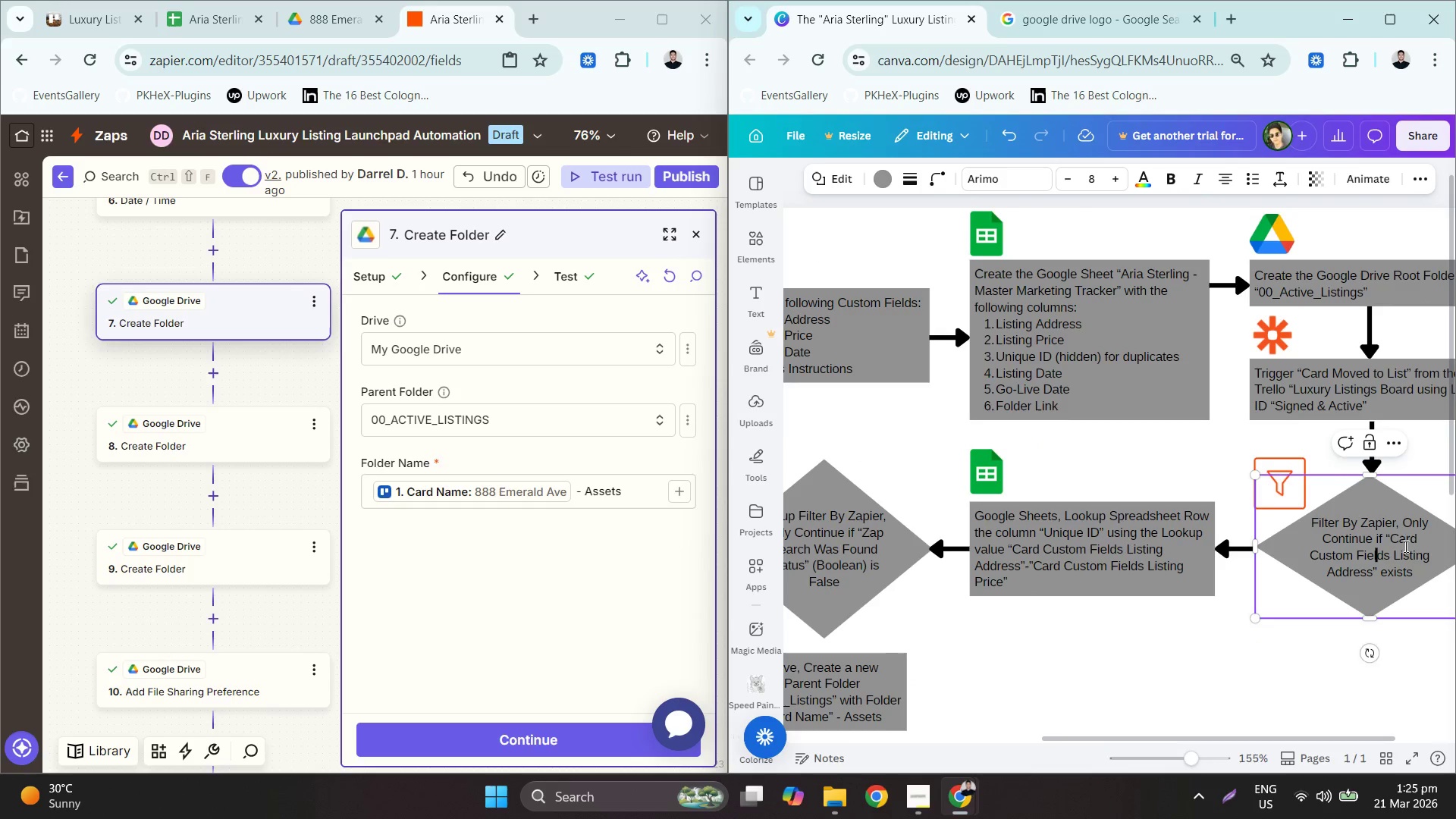 
left_click([1393, 538])
 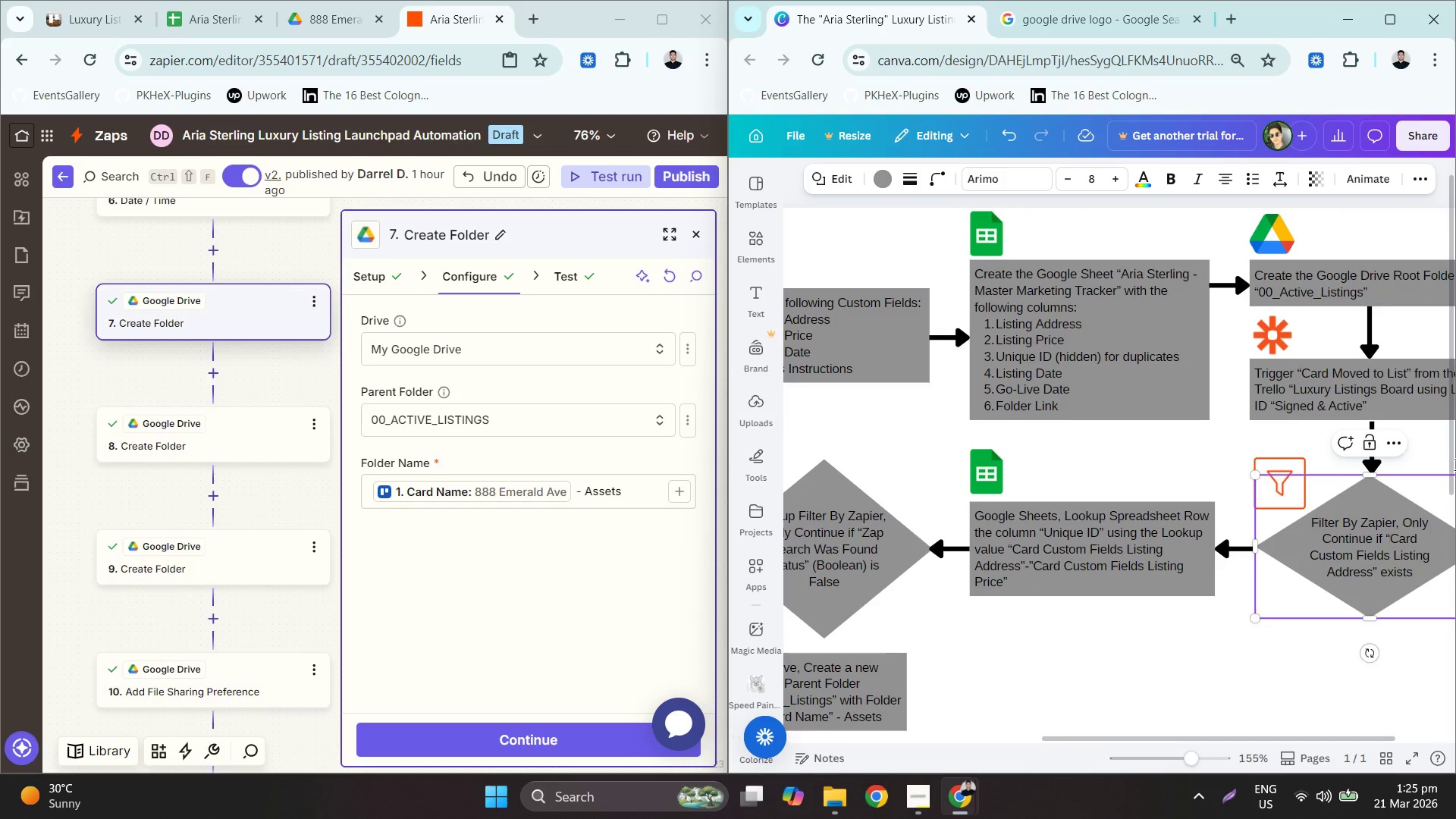 
key(Shift+Backspace)
 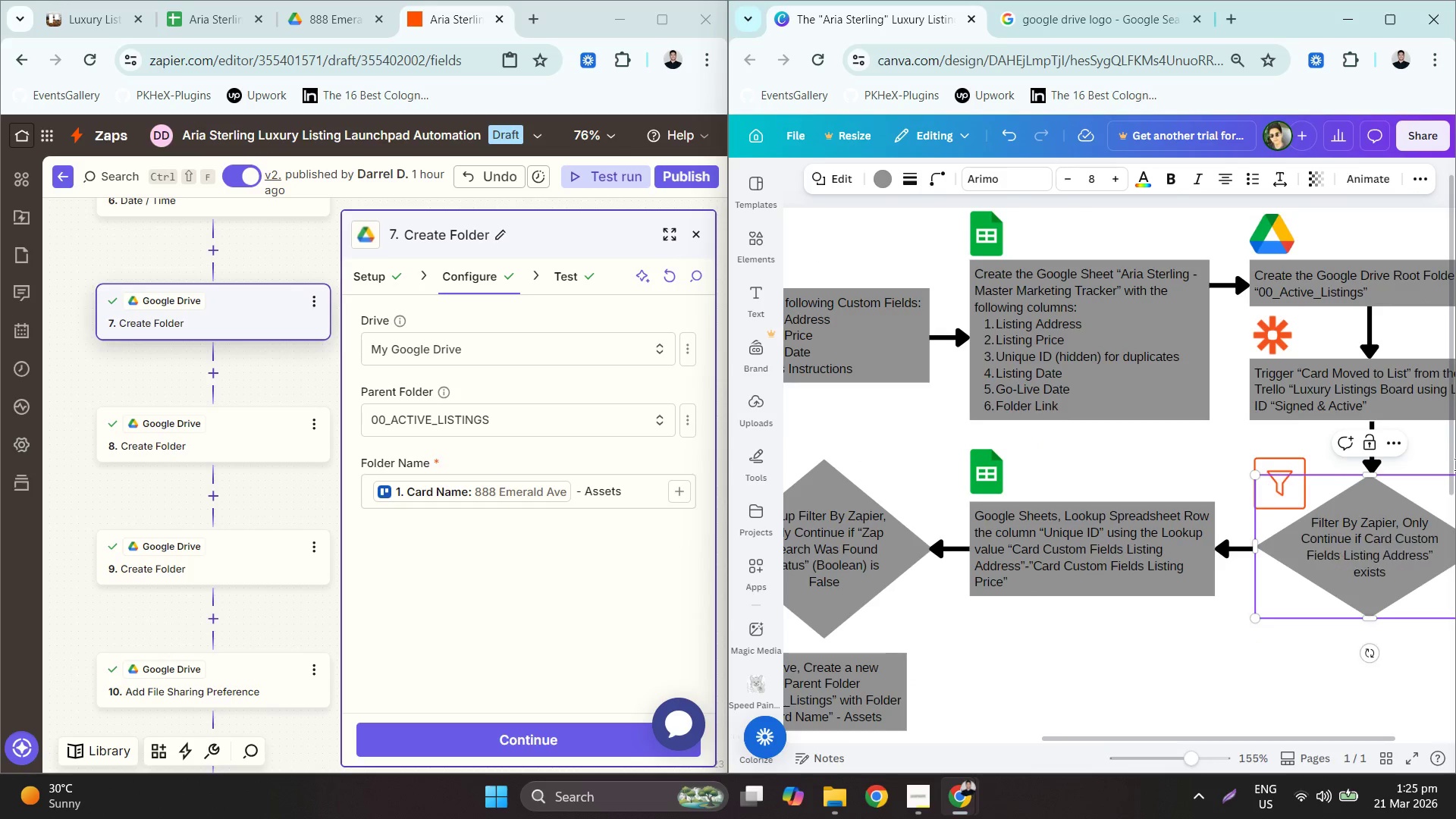 
key(Shift+Comma)
 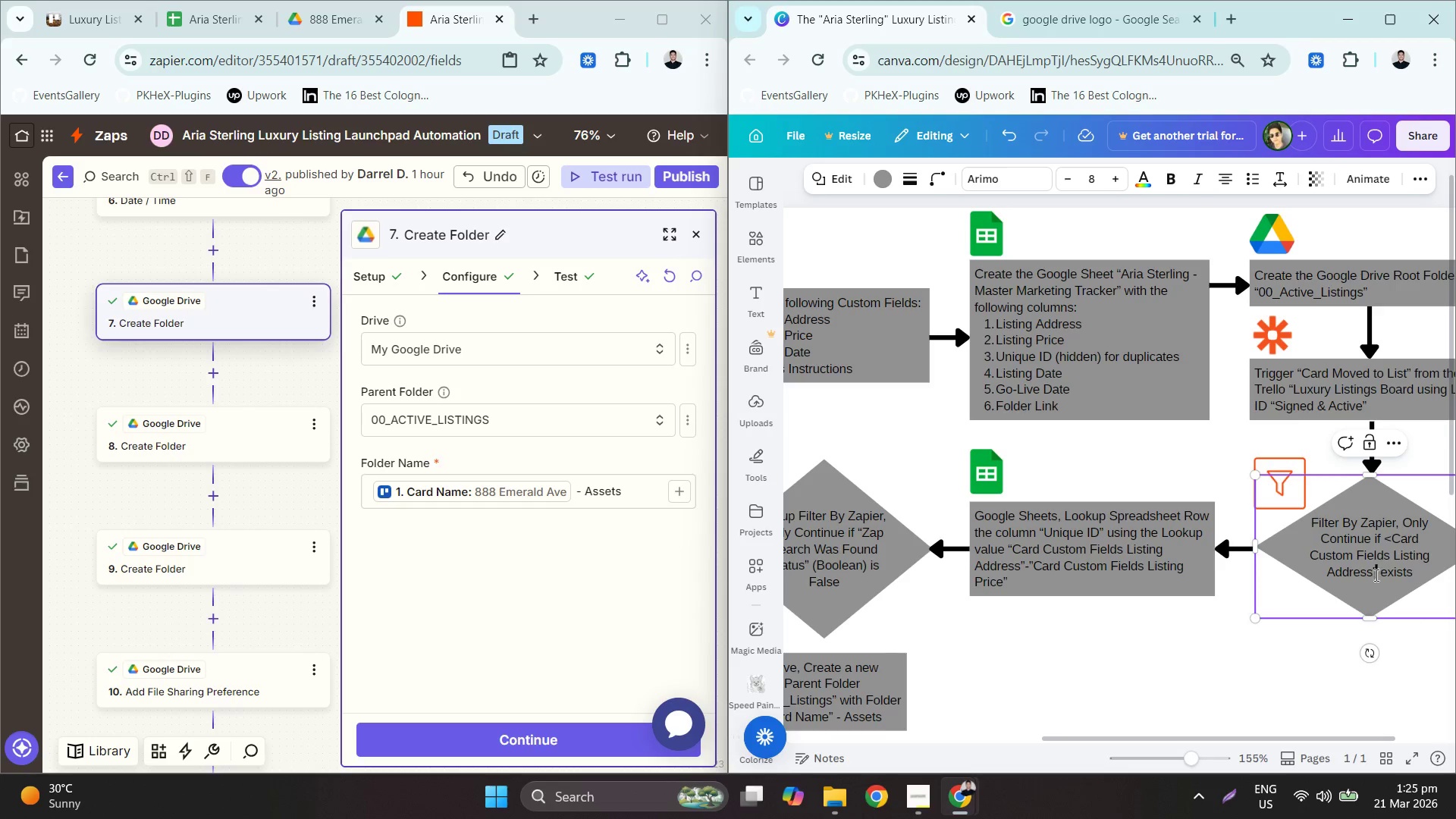 
key(Shift+Period)
 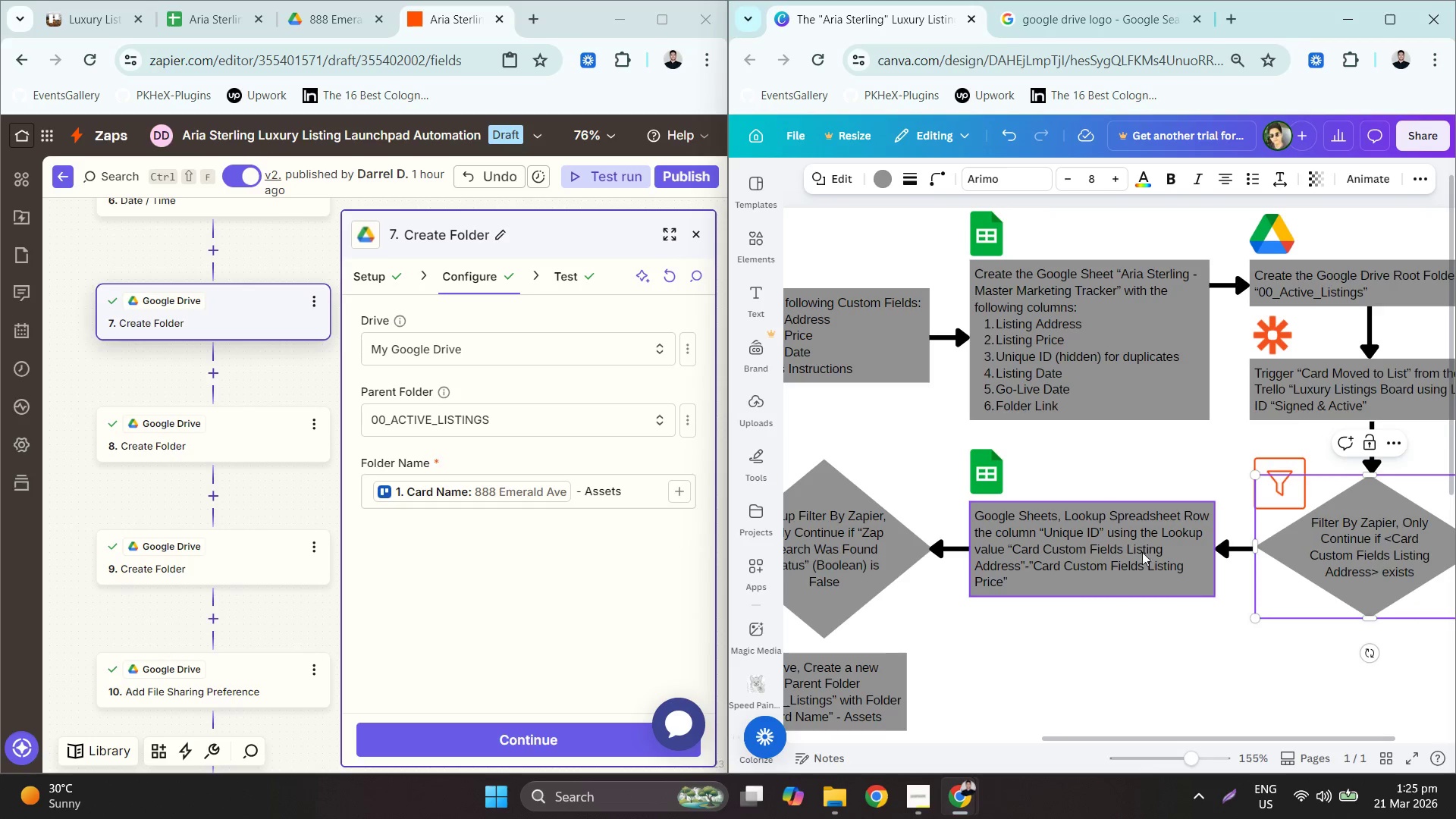 
double_click([1133, 547])
 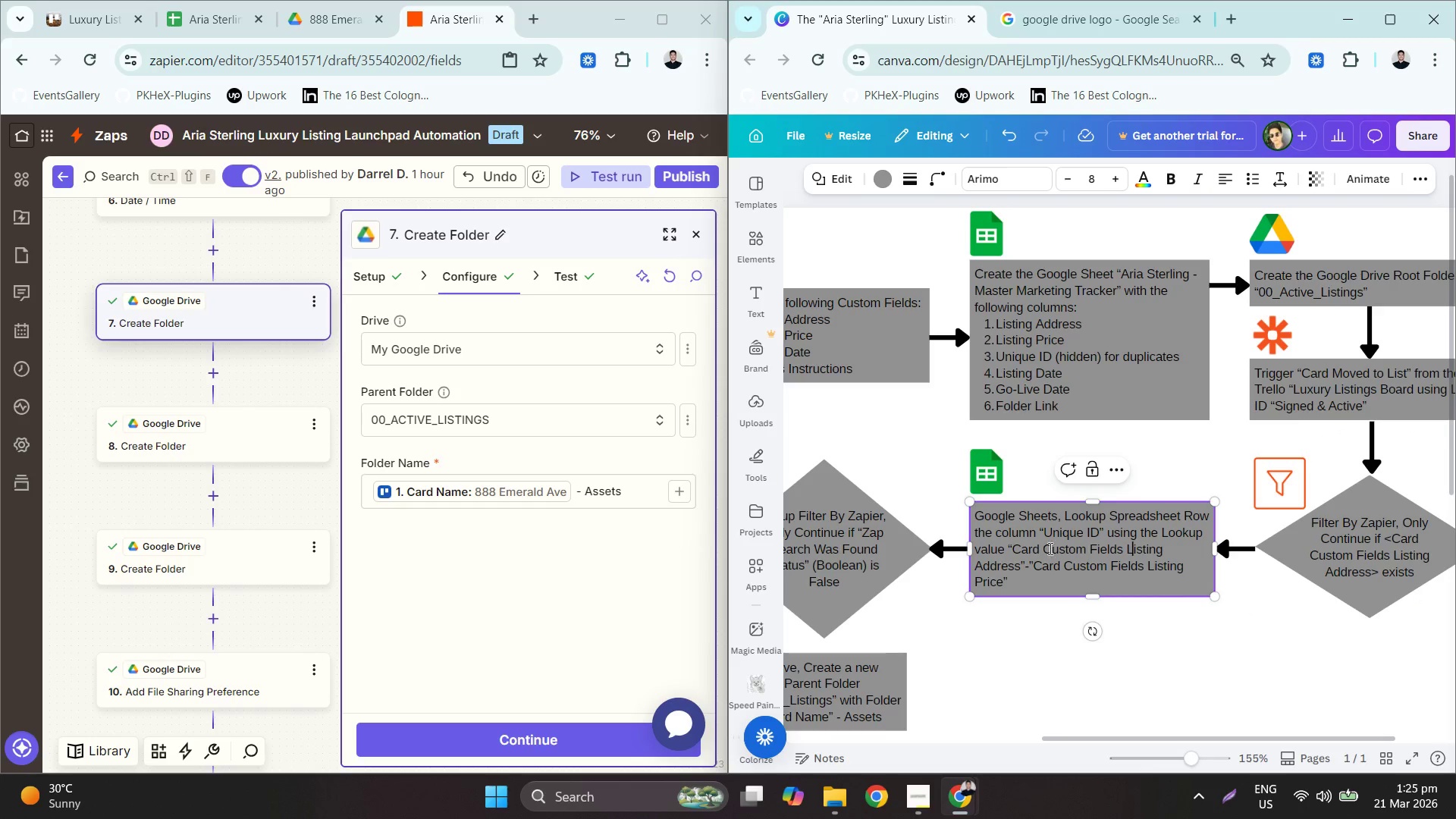 
left_click([1028, 547])
 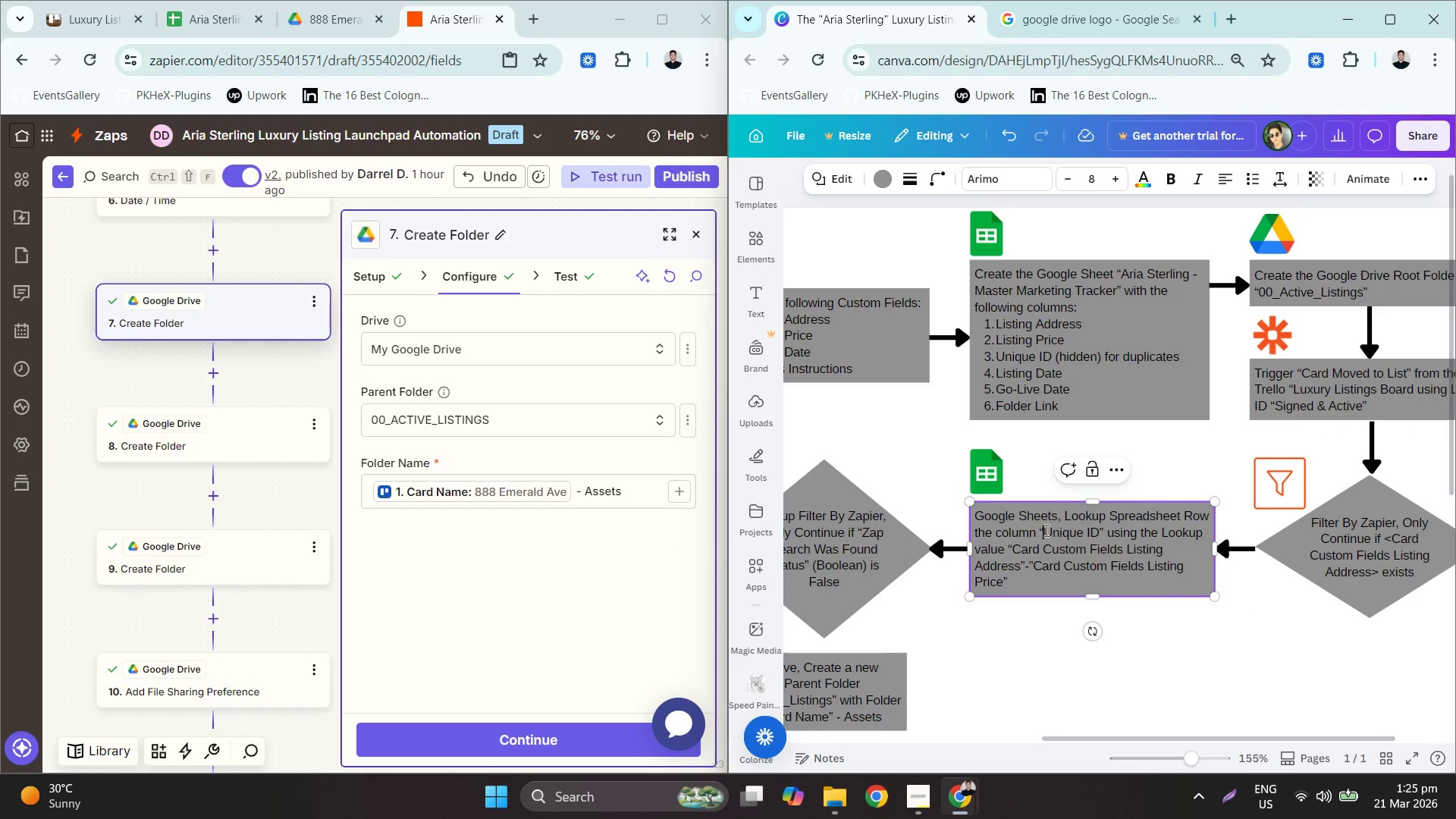 
left_click([1045, 530])
 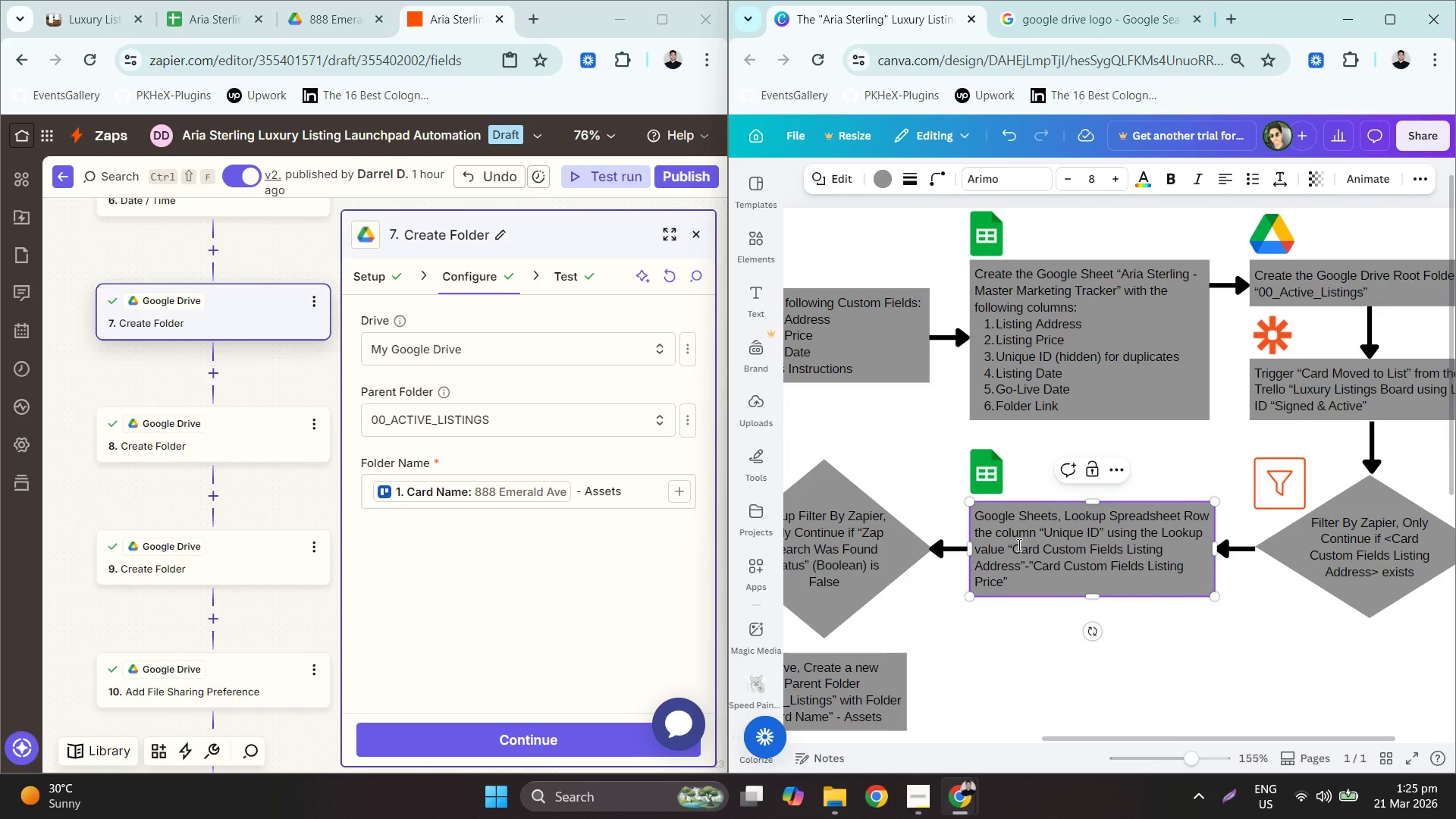 
left_click_drag(start_coordinate=[1010, 544], to_coordinate=[1006, 544])
 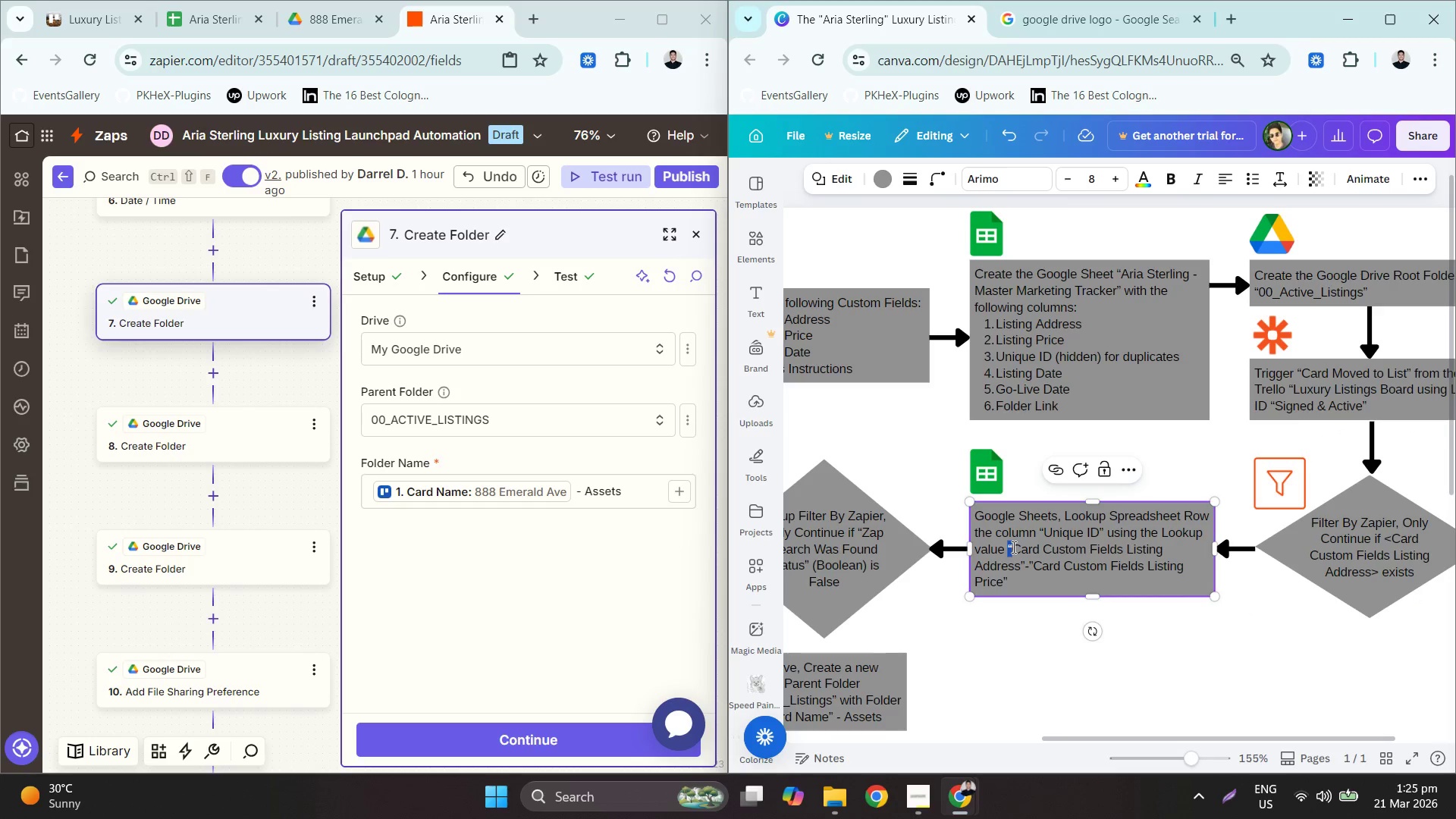 
key(Shift+Comma)
 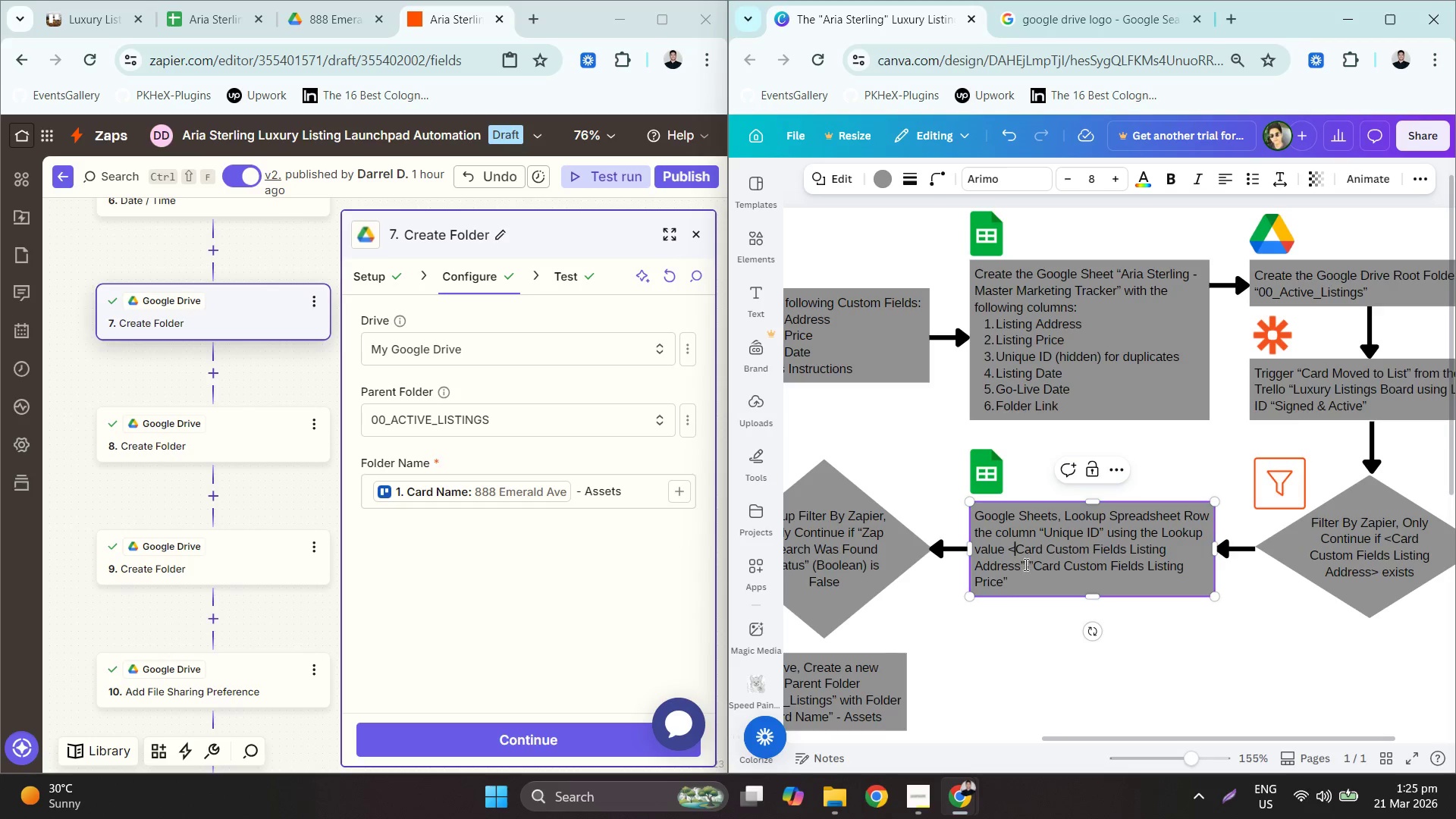 
key(Shift+Period)
 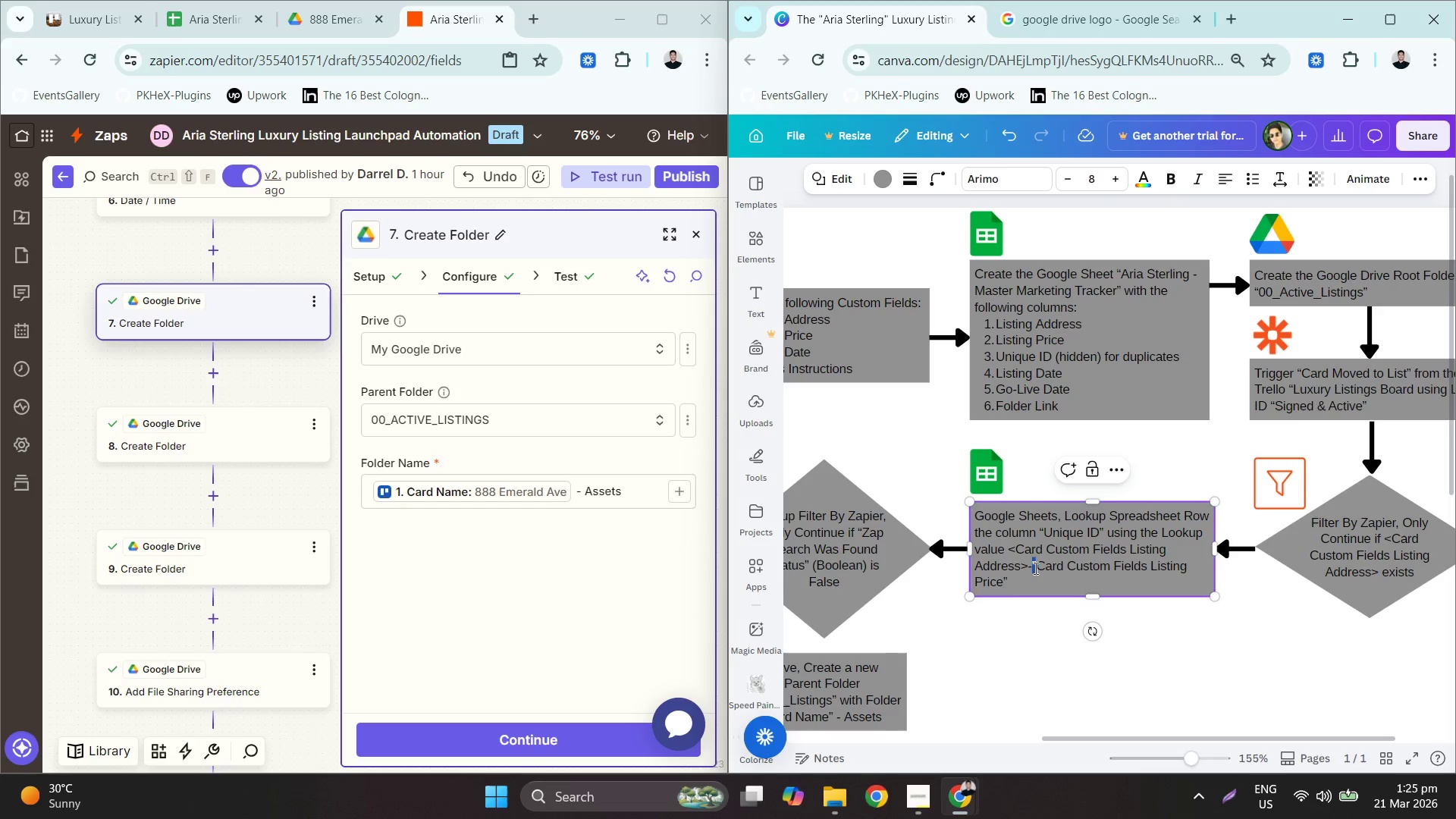 
key(Shift+ShiftLeft)
 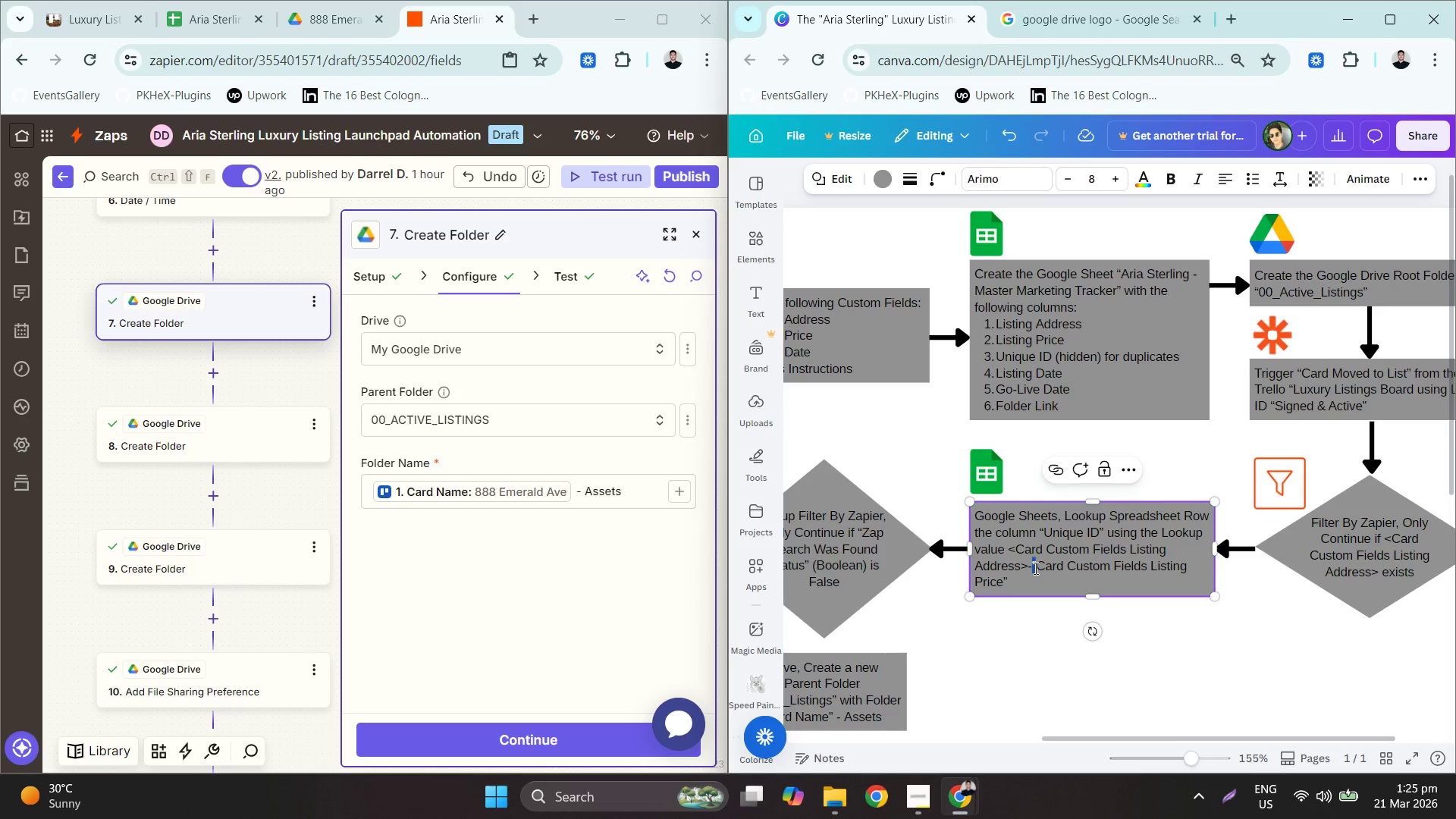 
key(Shift+Comma)
 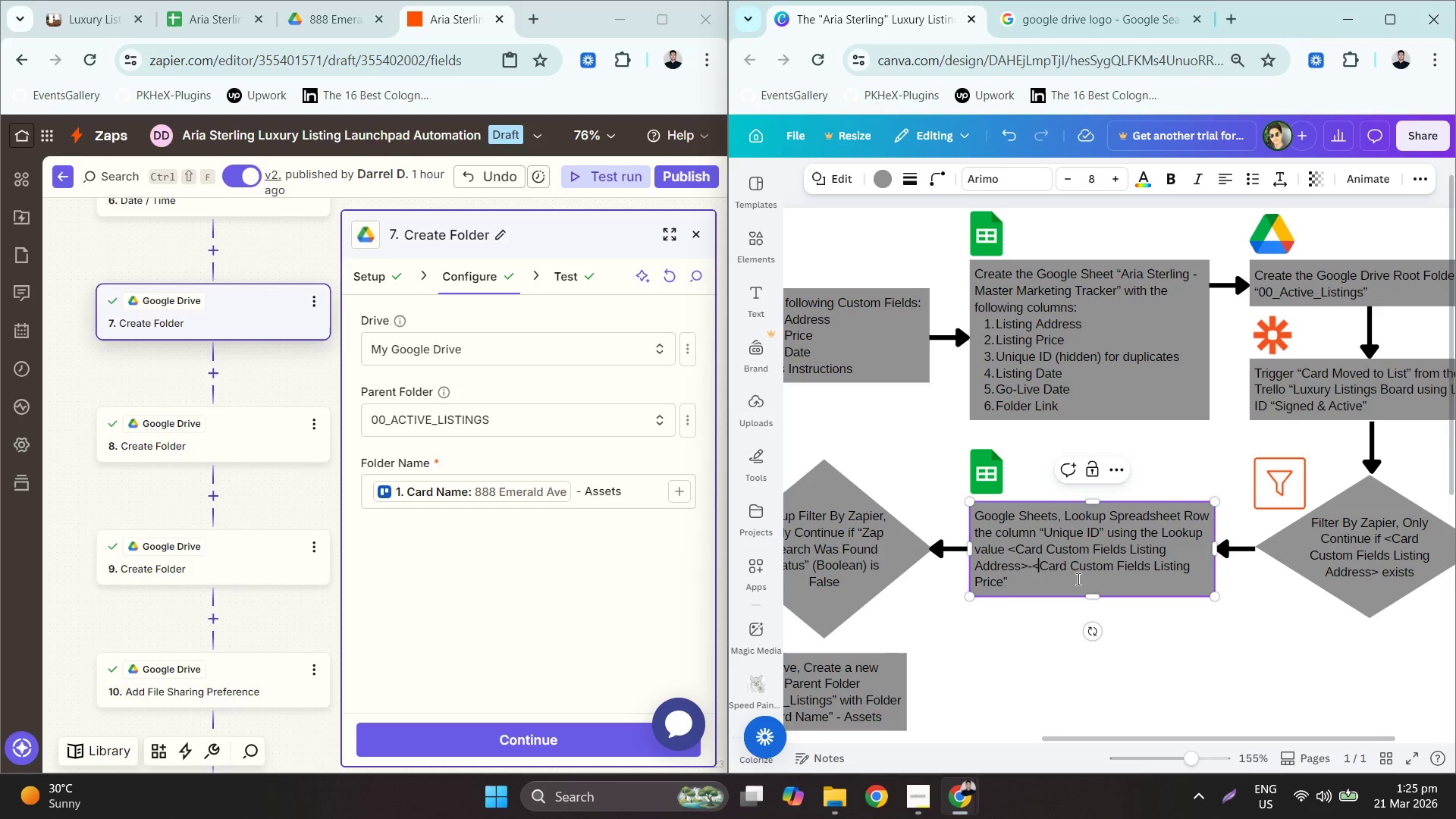 
left_click_drag(start_coordinate=[1013, 582], to_coordinate=[1005, 582])
 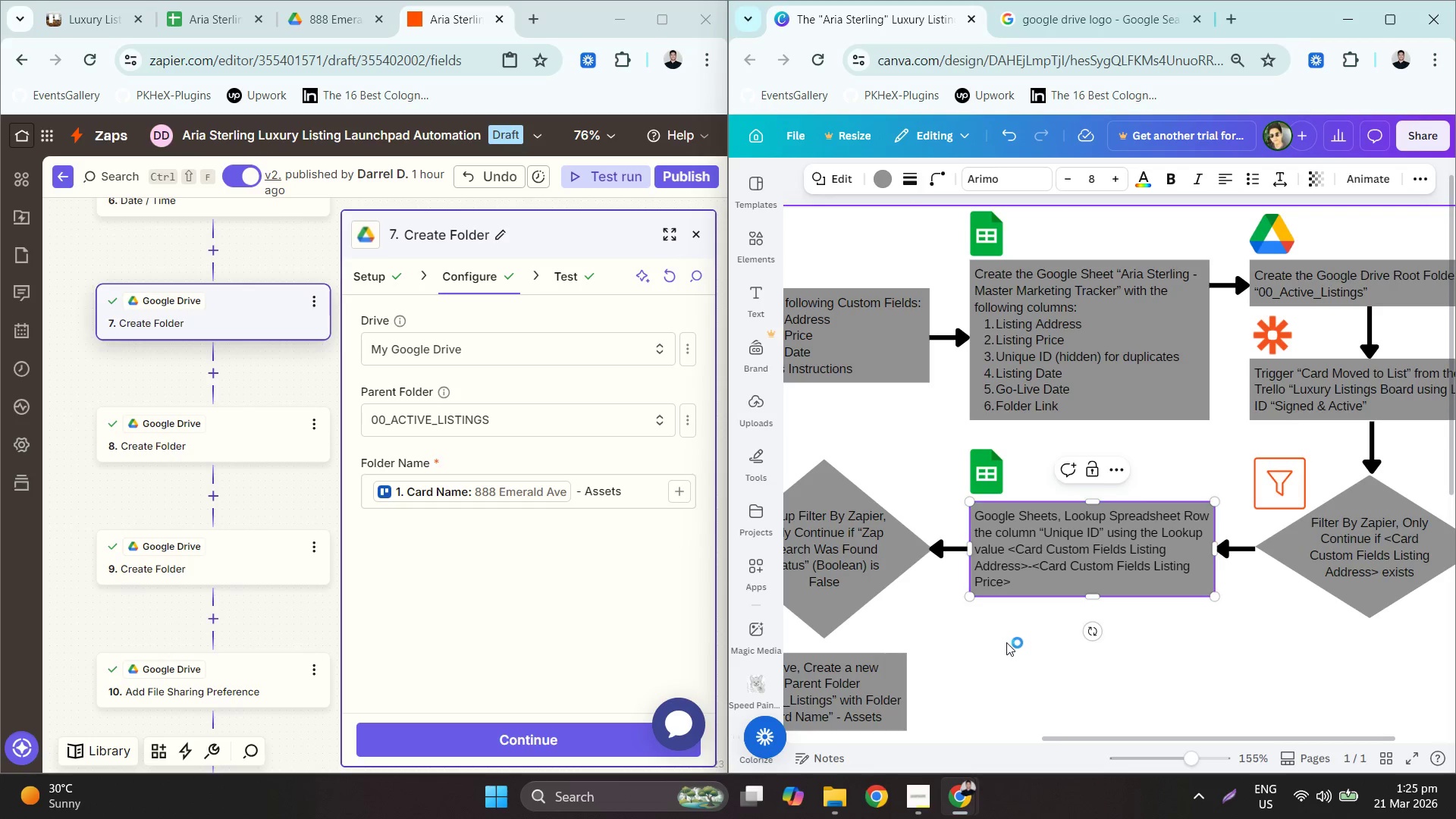 
key(Shift+Period)
 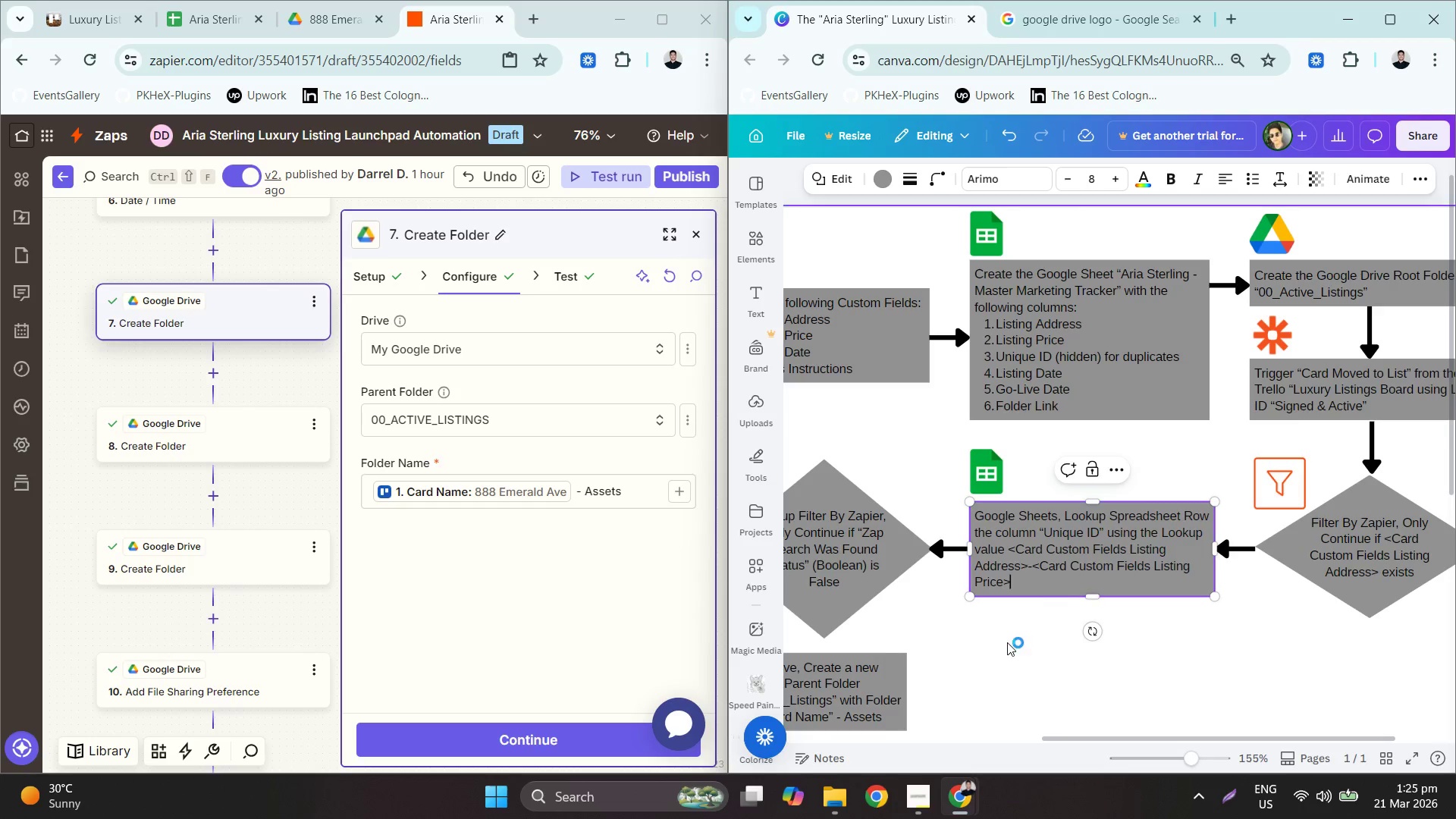 
left_click([1007, 642])
 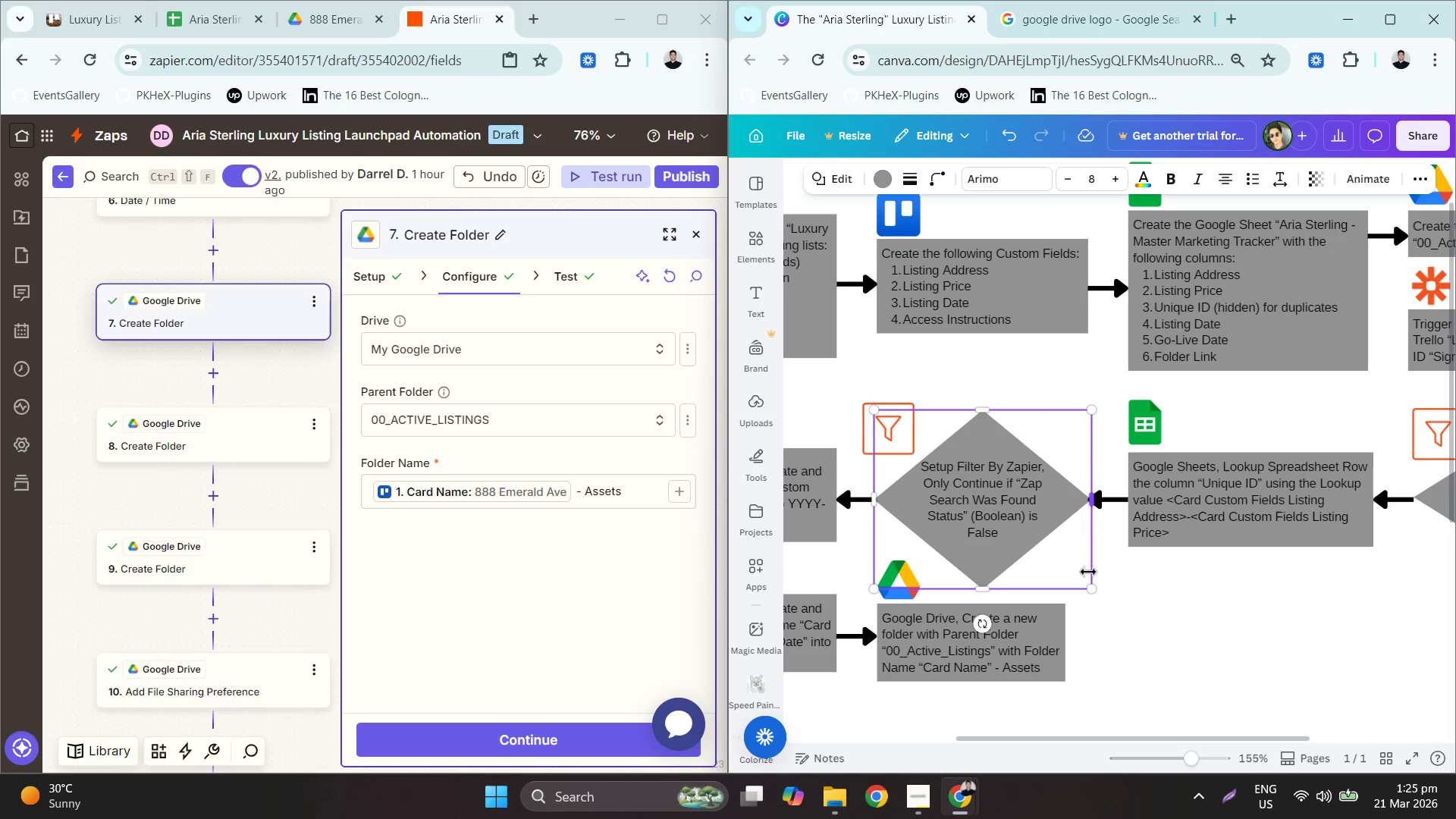 
double_click([1009, 515])
 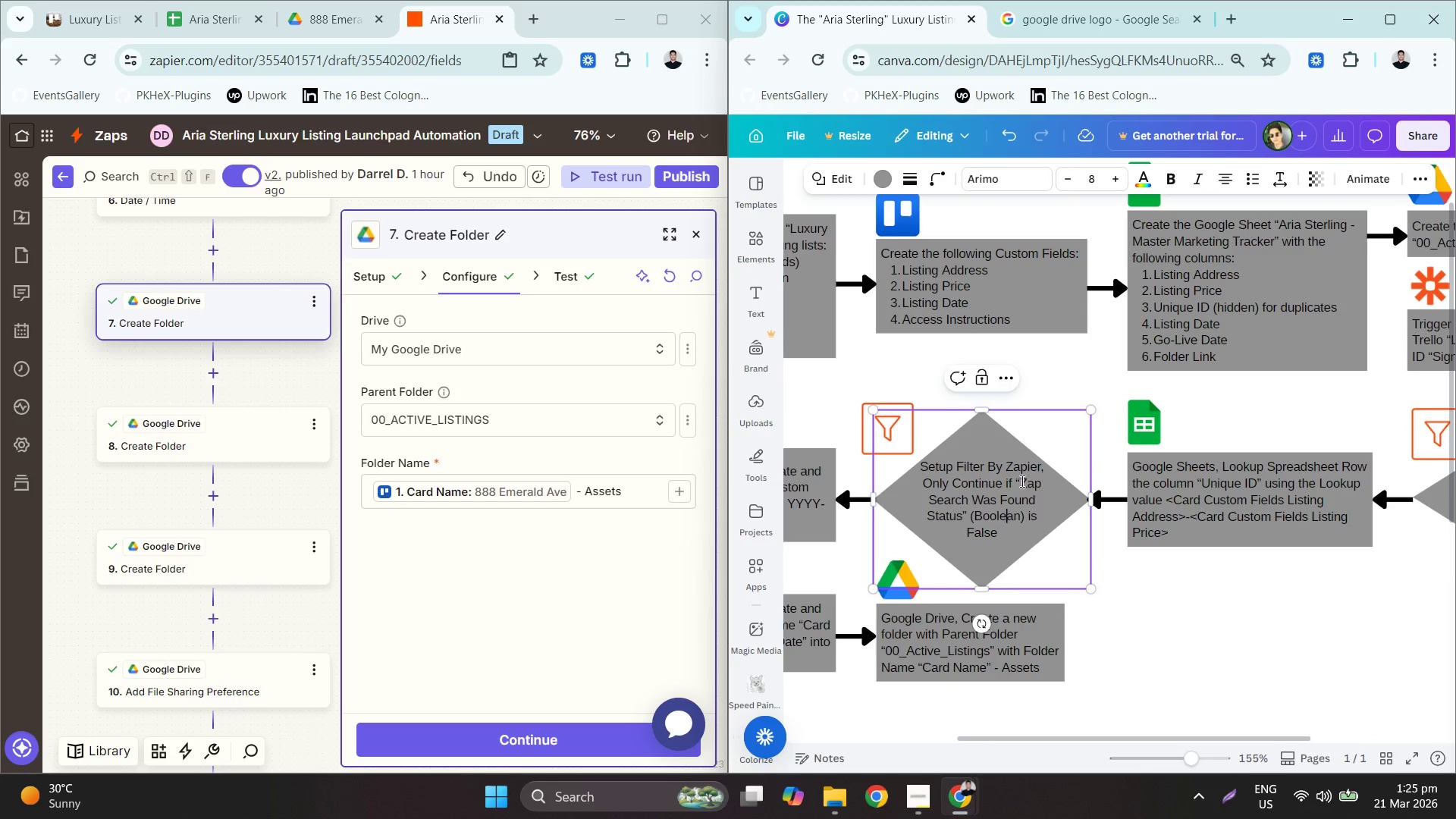 
left_click_drag(start_coordinate=[1021, 481], to_coordinate=[1015, 483])
 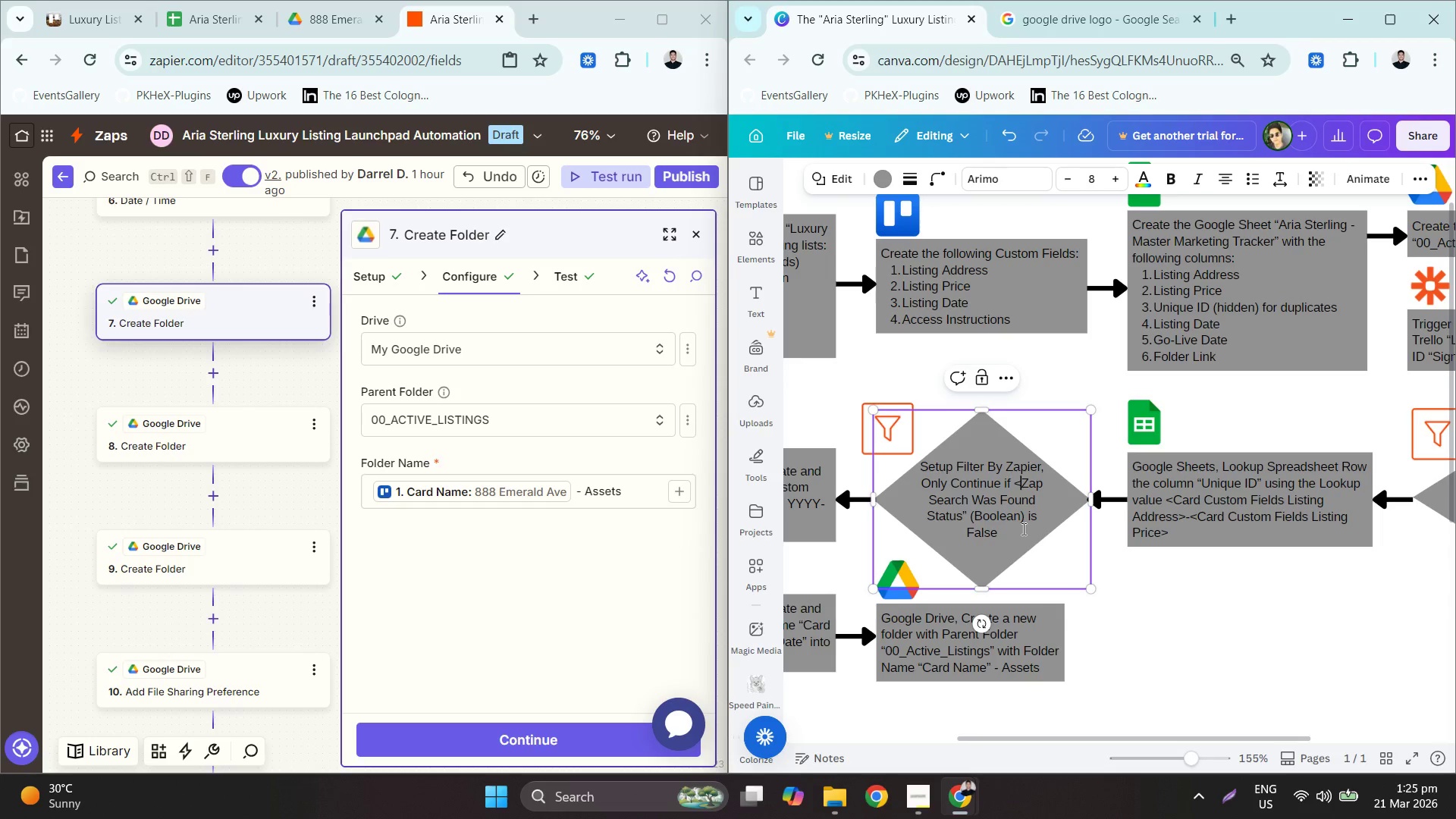 
hold_key(key=ShiftLeft, duration=1.5)
 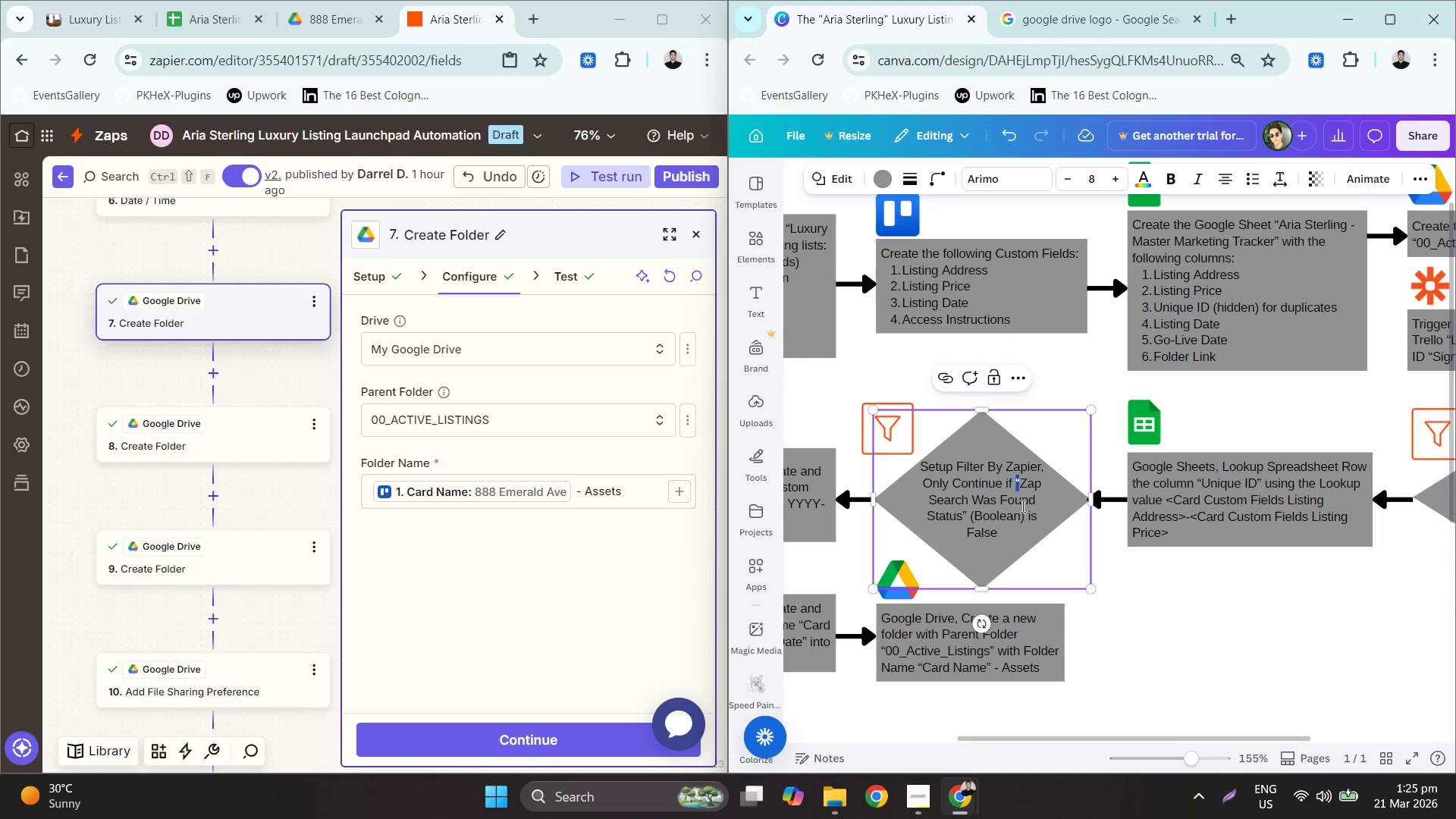 
key(Shift+ShiftLeft)
 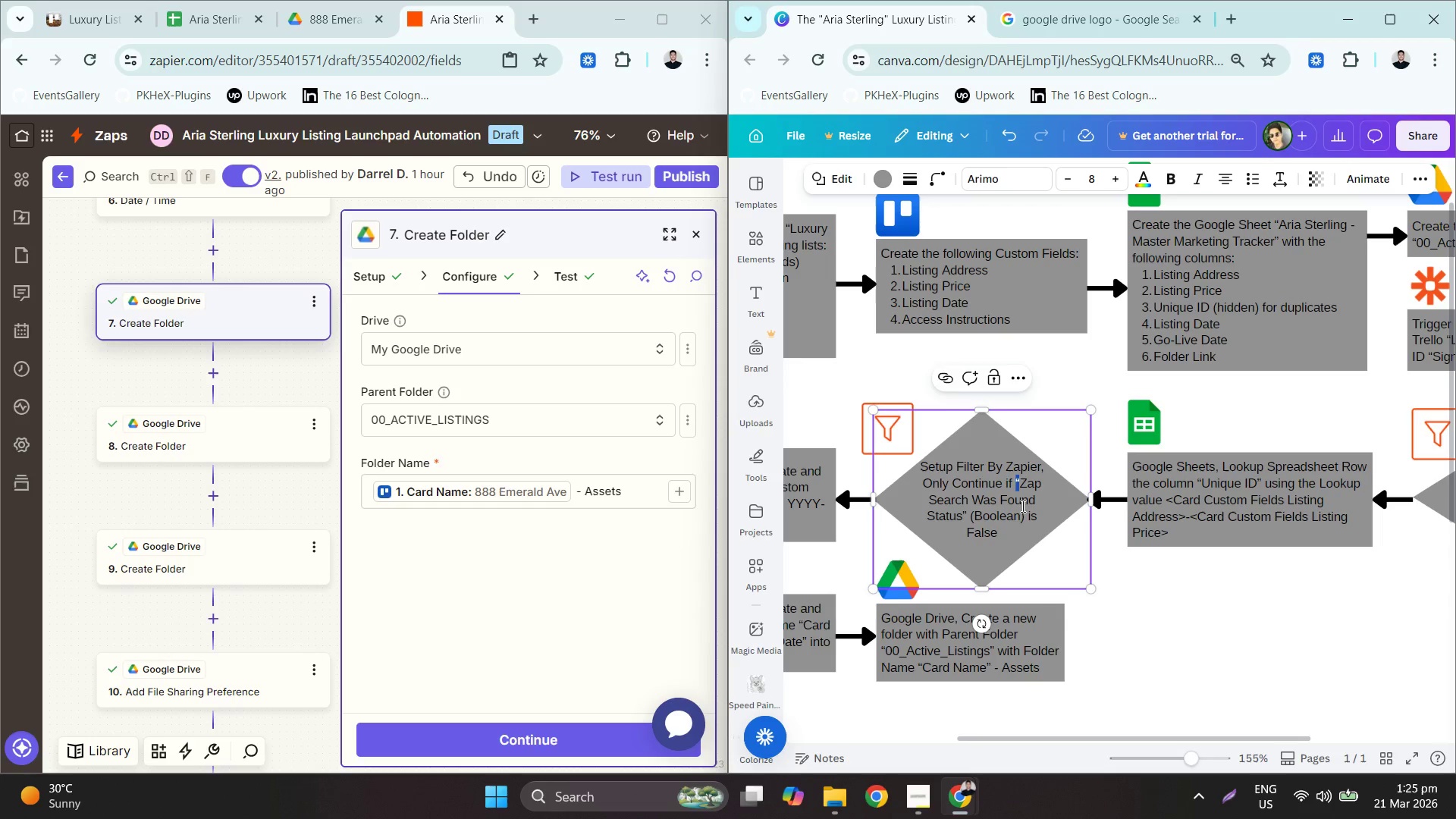 
key(Shift+ShiftLeft)
 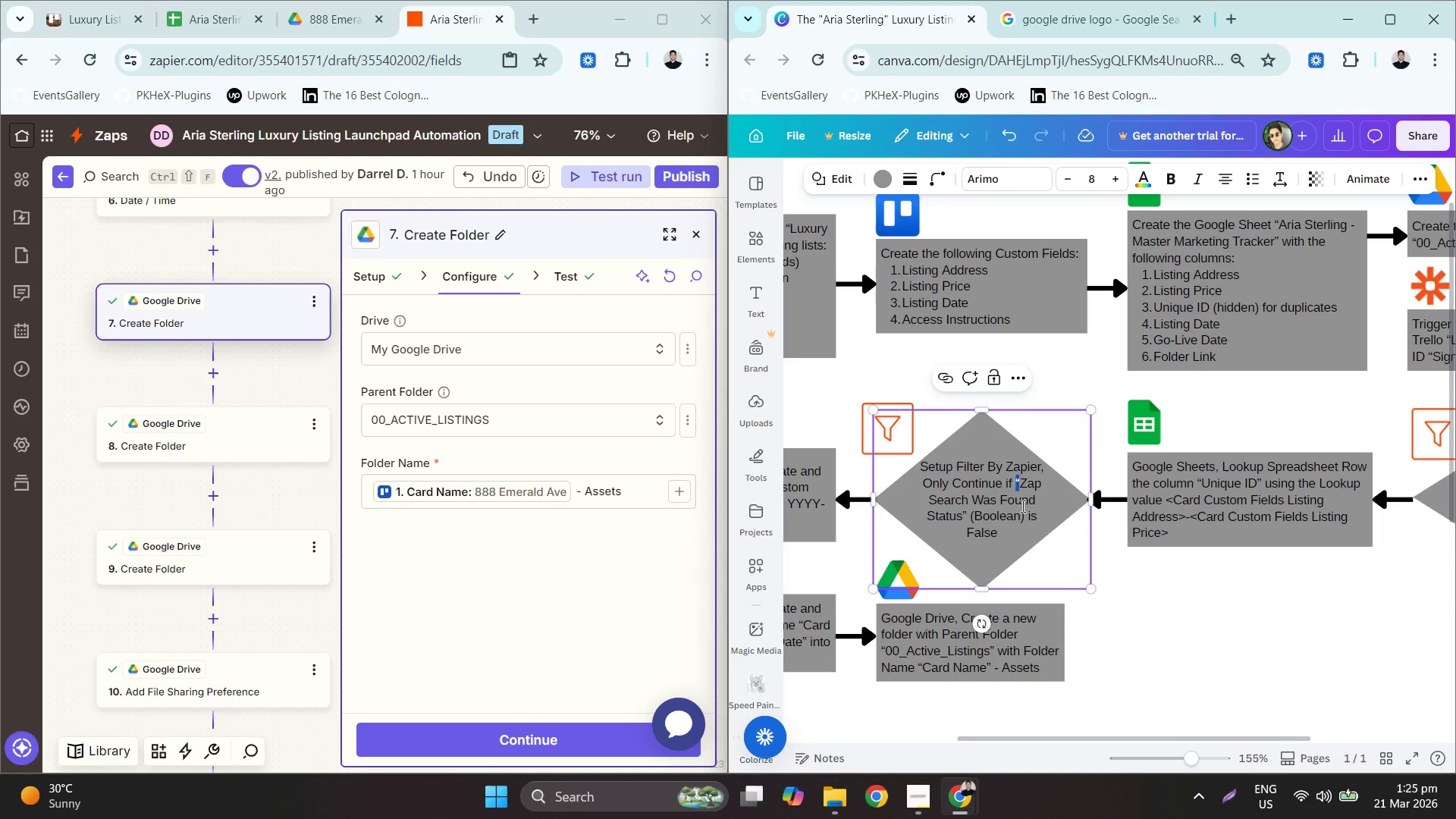 
key(Shift+Comma)
 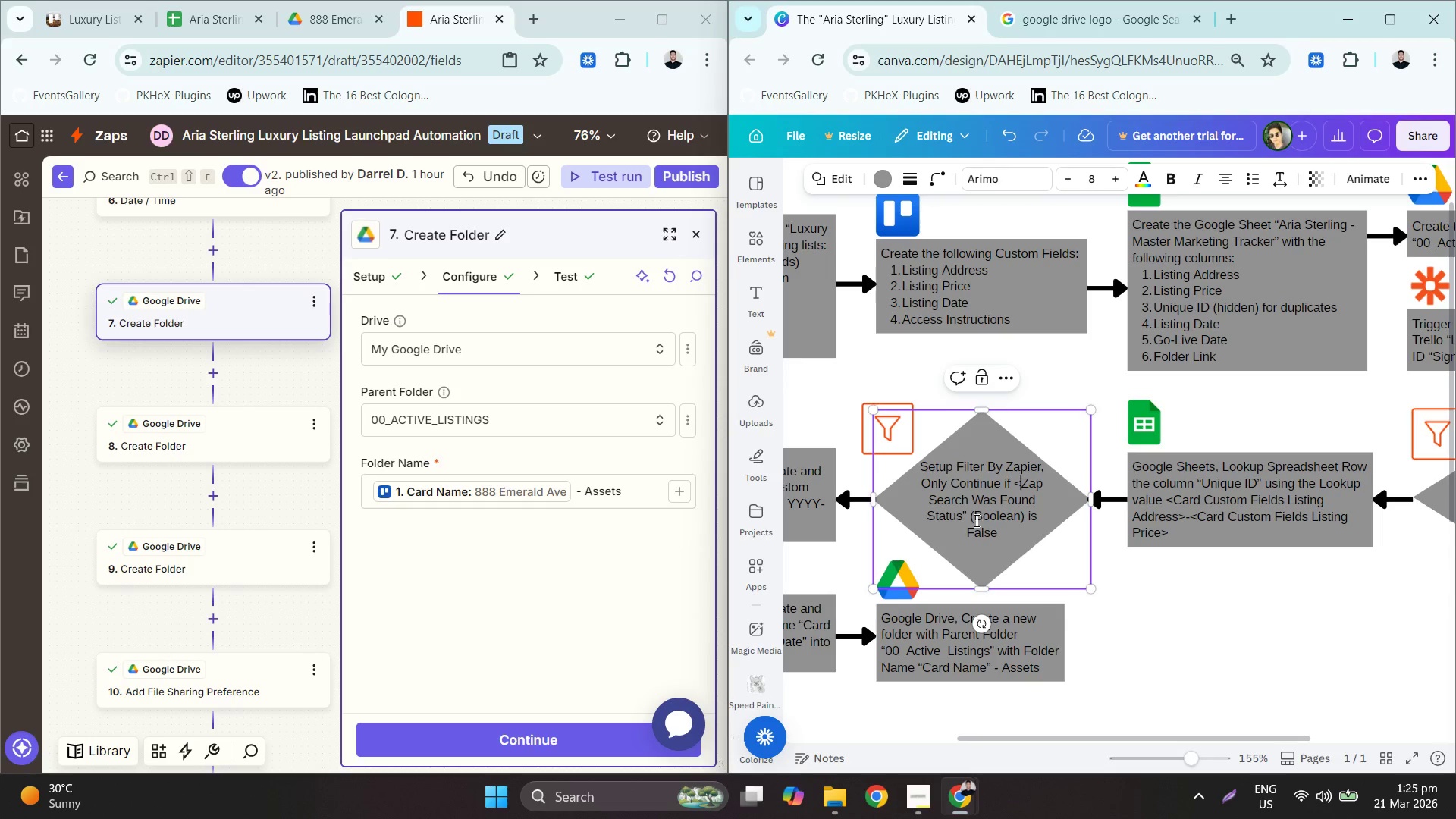 
left_click_drag(start_coordinate=[967, 517], to_coordinate=[963, 516])
 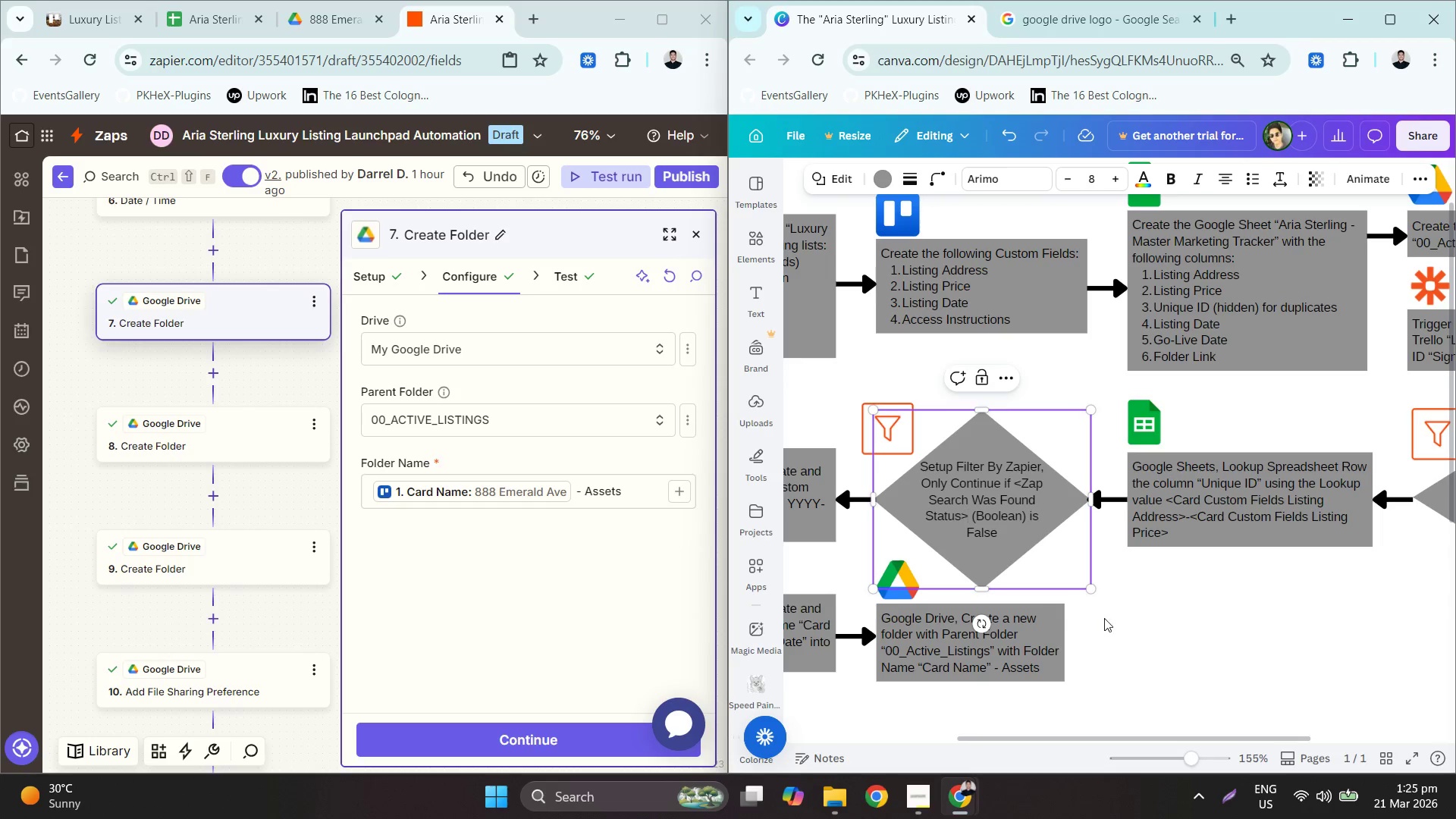 
key(Shift+ShiftLeft)
 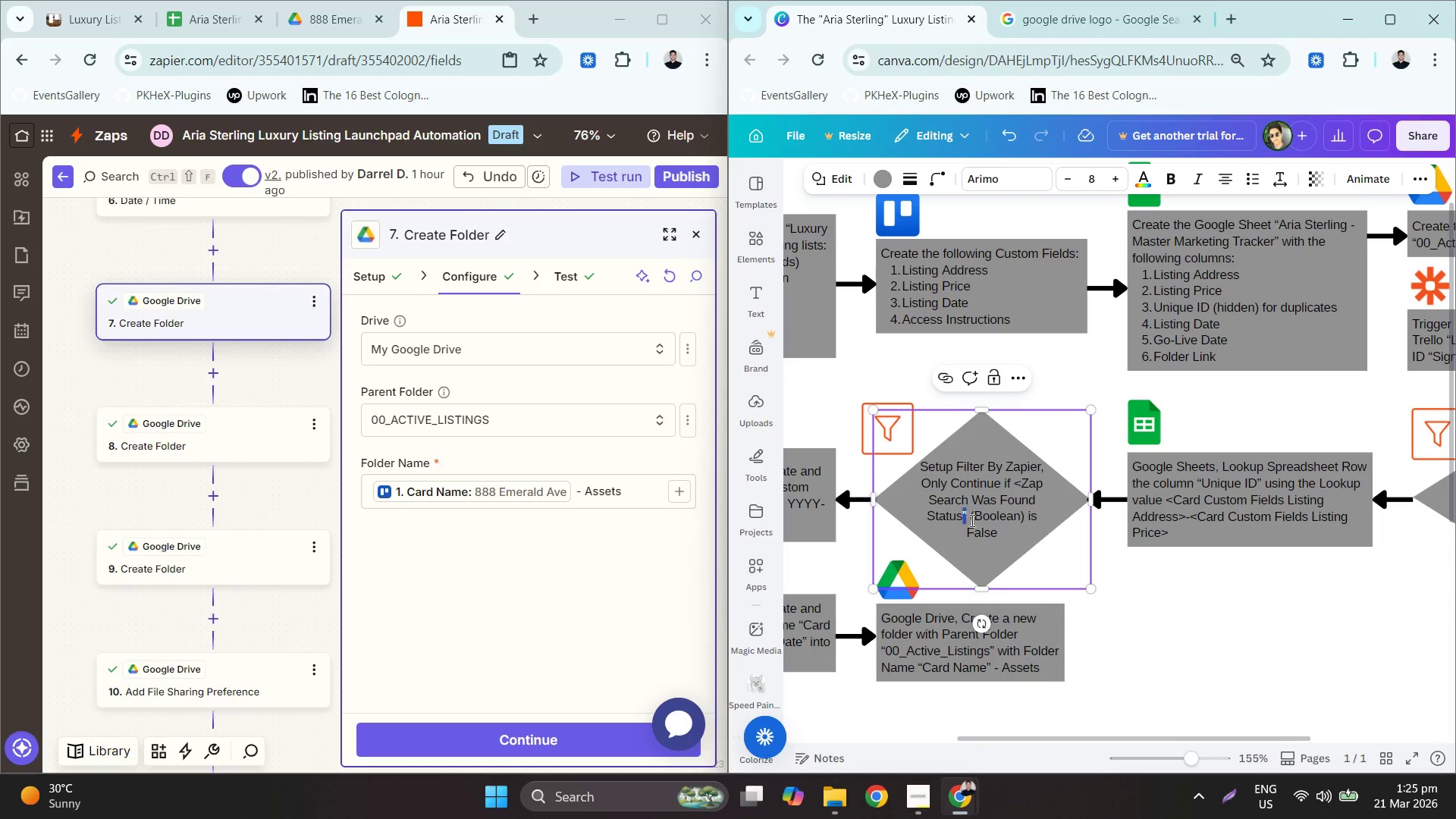 
key(Shift+Period)
 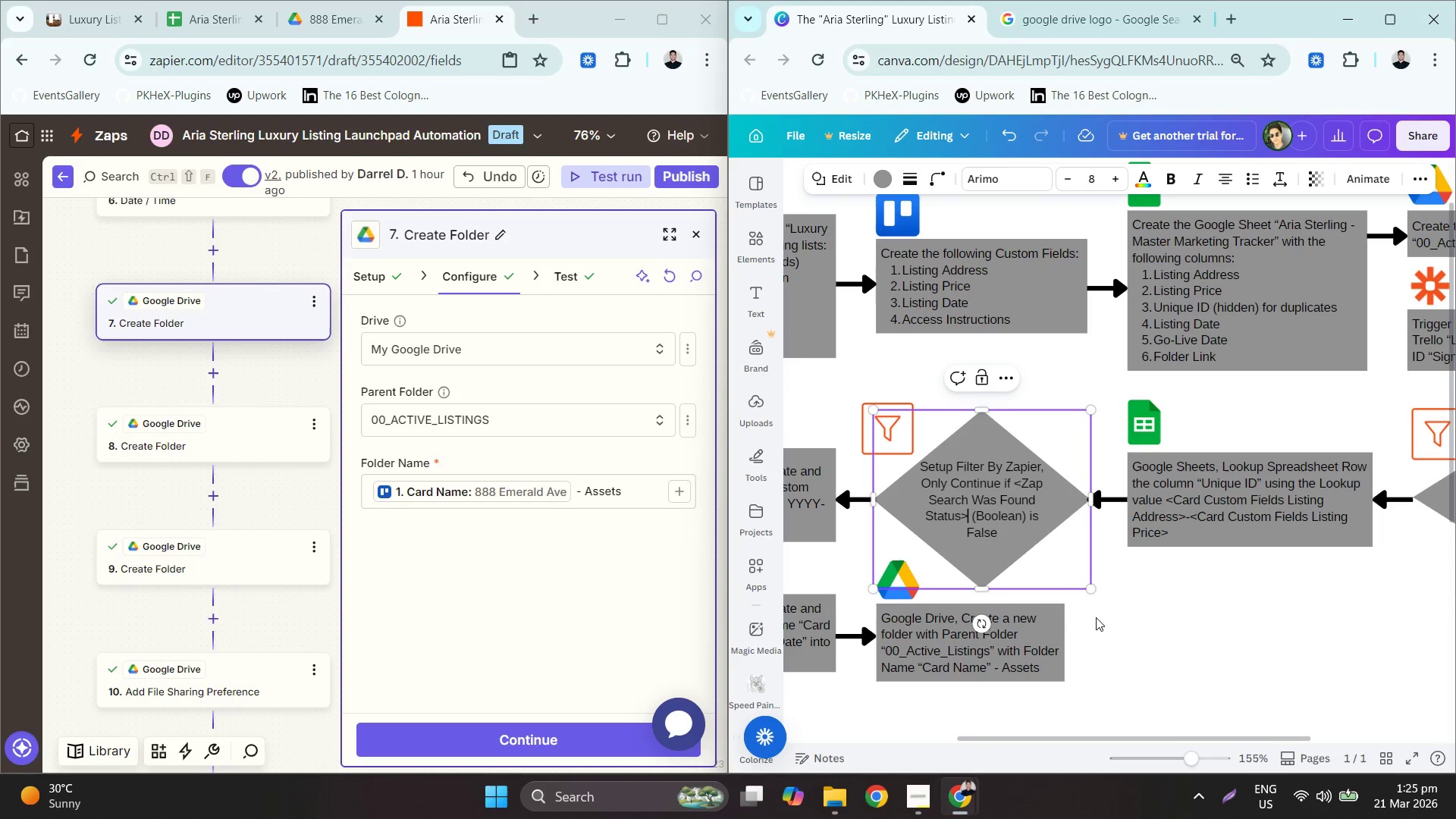 
left_click([1104, 618])
 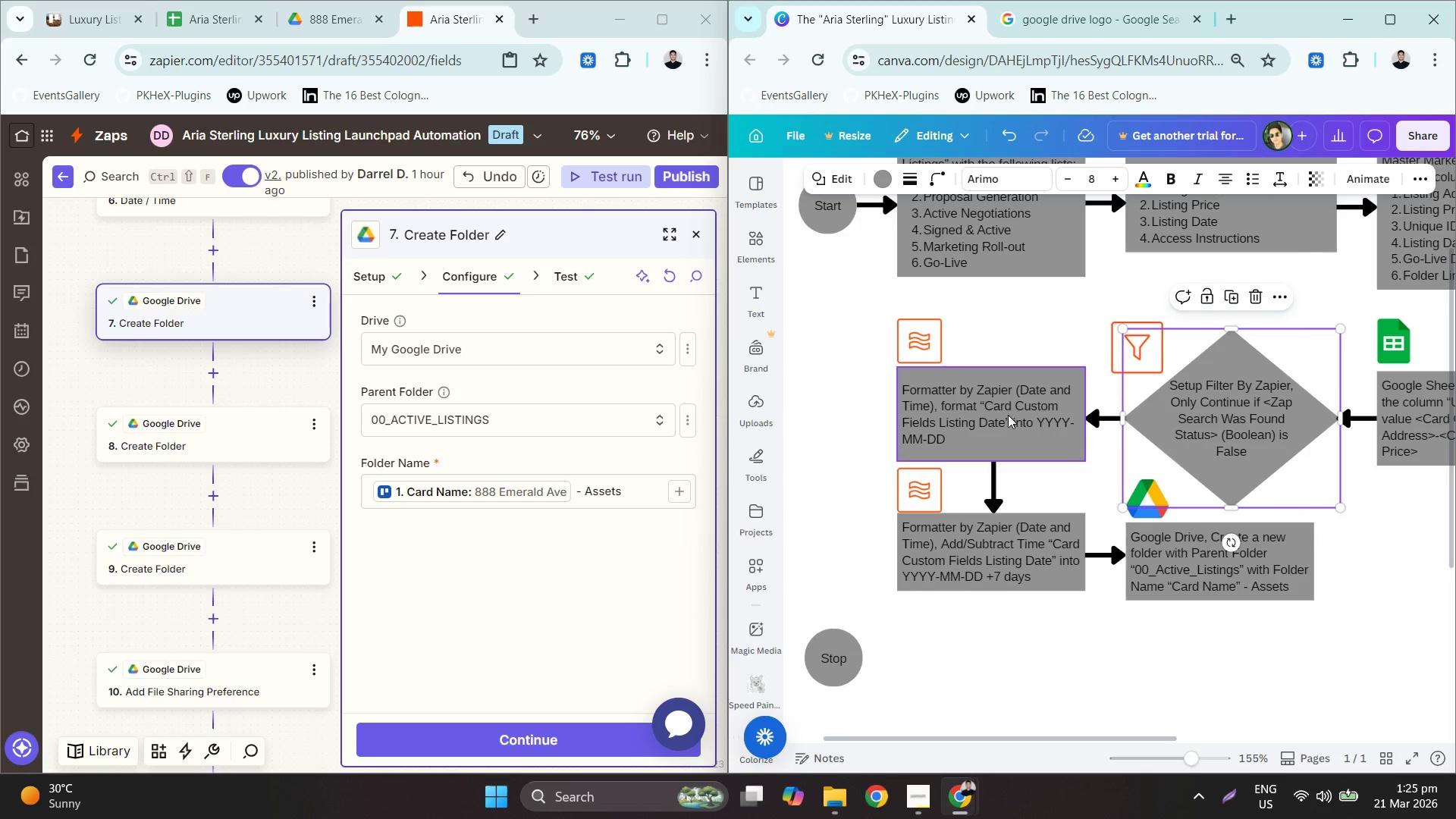 
double_click([1007, 414])
 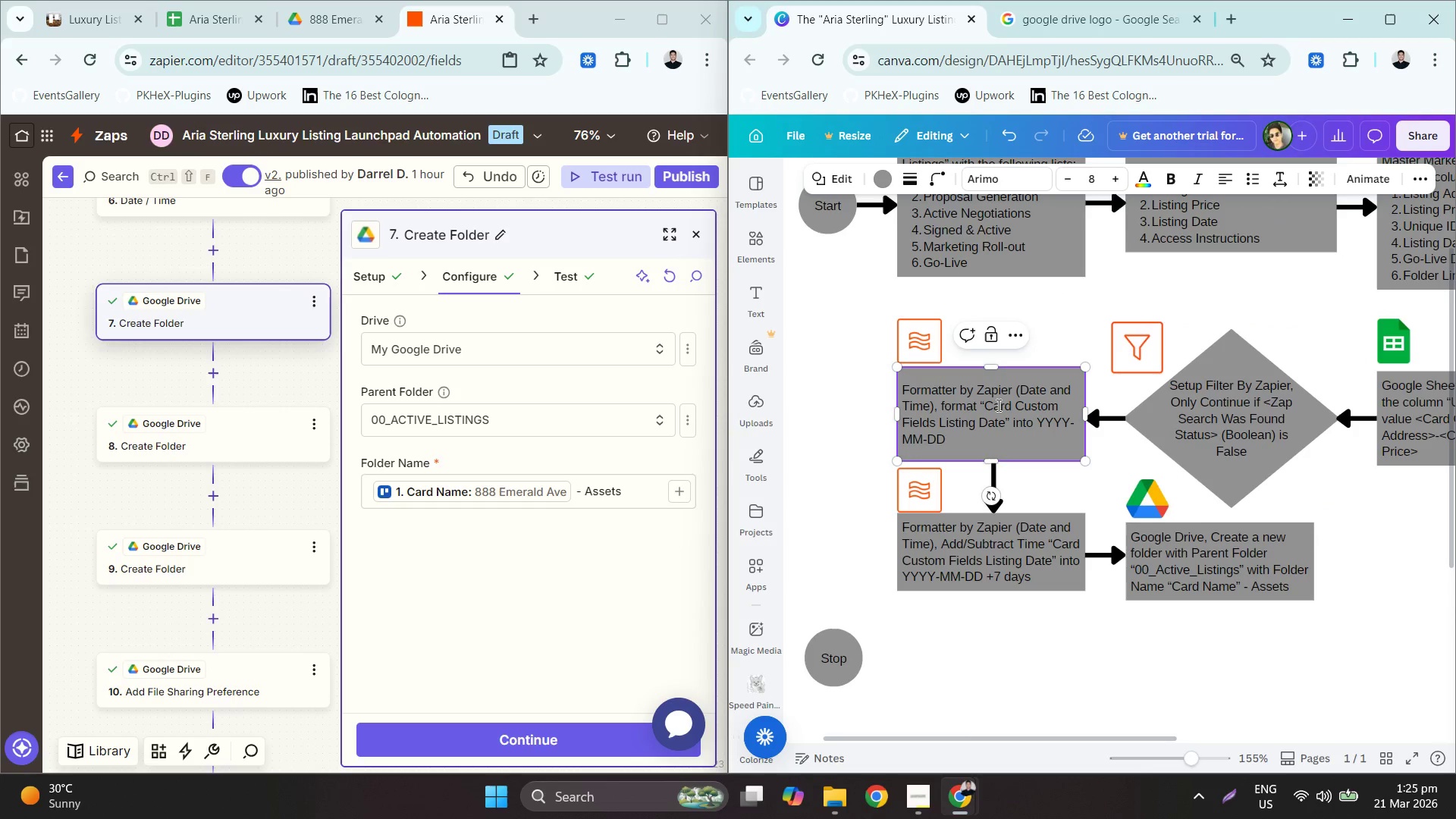 
left_click_drag(start_coordinate=[987, 400], to_coordinate=[981, 402])
 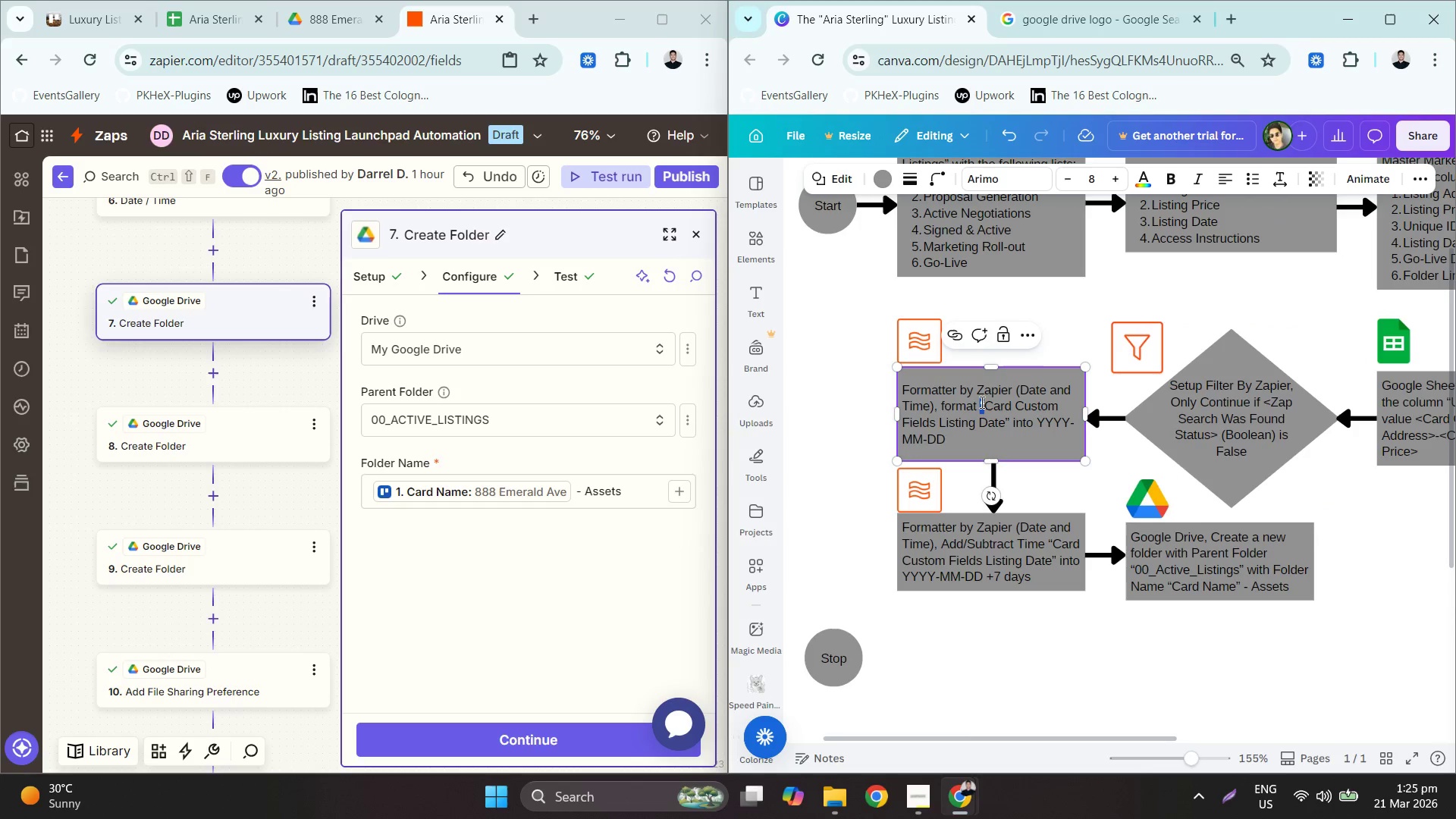 
hold_key(key=ShiftLeft, duration=0.58)
 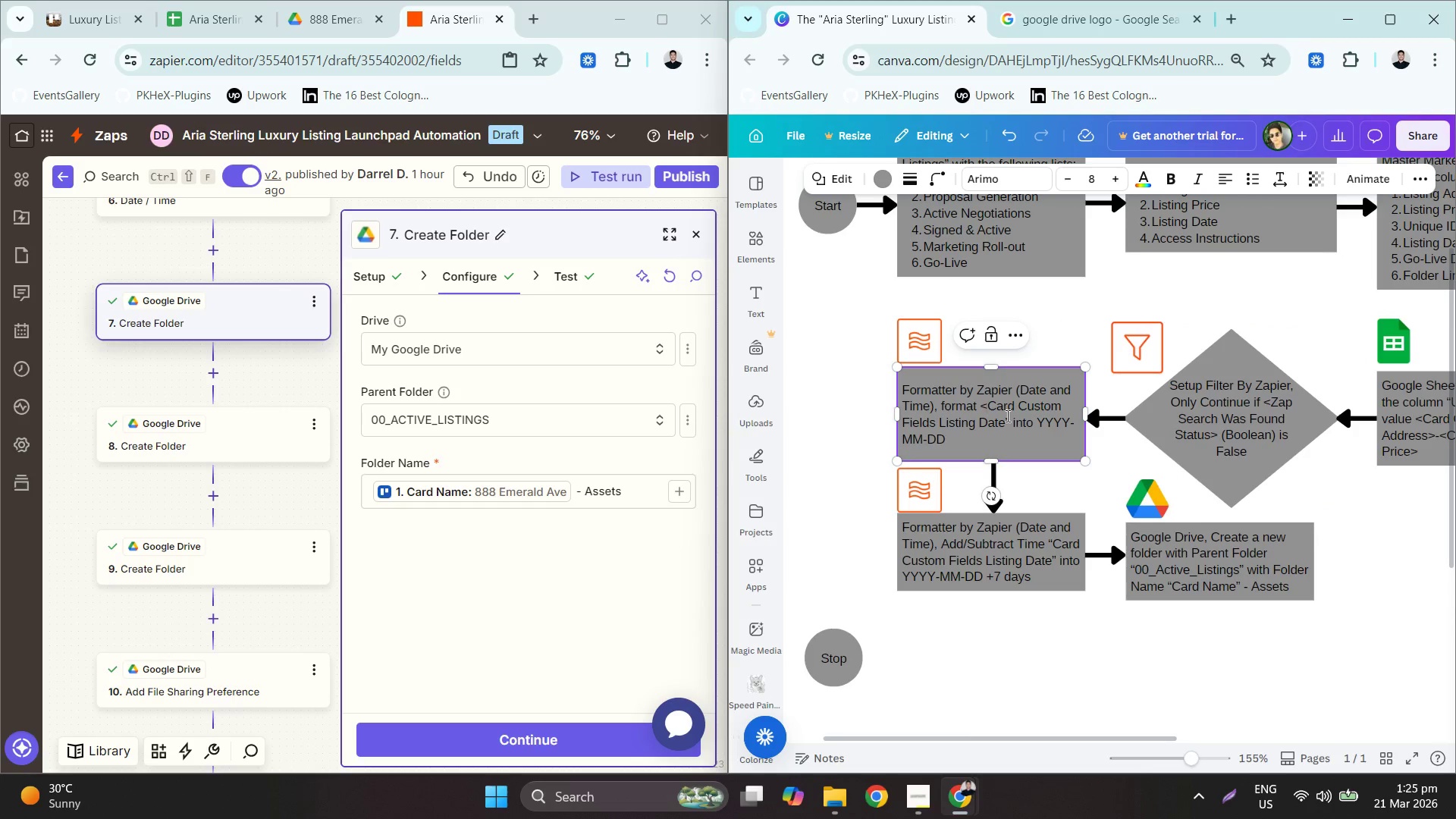 
key(Comma)
 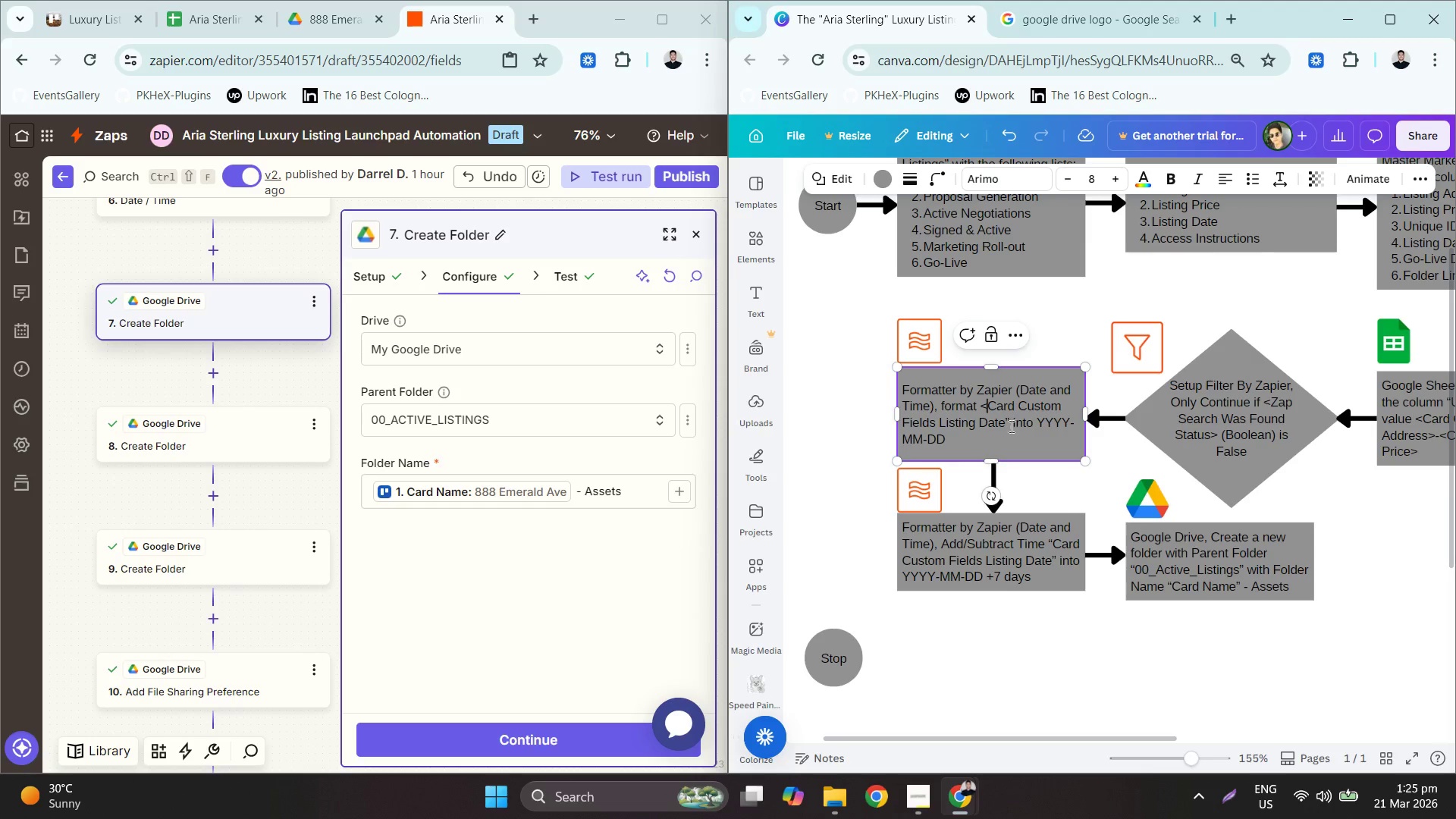 
key(Shift+ShiftLeft)
 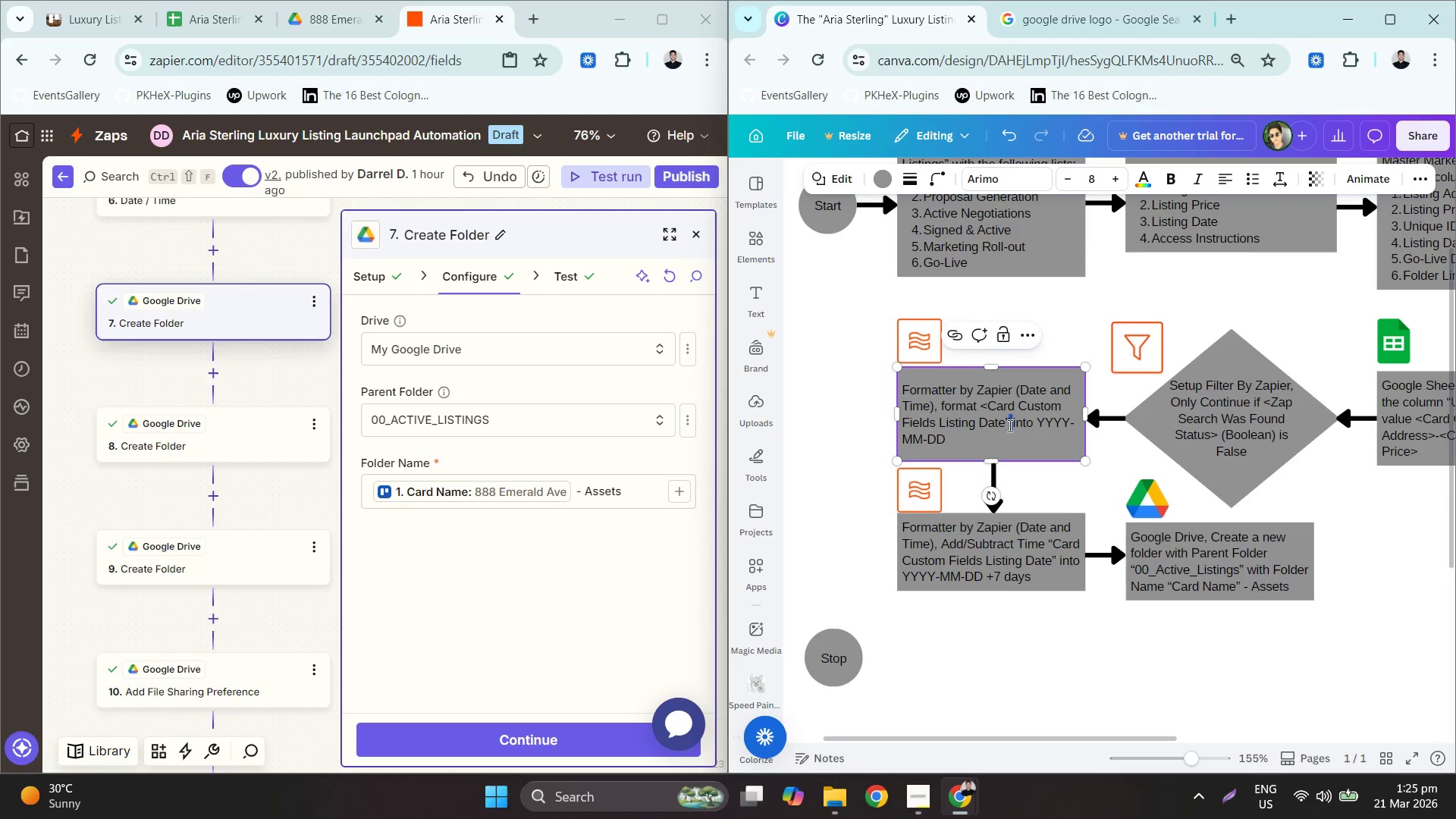 
left_click([1009, 425])
 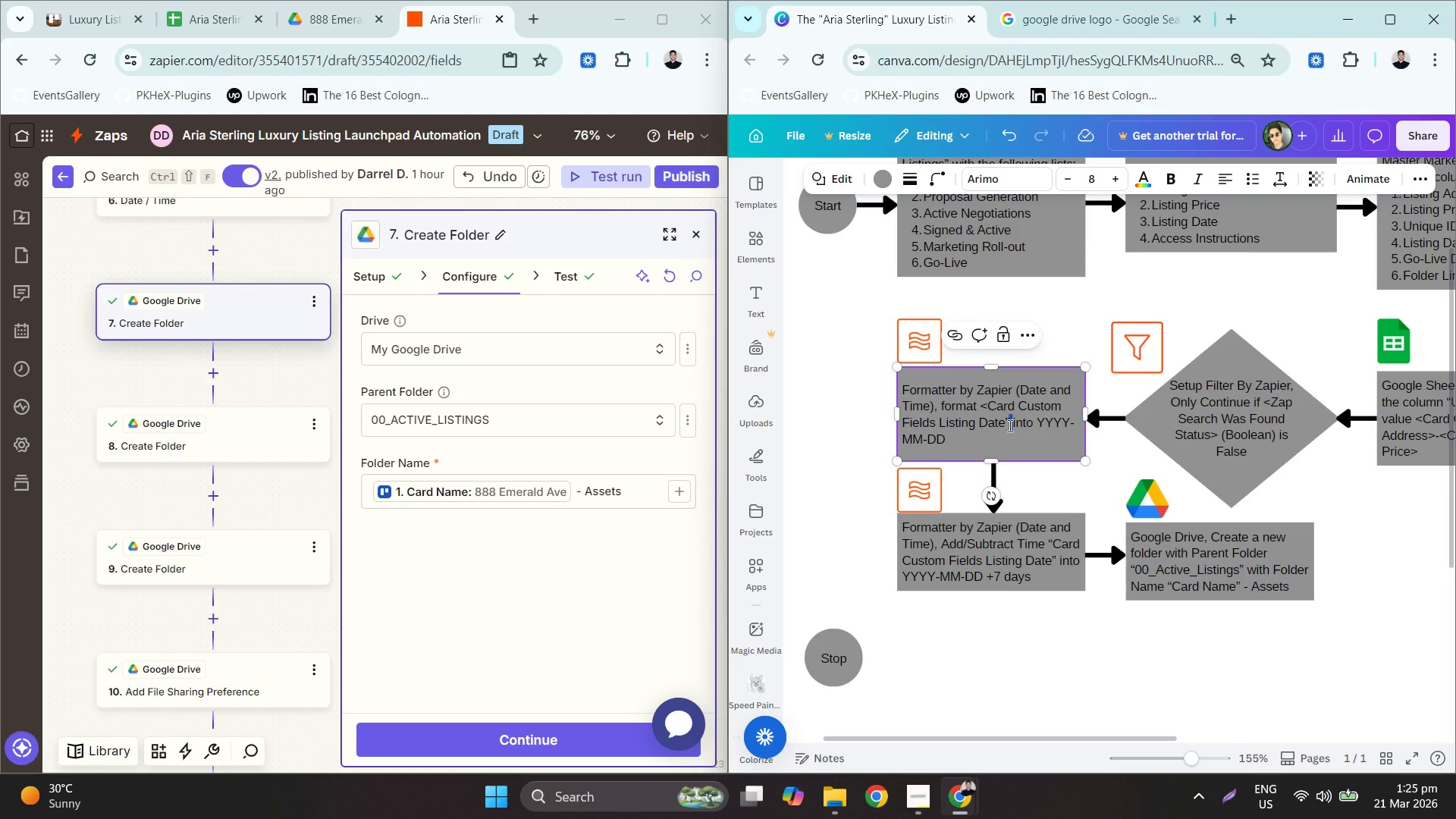 
left_click([1009, 425])
 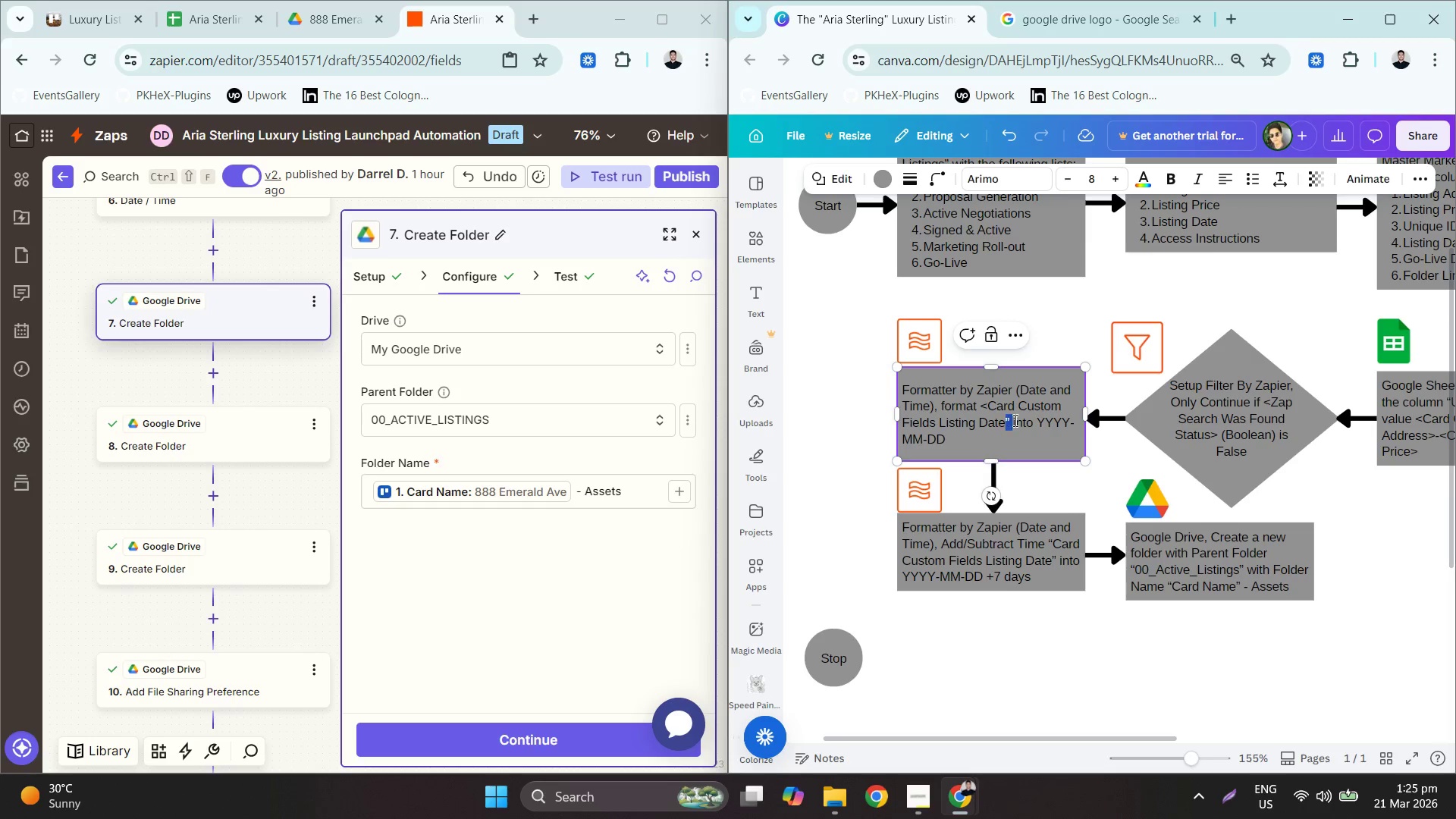 
key(Shift+Period)
 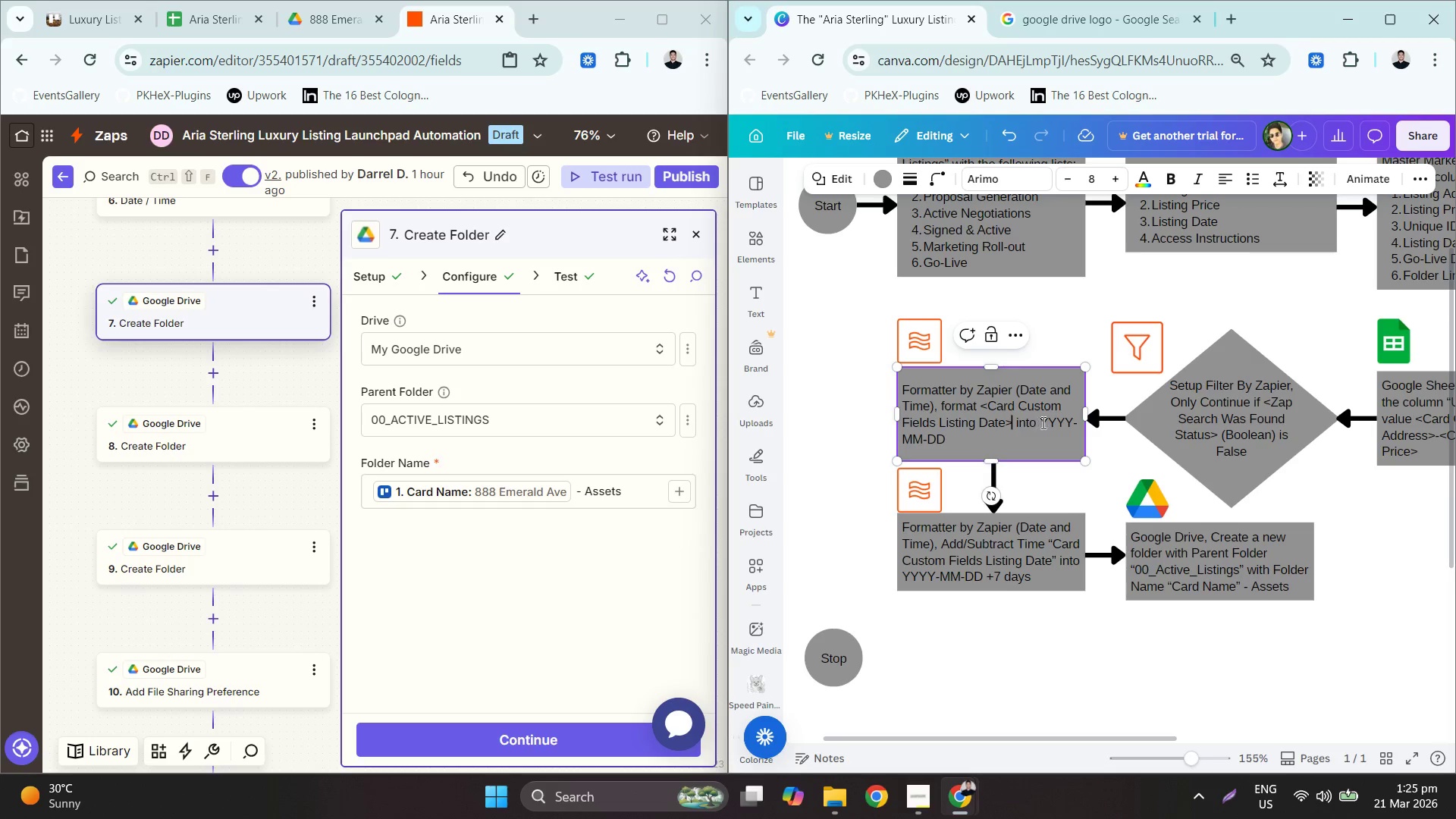 
left_click([1042, 422])
 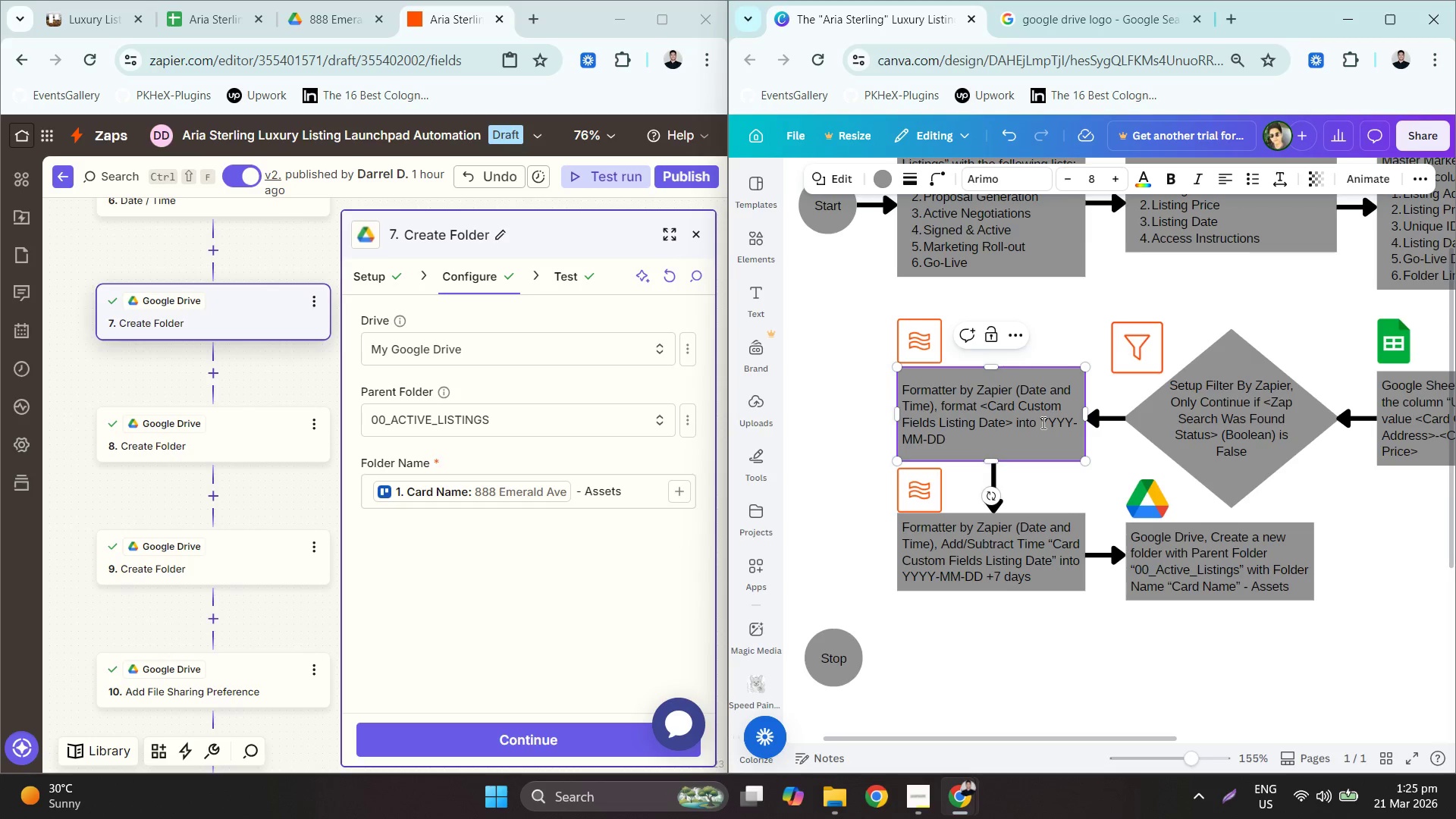 
key(Shift+Quote)
 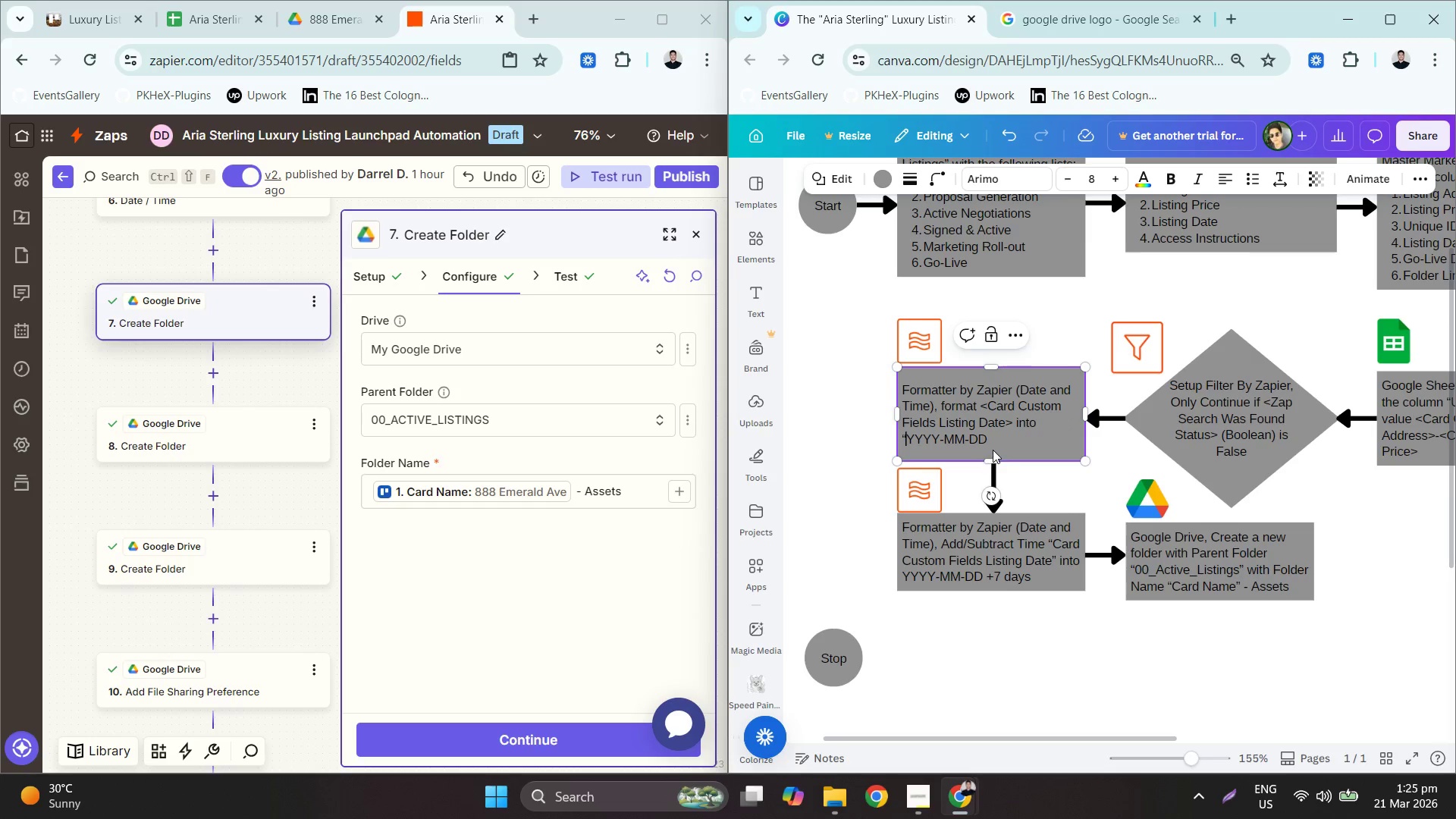 
left_click([993, 449])
 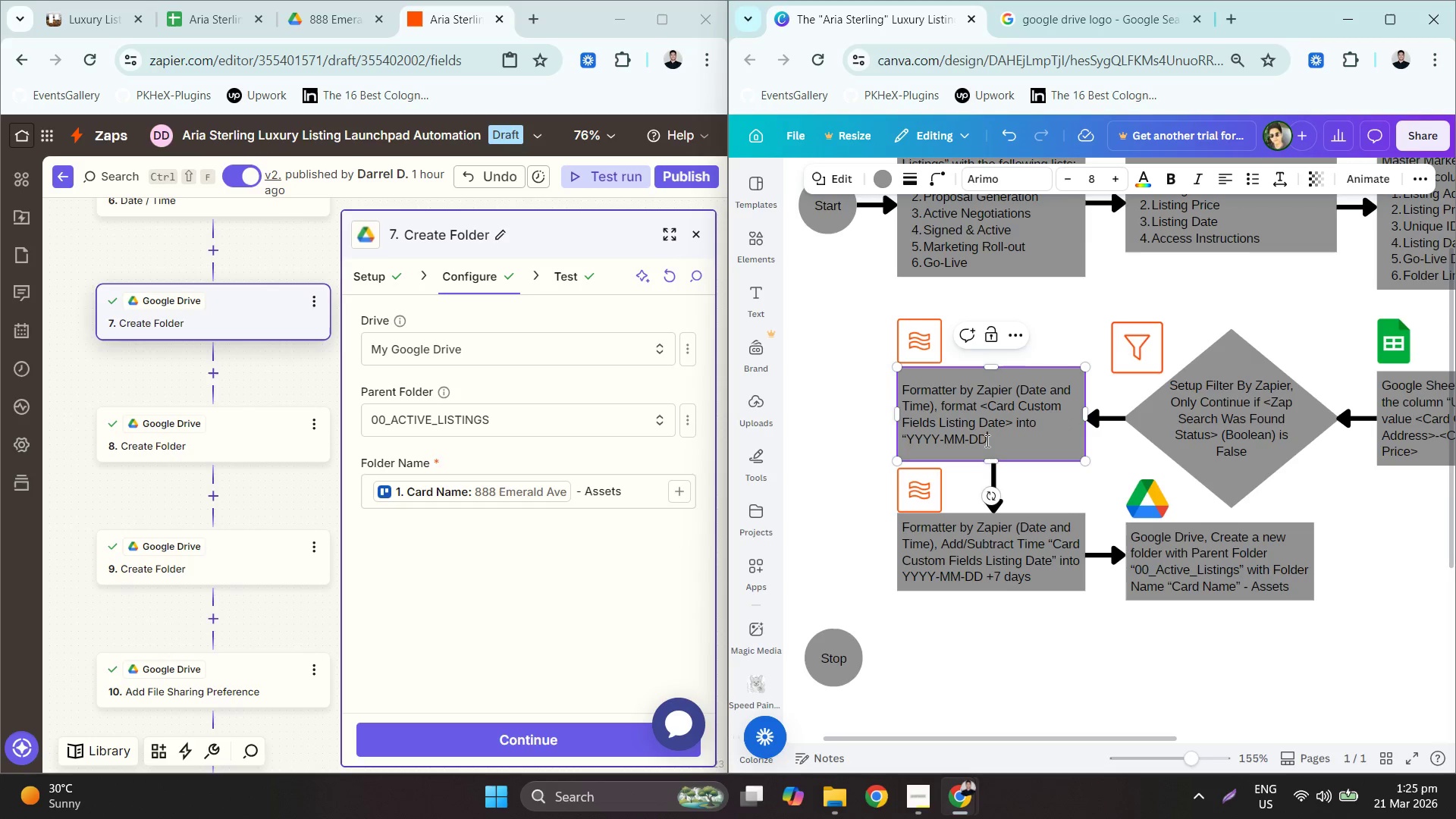 
key(Shift+ShiftRight)
 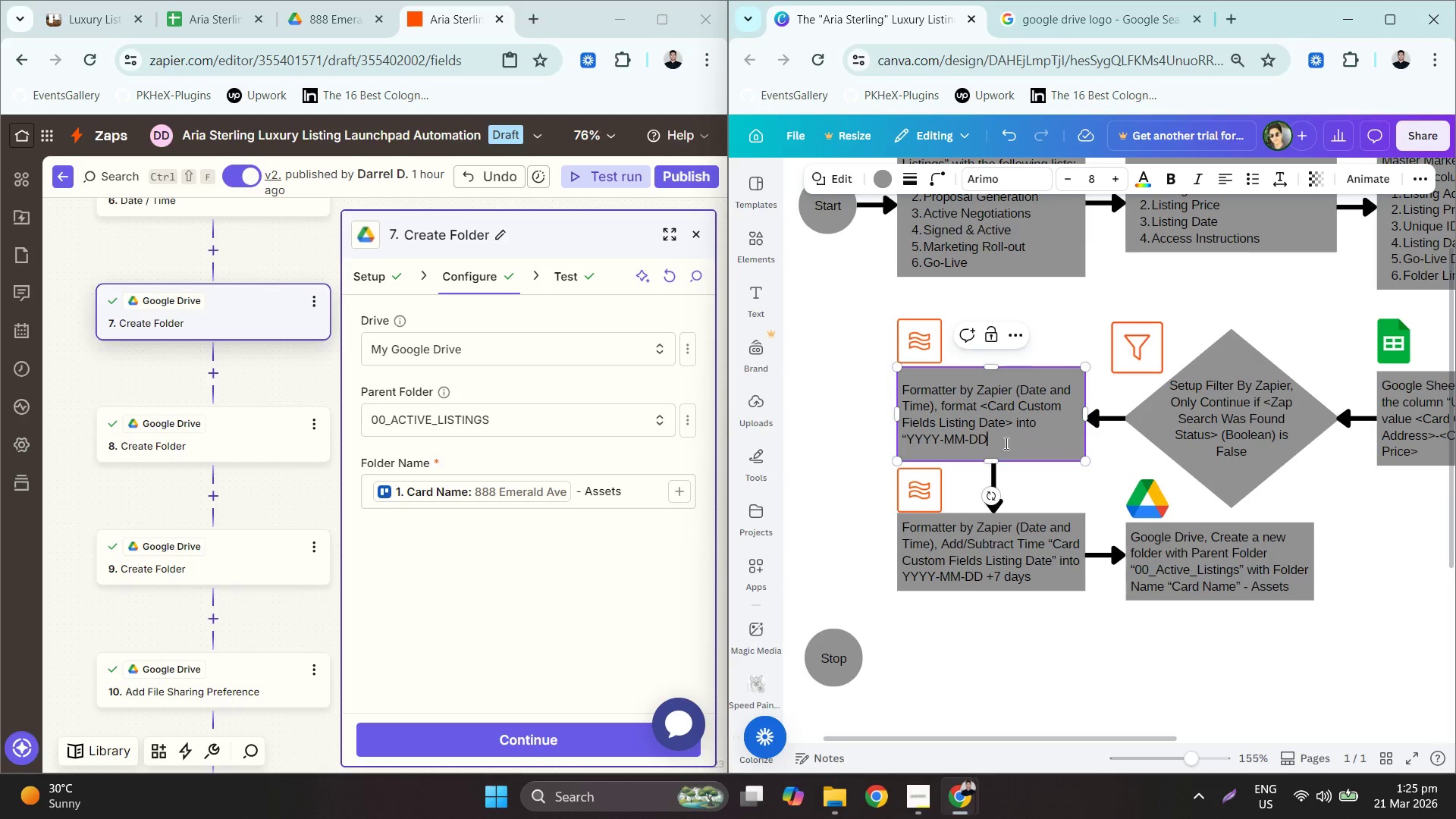 
key(Quote)
 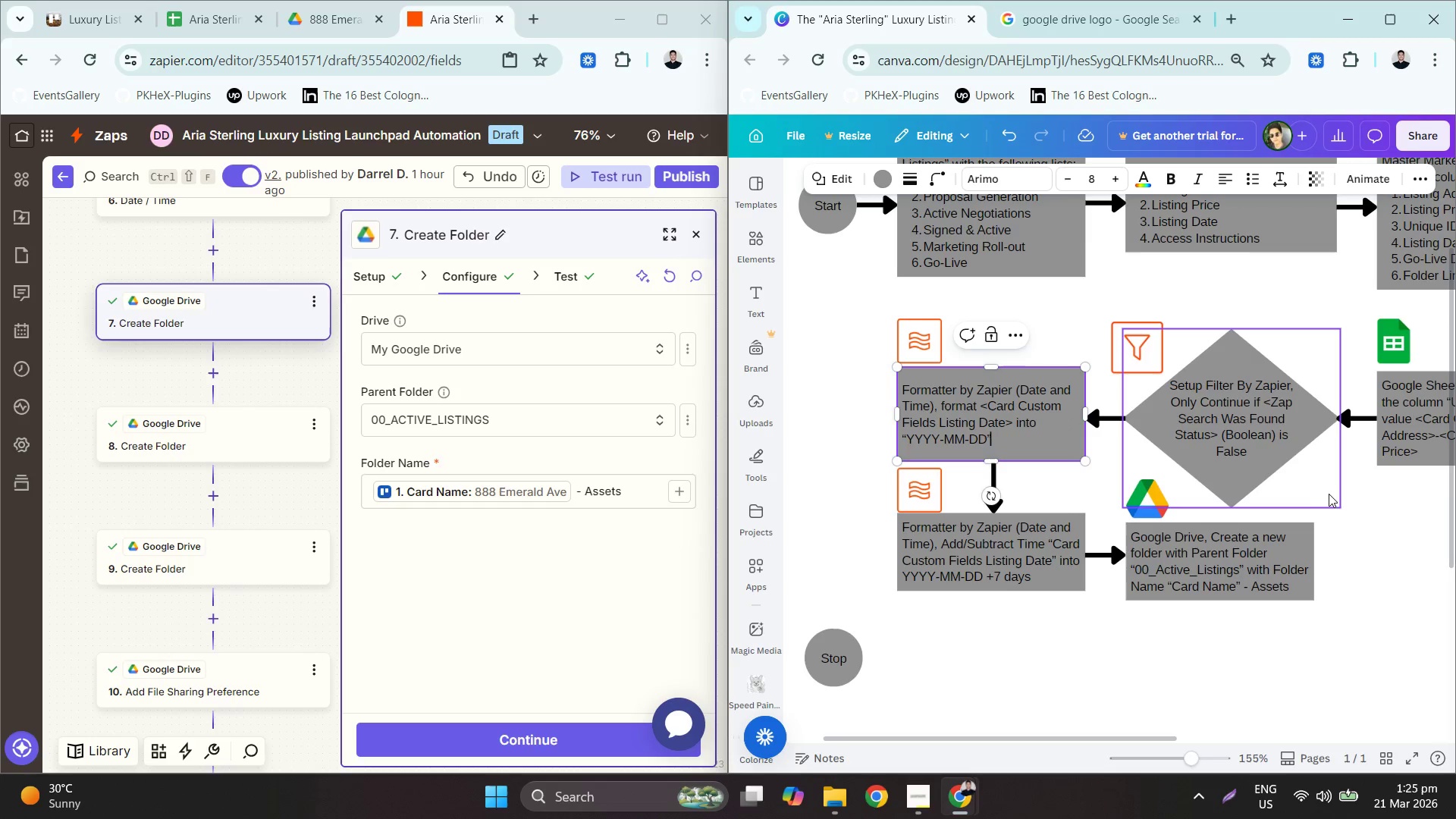 
left_click([1332, 492])
 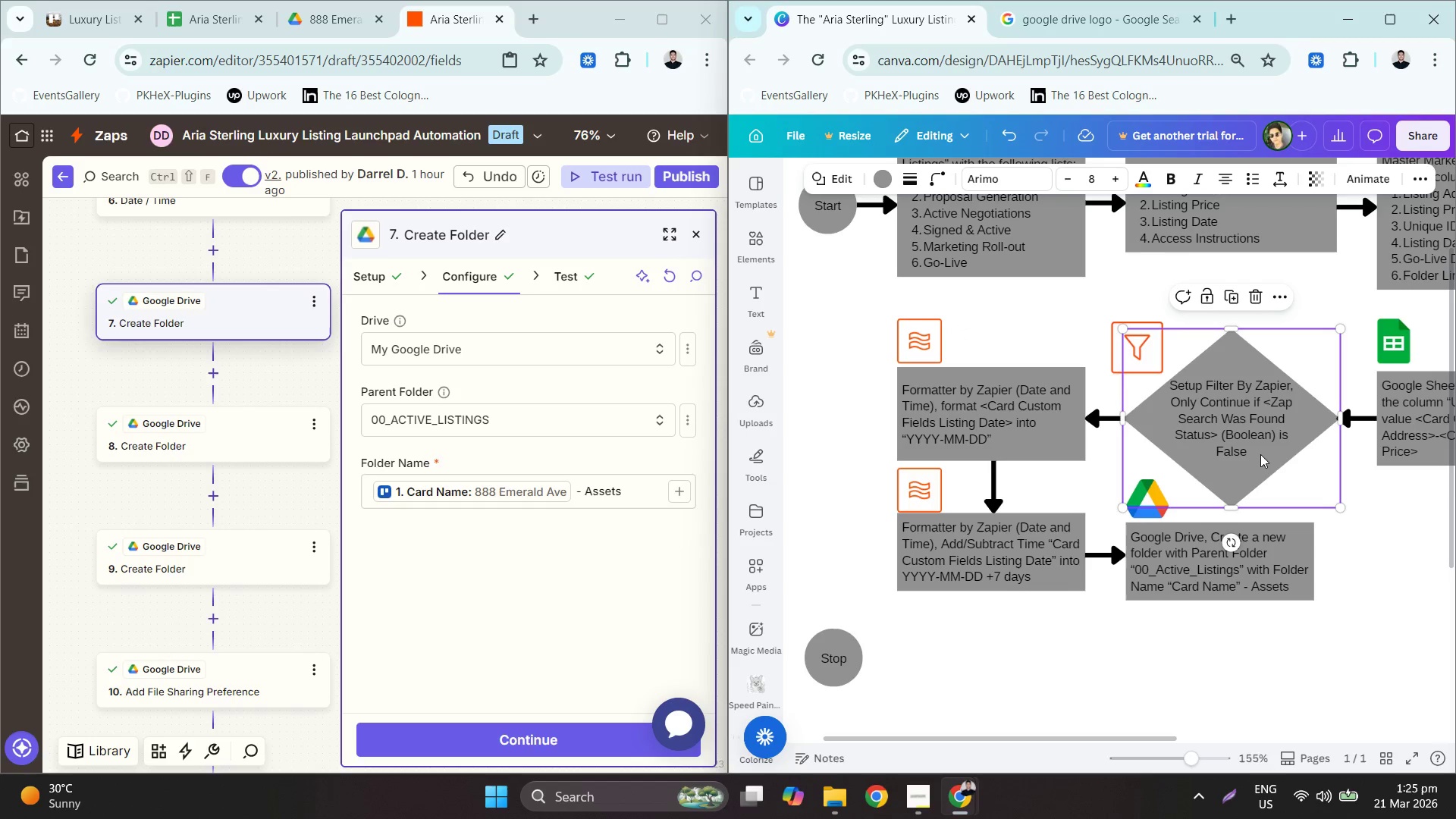 
triple_click([1260, 453])
 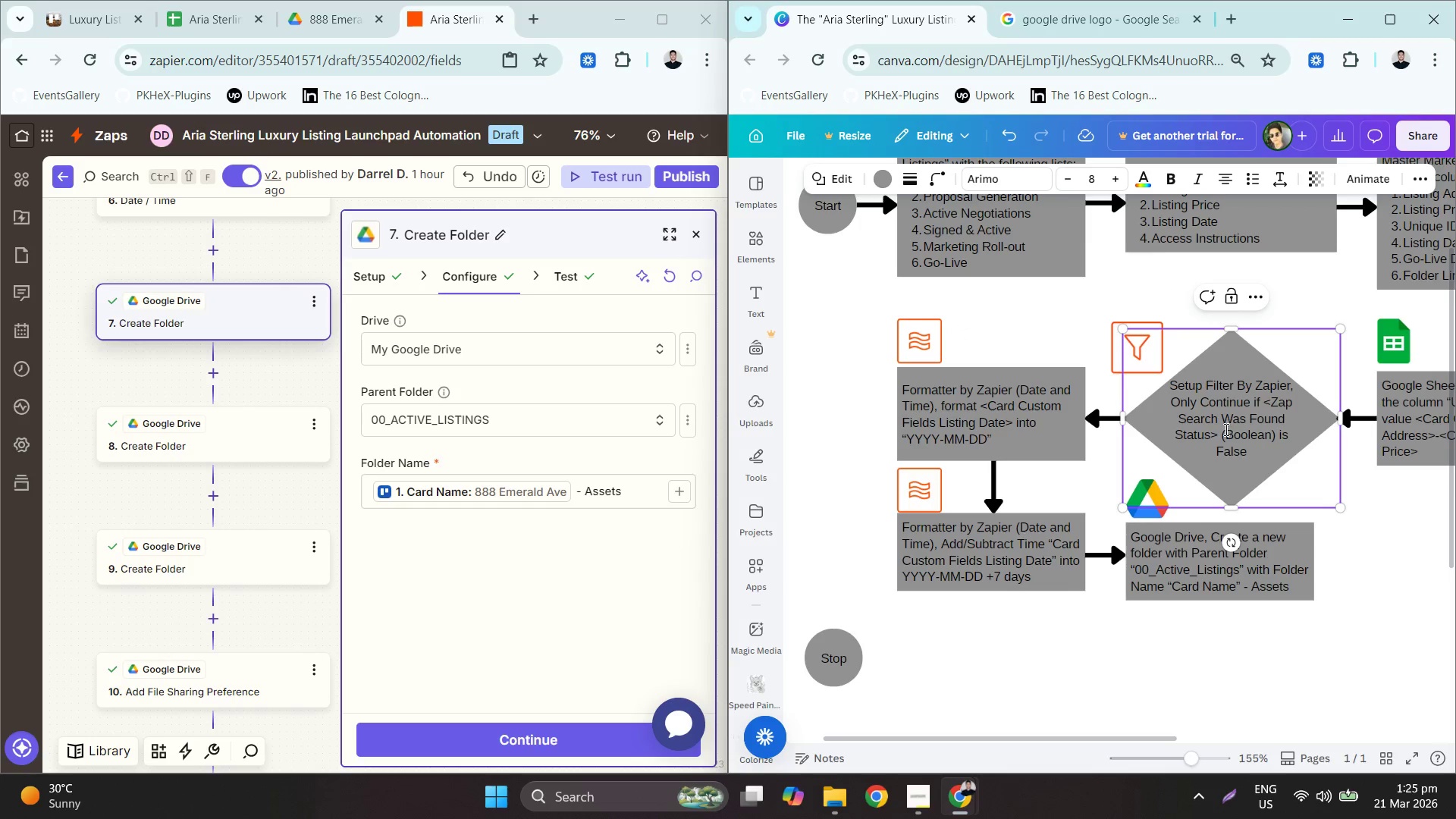 
left_click([1222, 431])
 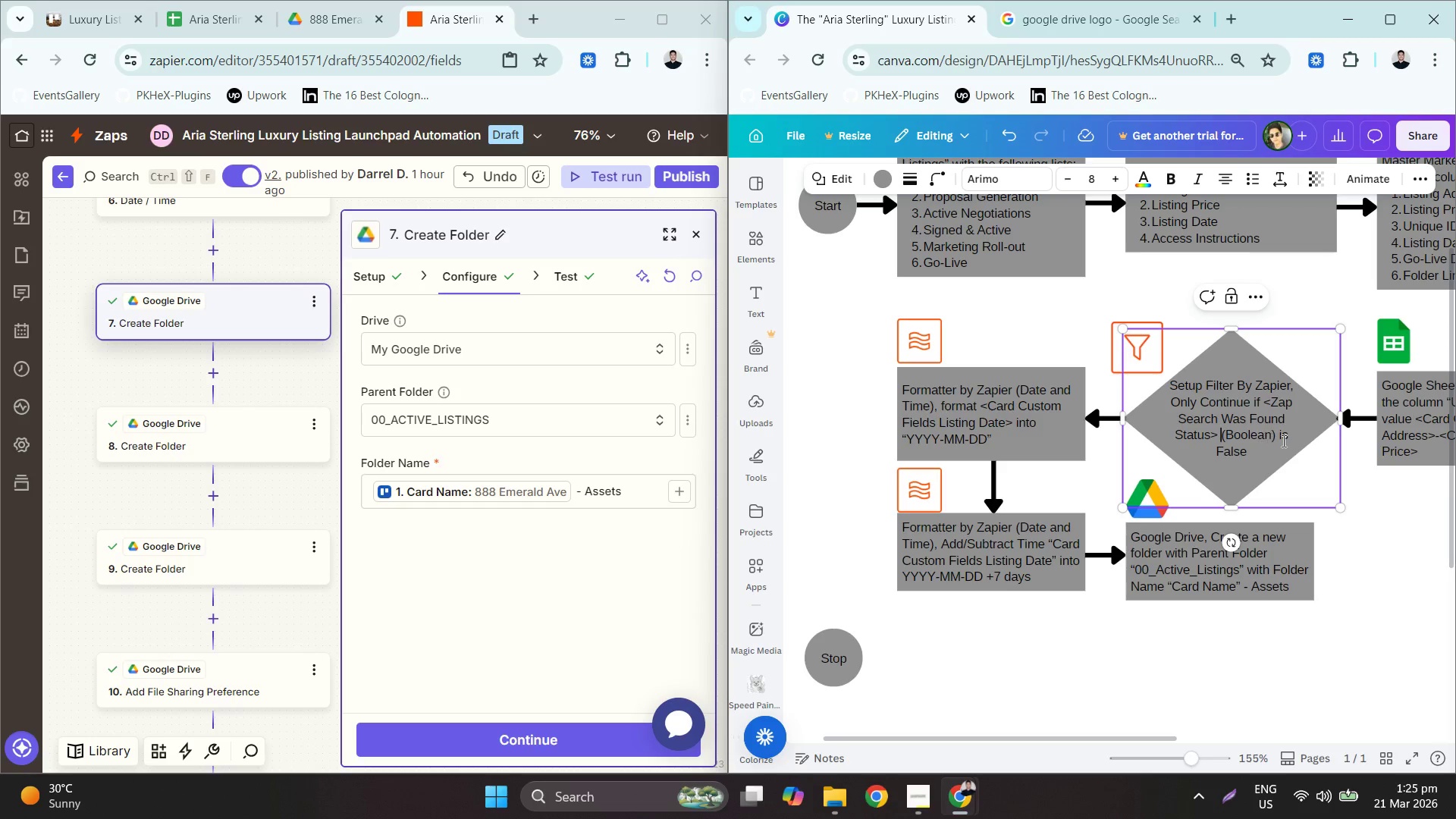 
key(Shift+ShiftRight)
 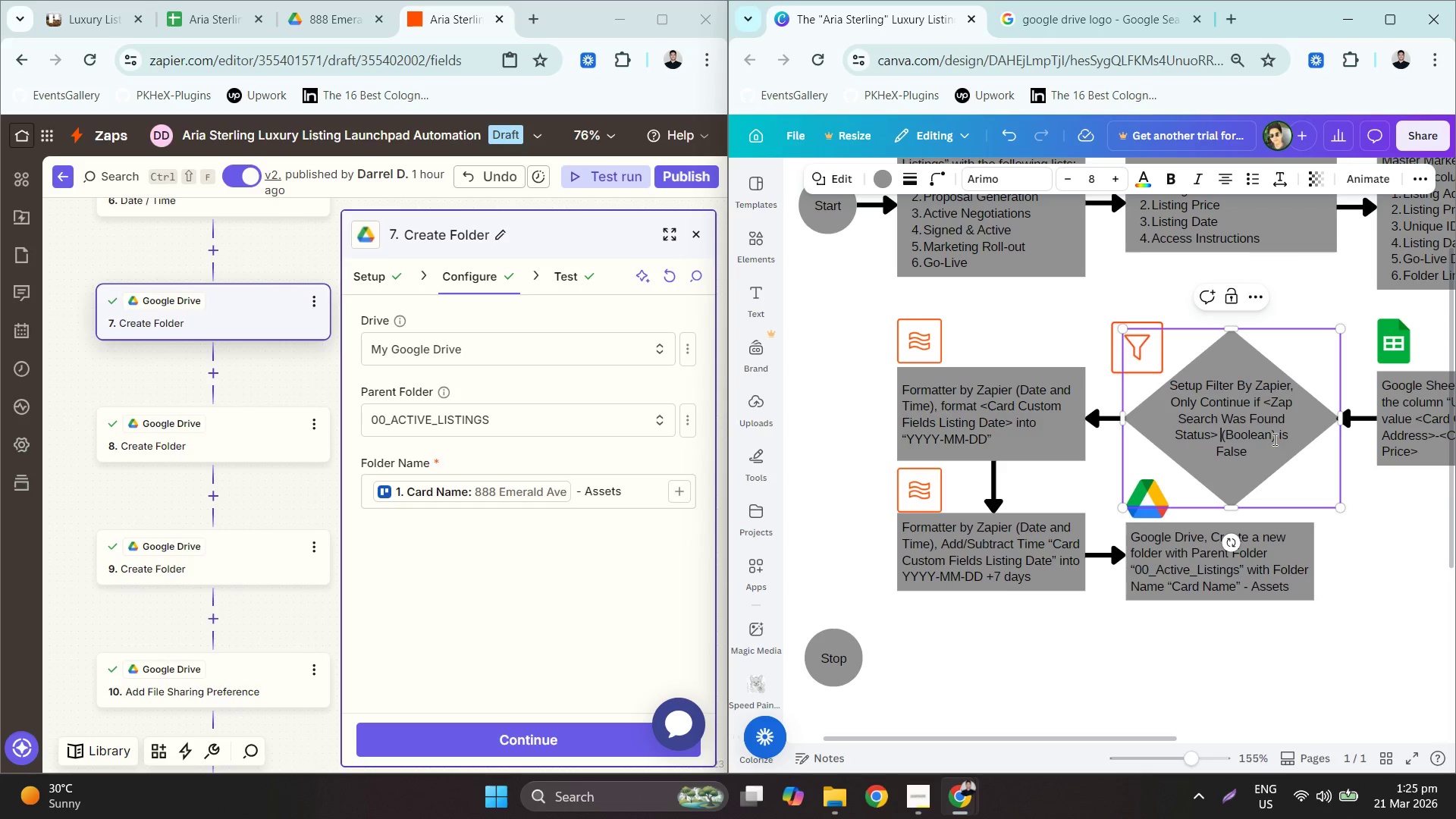 
key(Quote)
 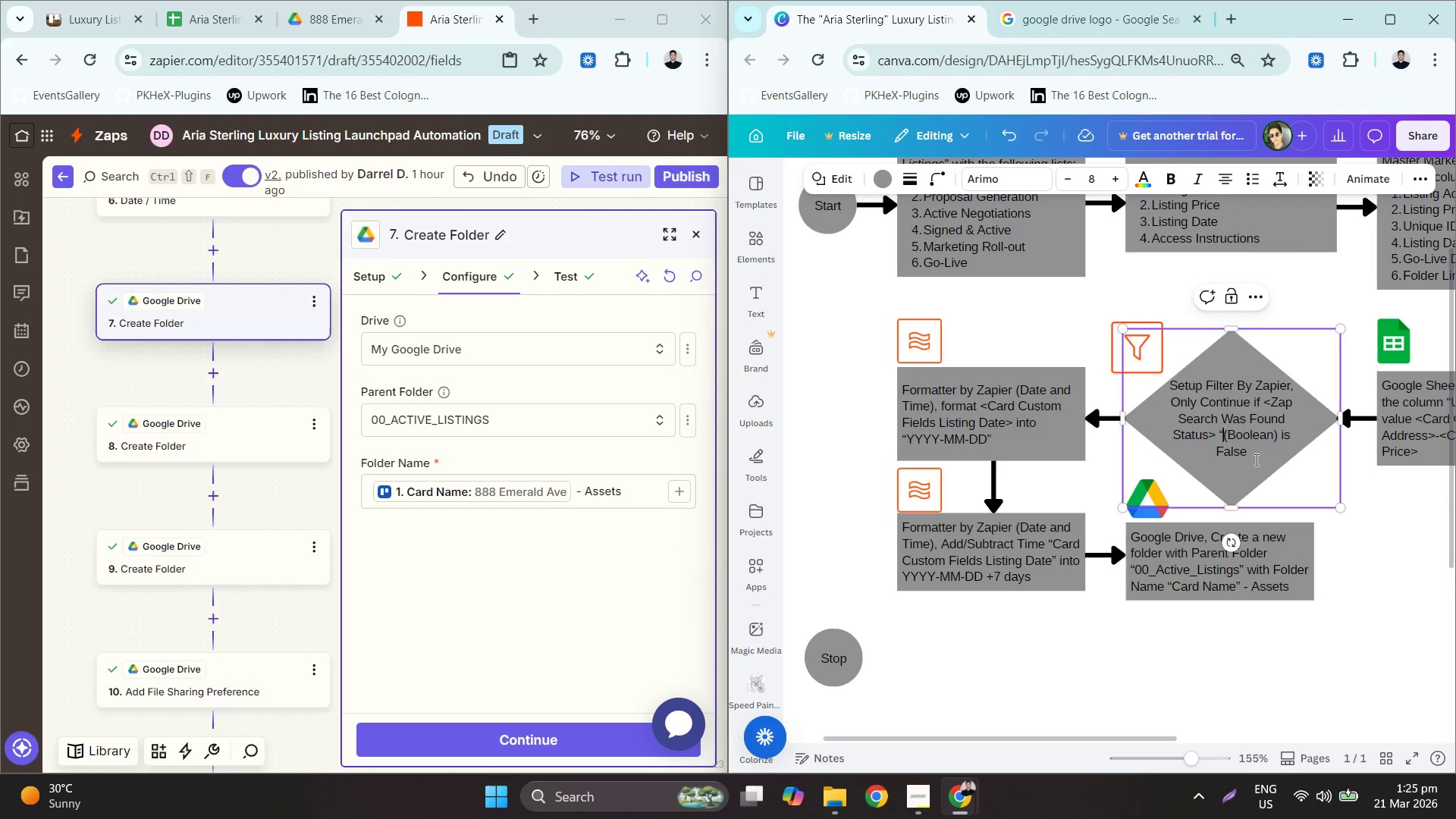 
left_click([1255, 460])
 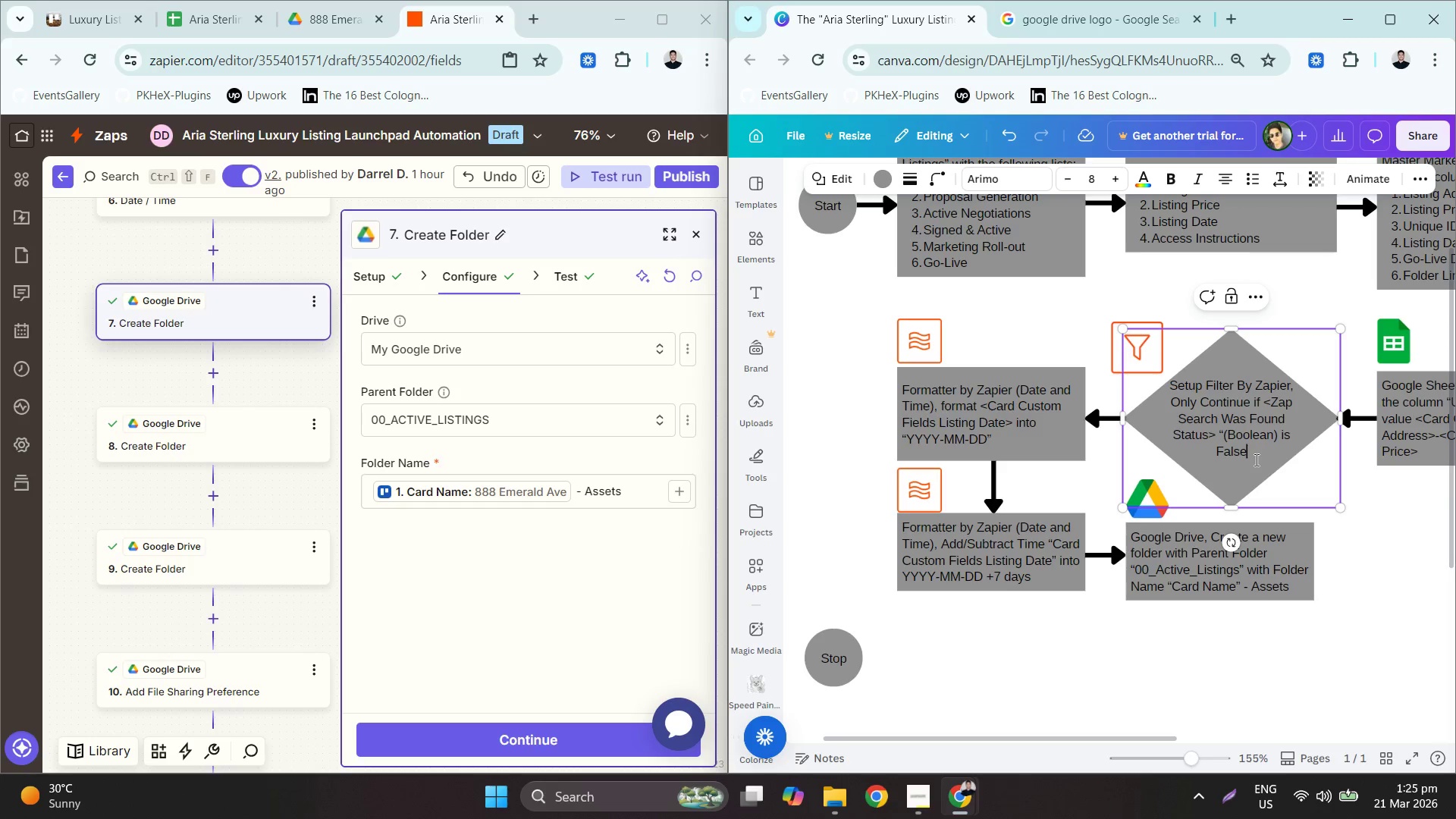 
key(Shift+ShiftRight)
 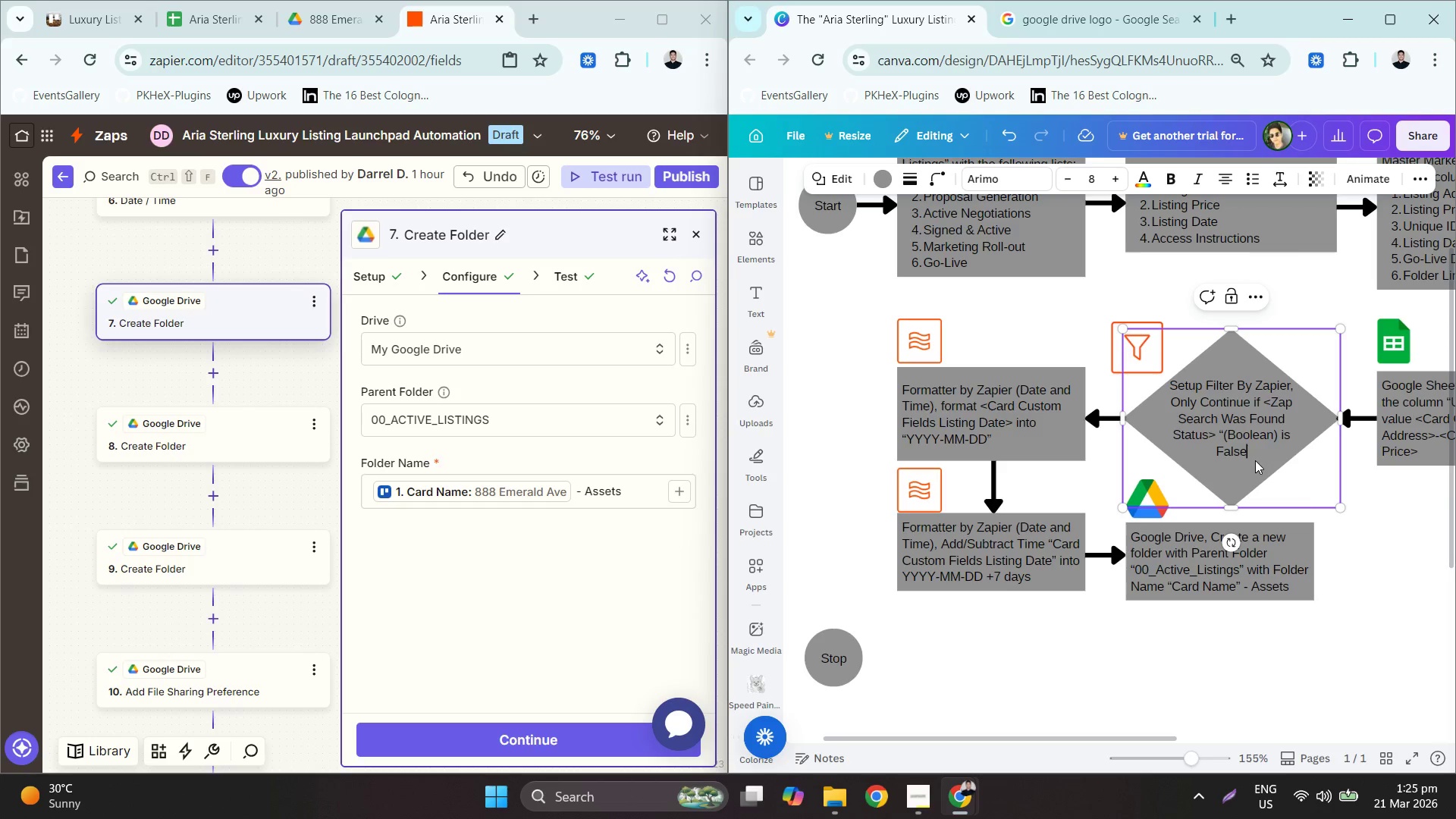 
key(Shift+Quote)
 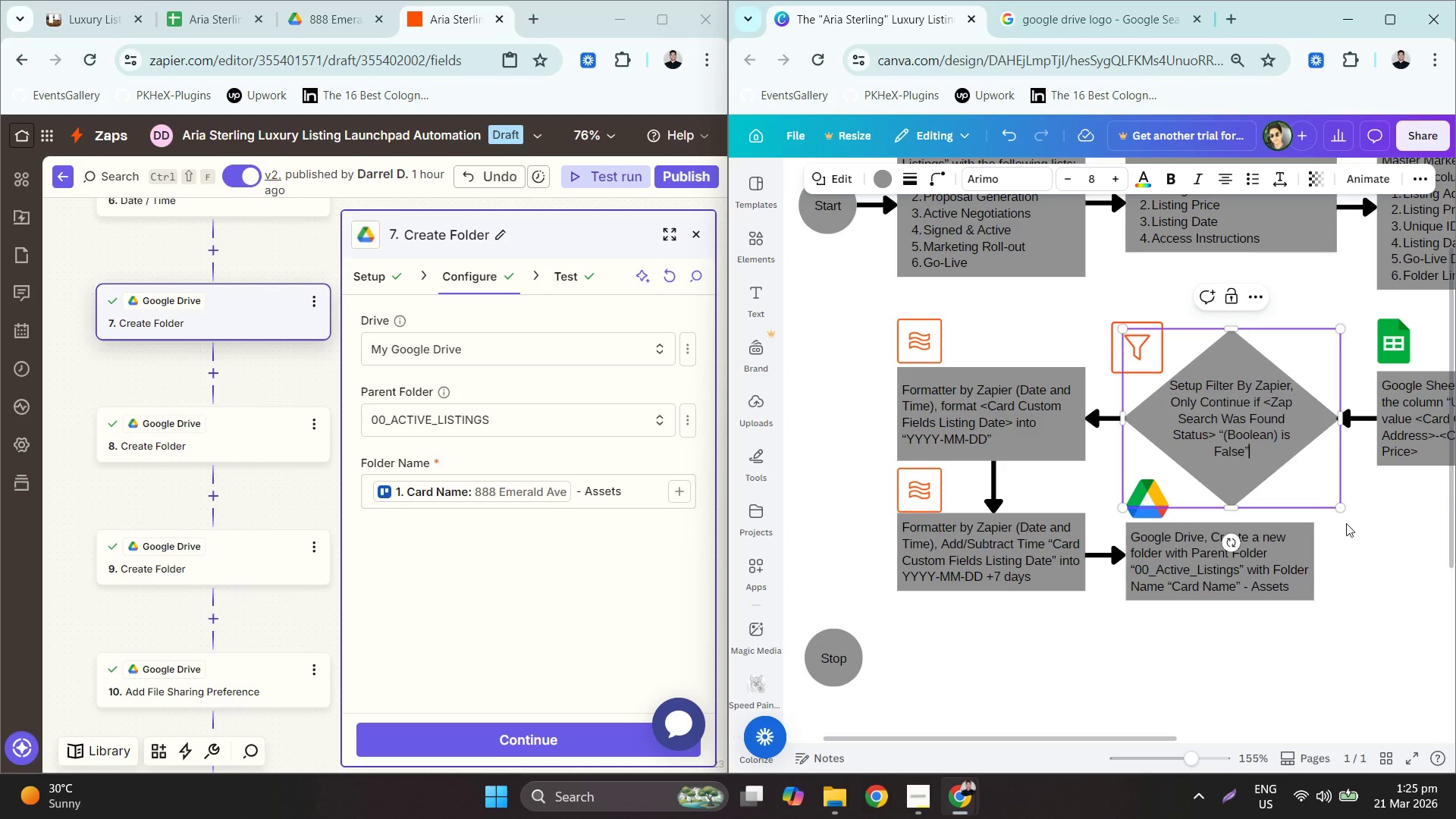 
left_click([1347, 522])
 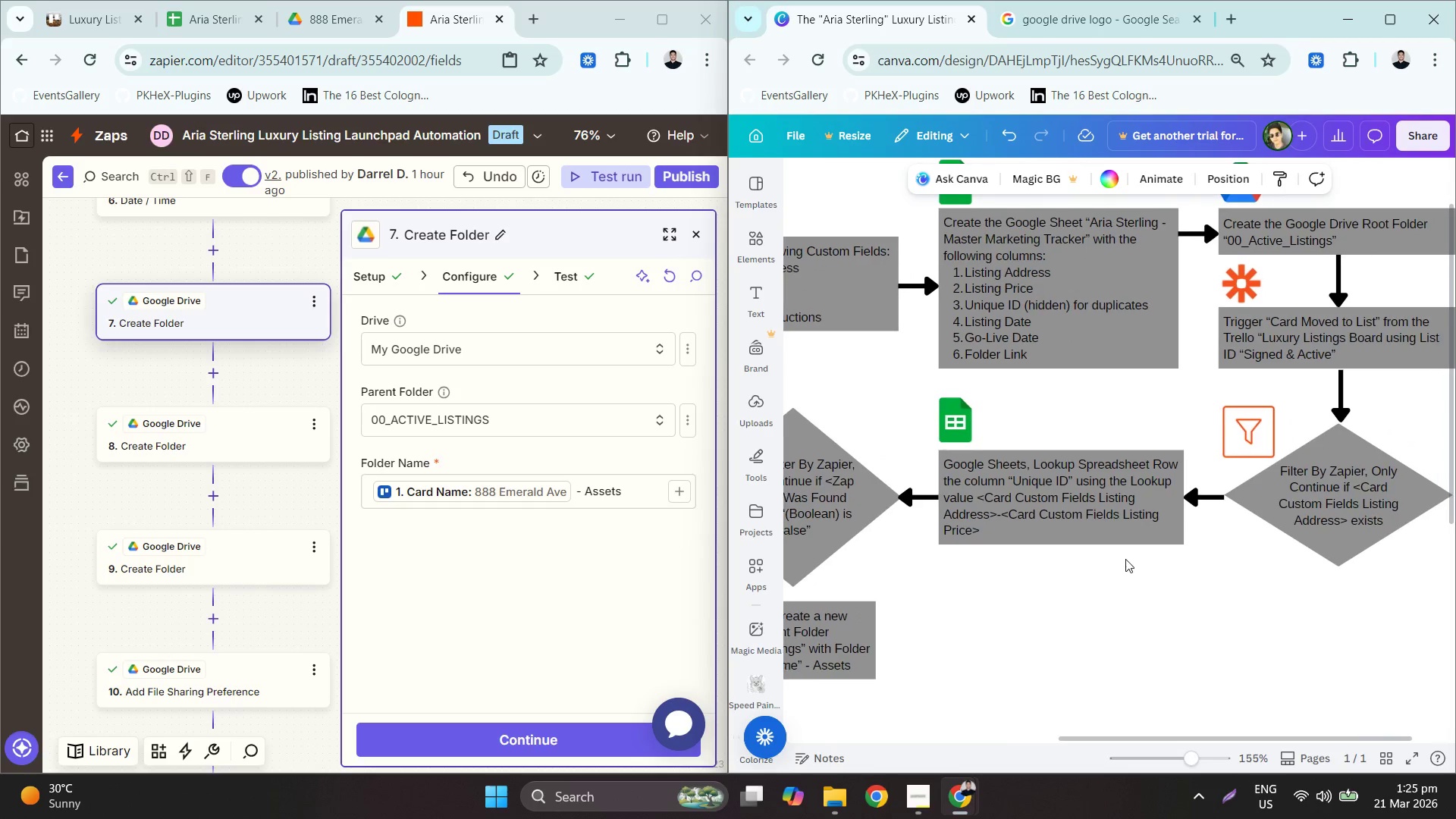 
left_click([1284, 344])
 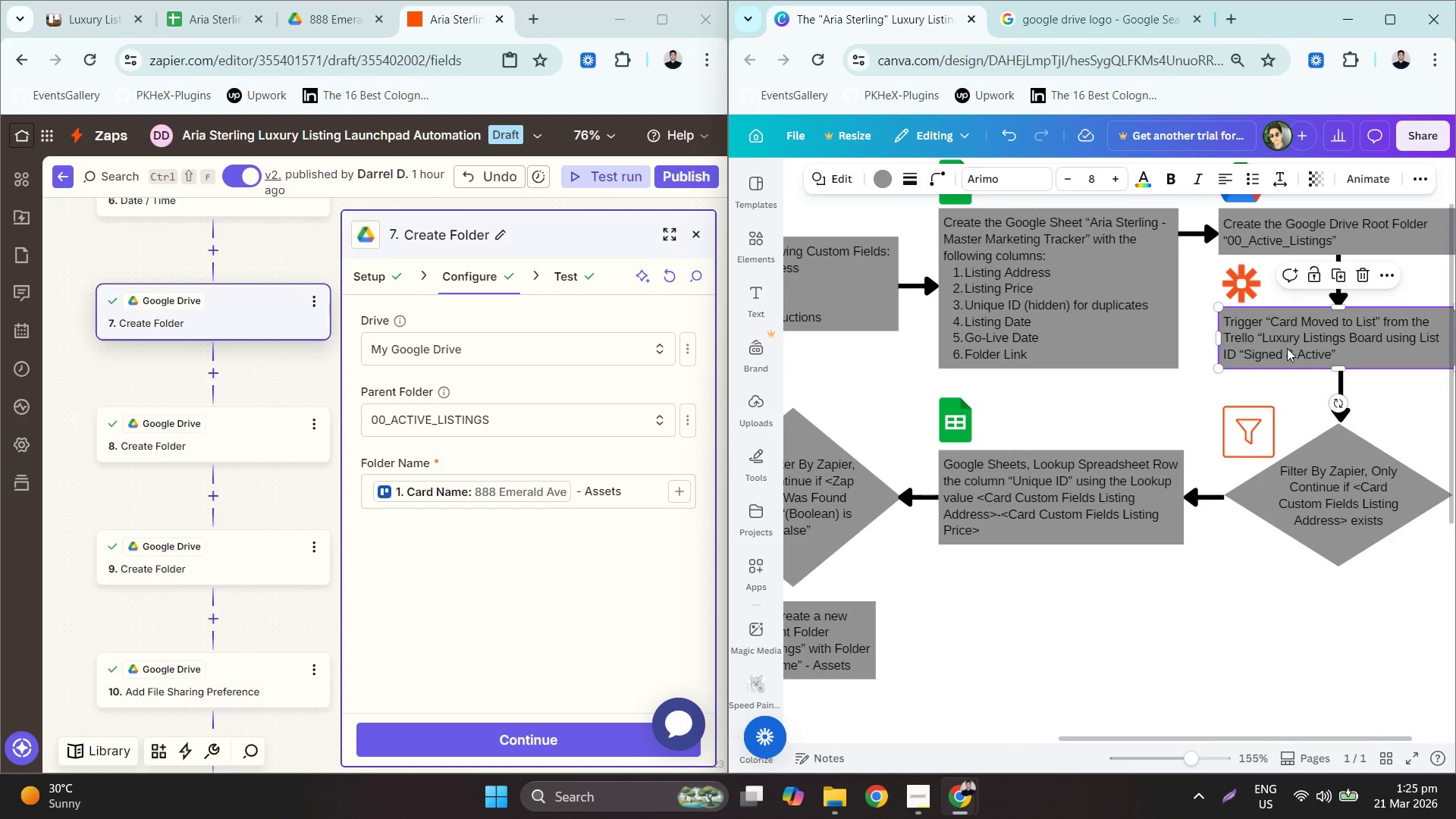 
double_click([1288, 348])
 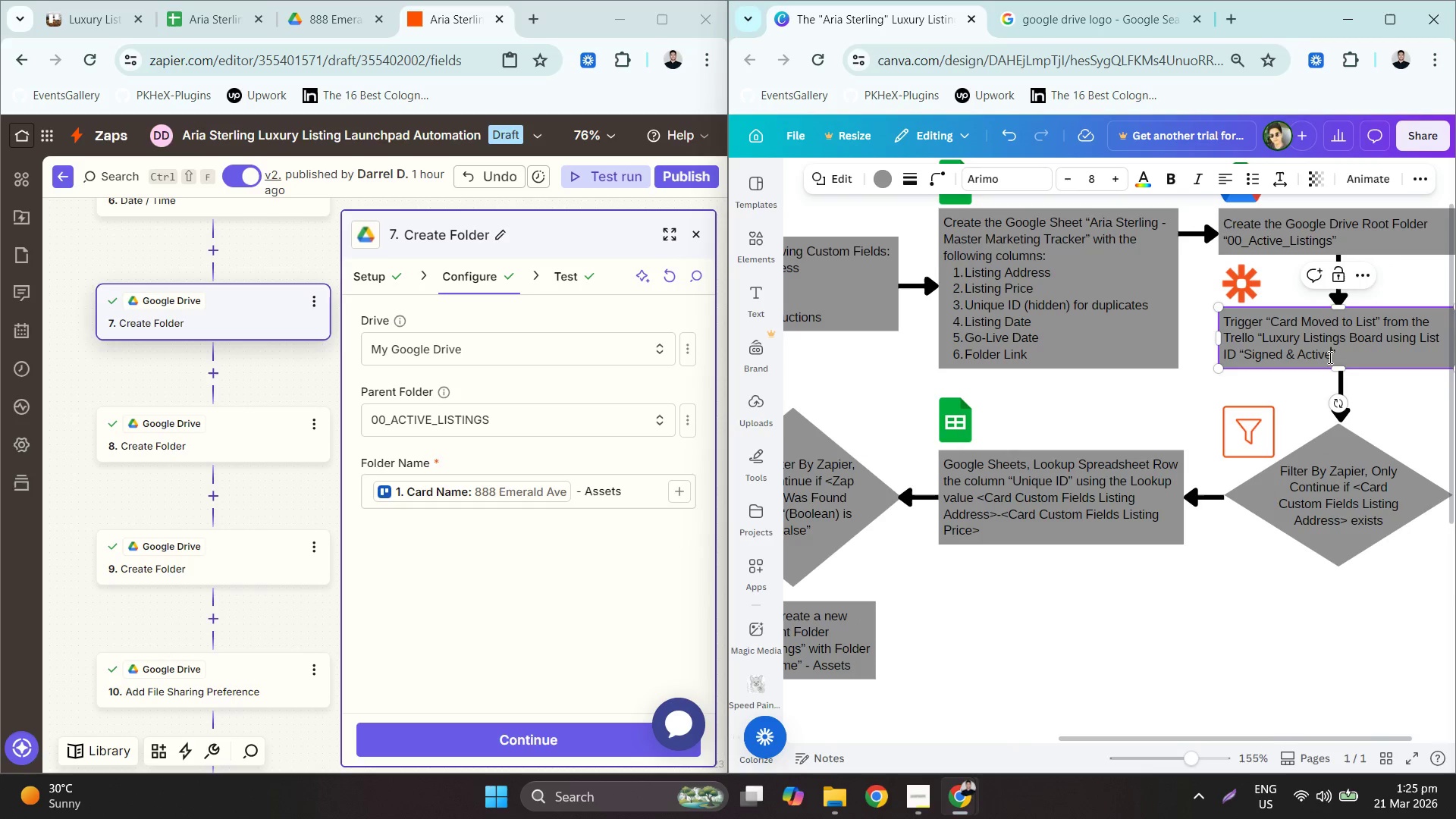 
double_click([1342, 358])
 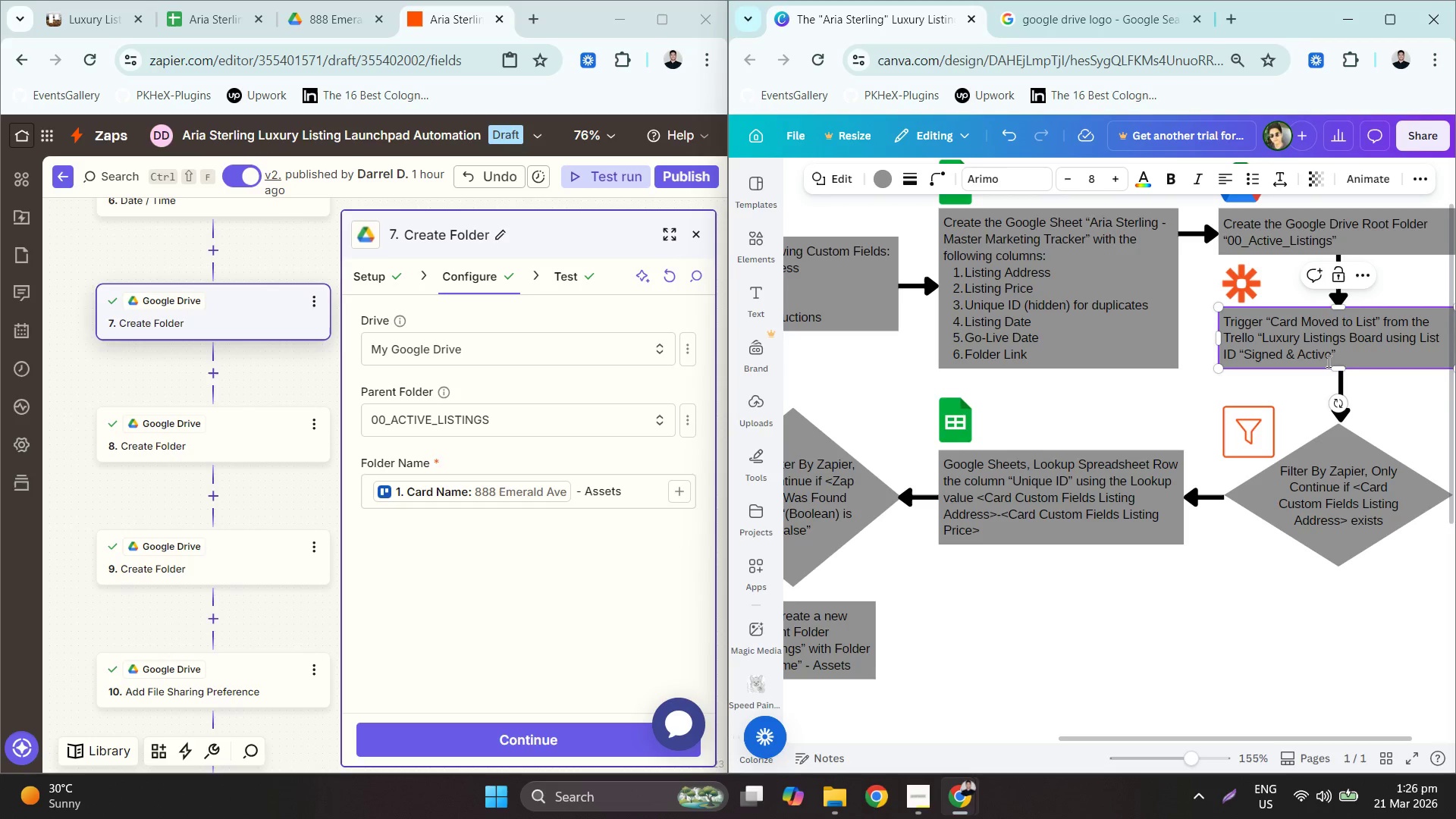 
wait(10.42)
 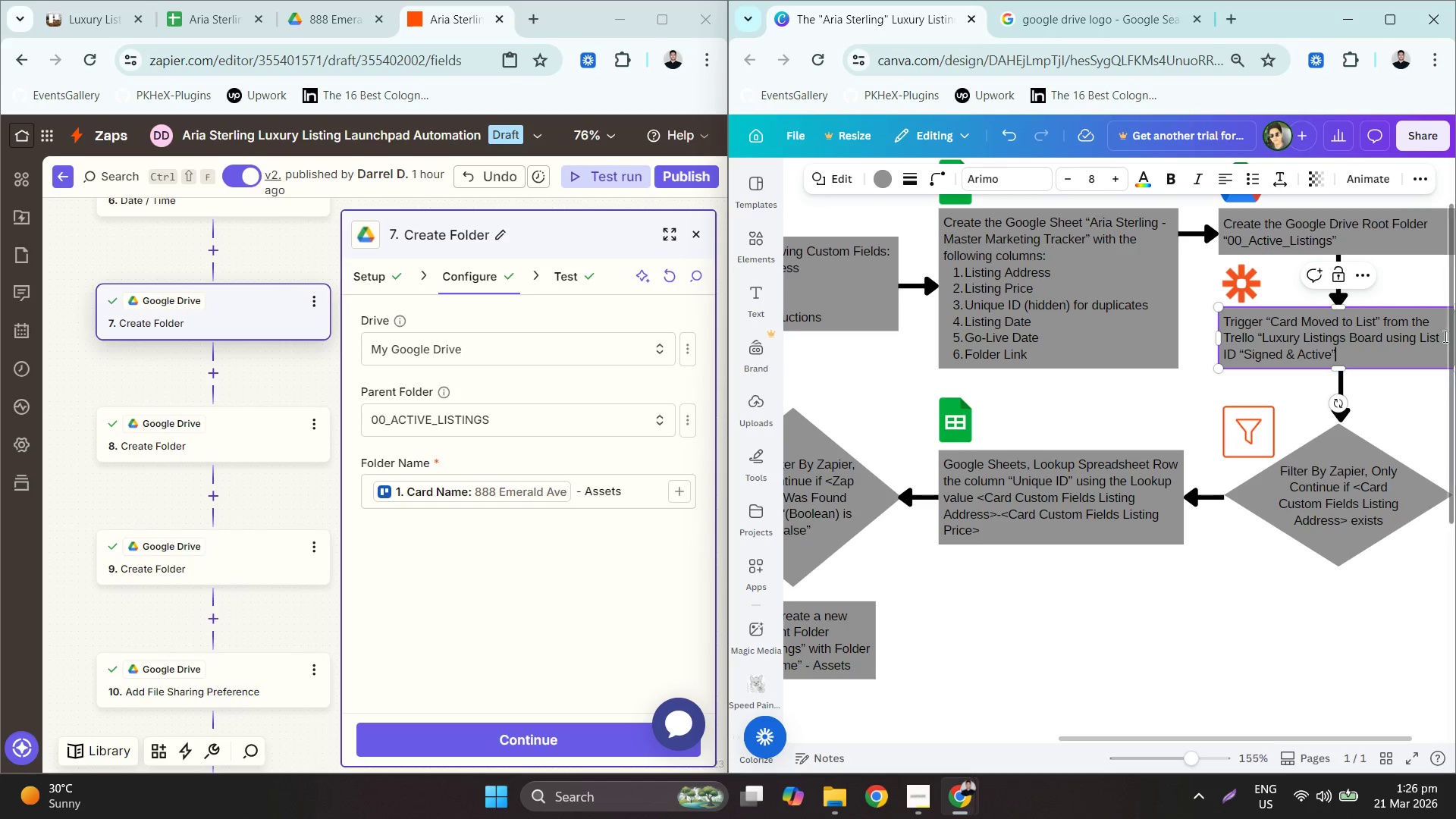 
key(Shift+Comma)
 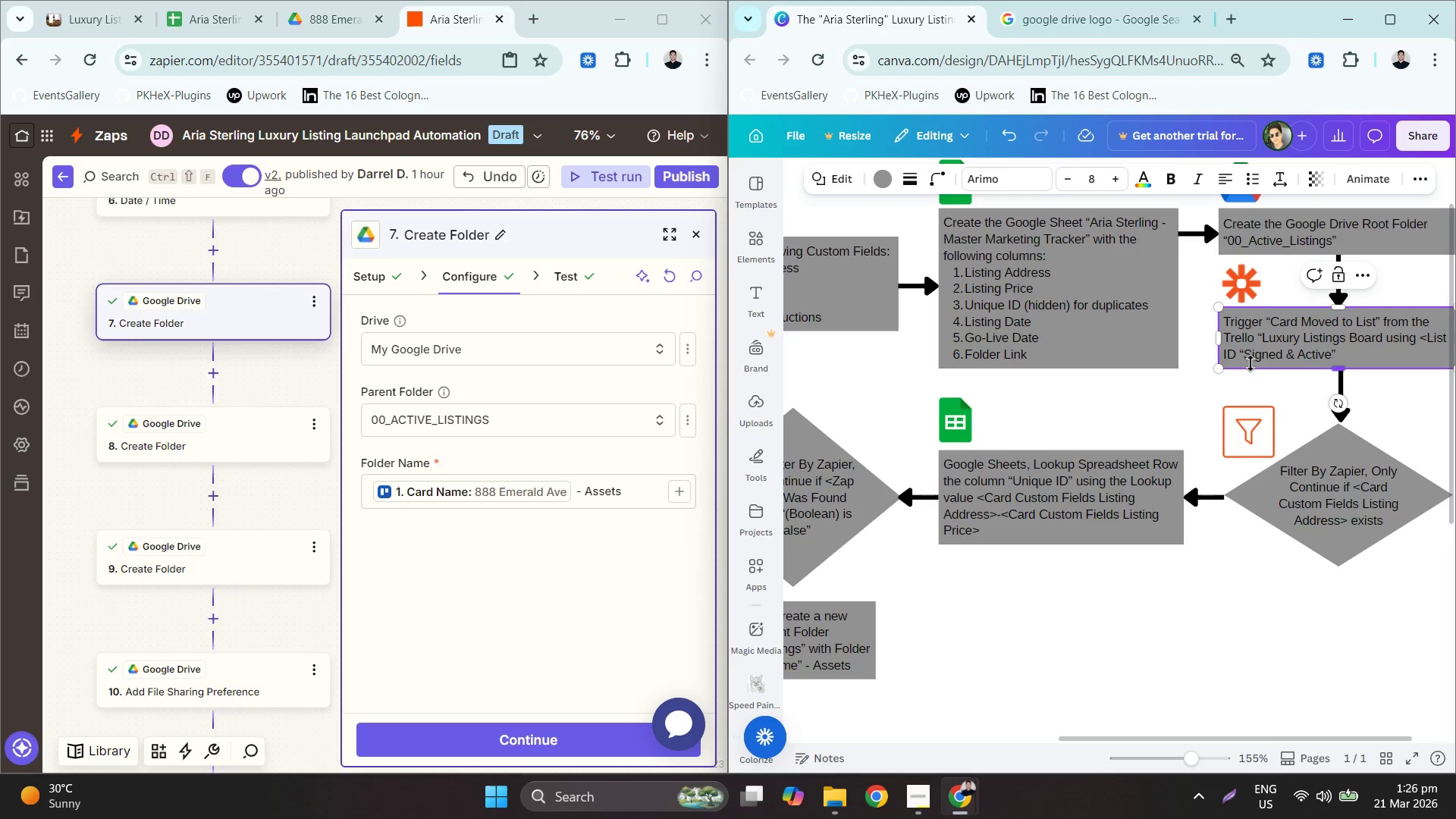 
left_click([1238, 357])
 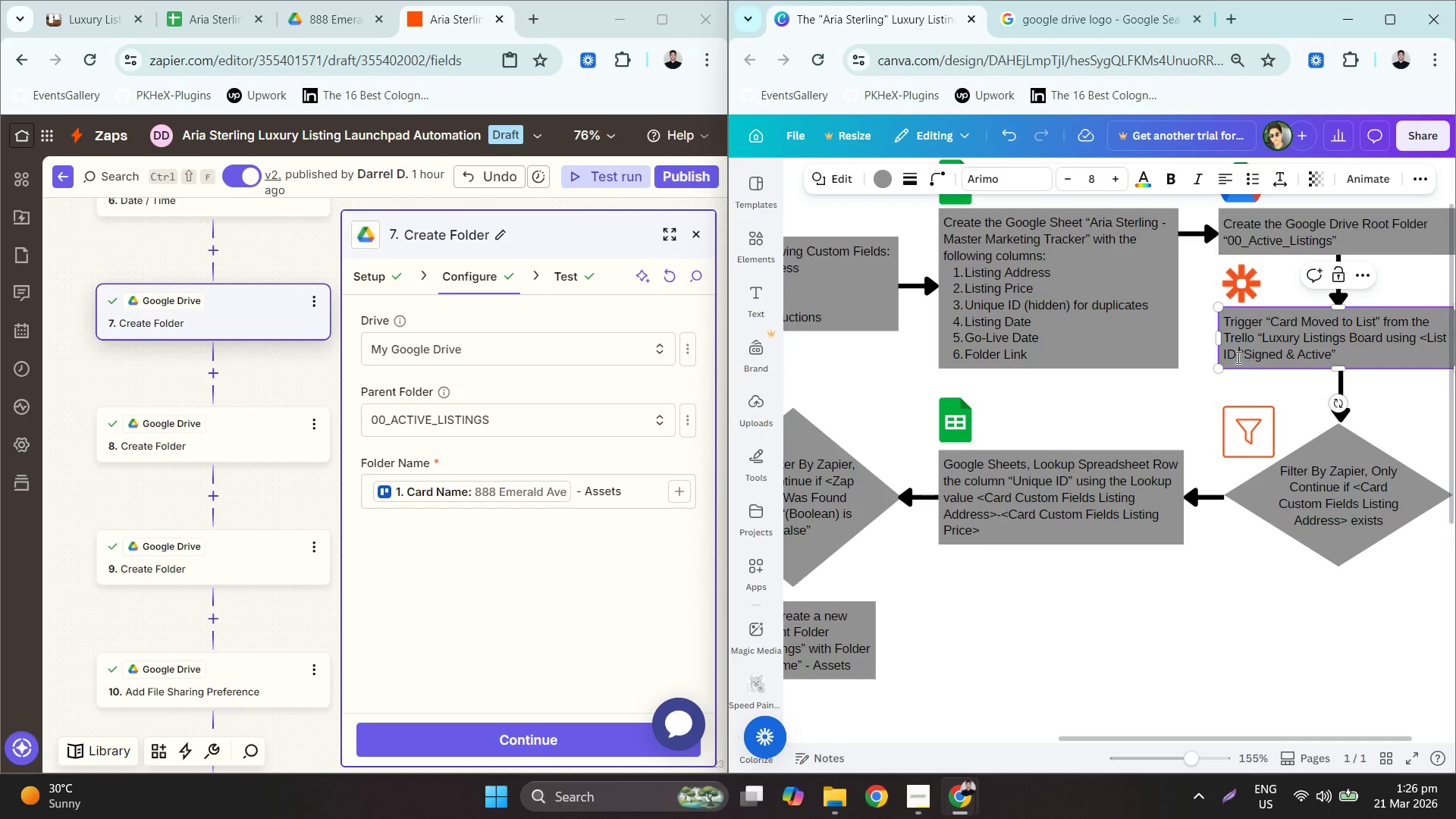 
left_click([1235, 356])
 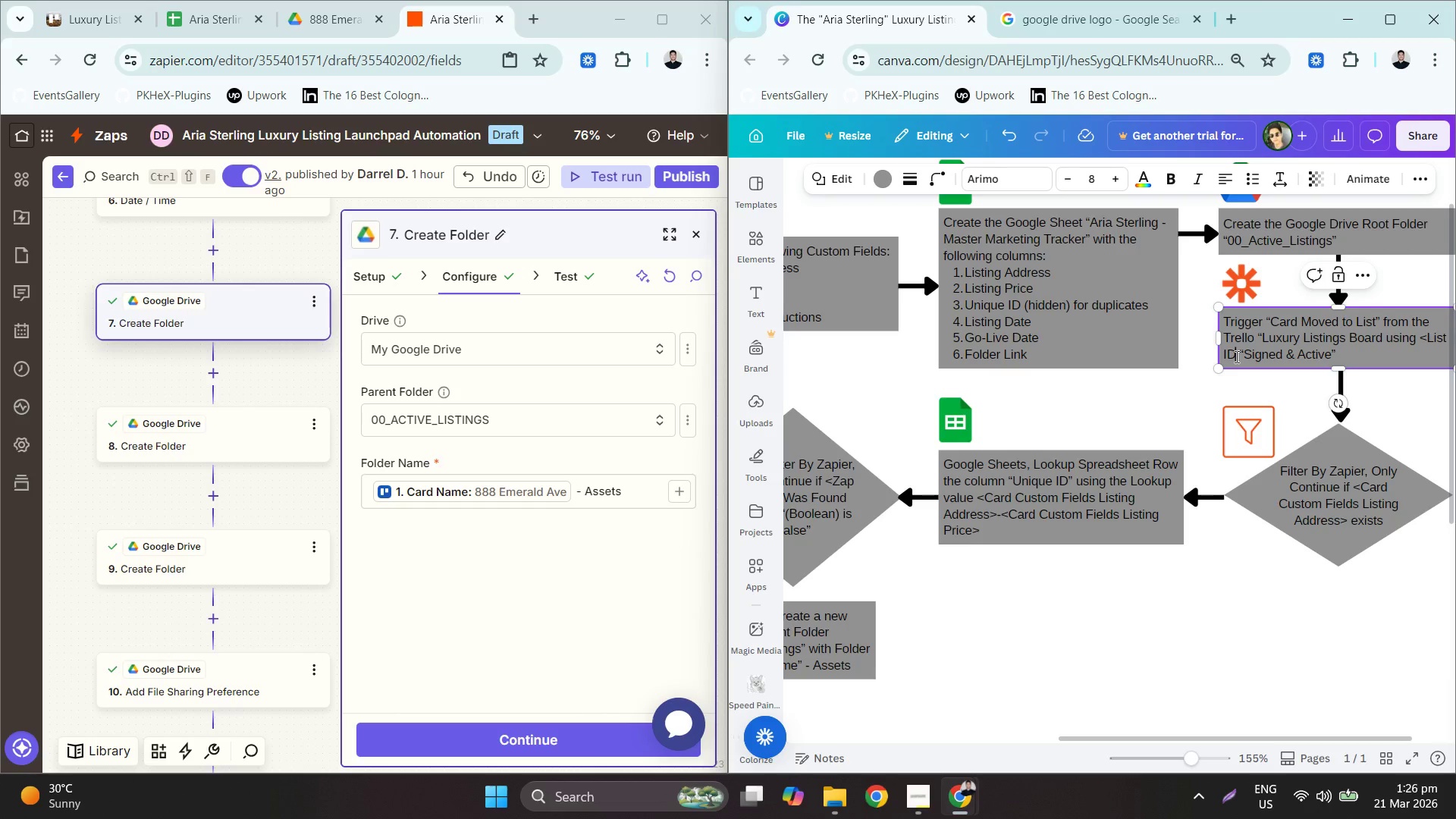 
key(Shift+ShiftRight)
 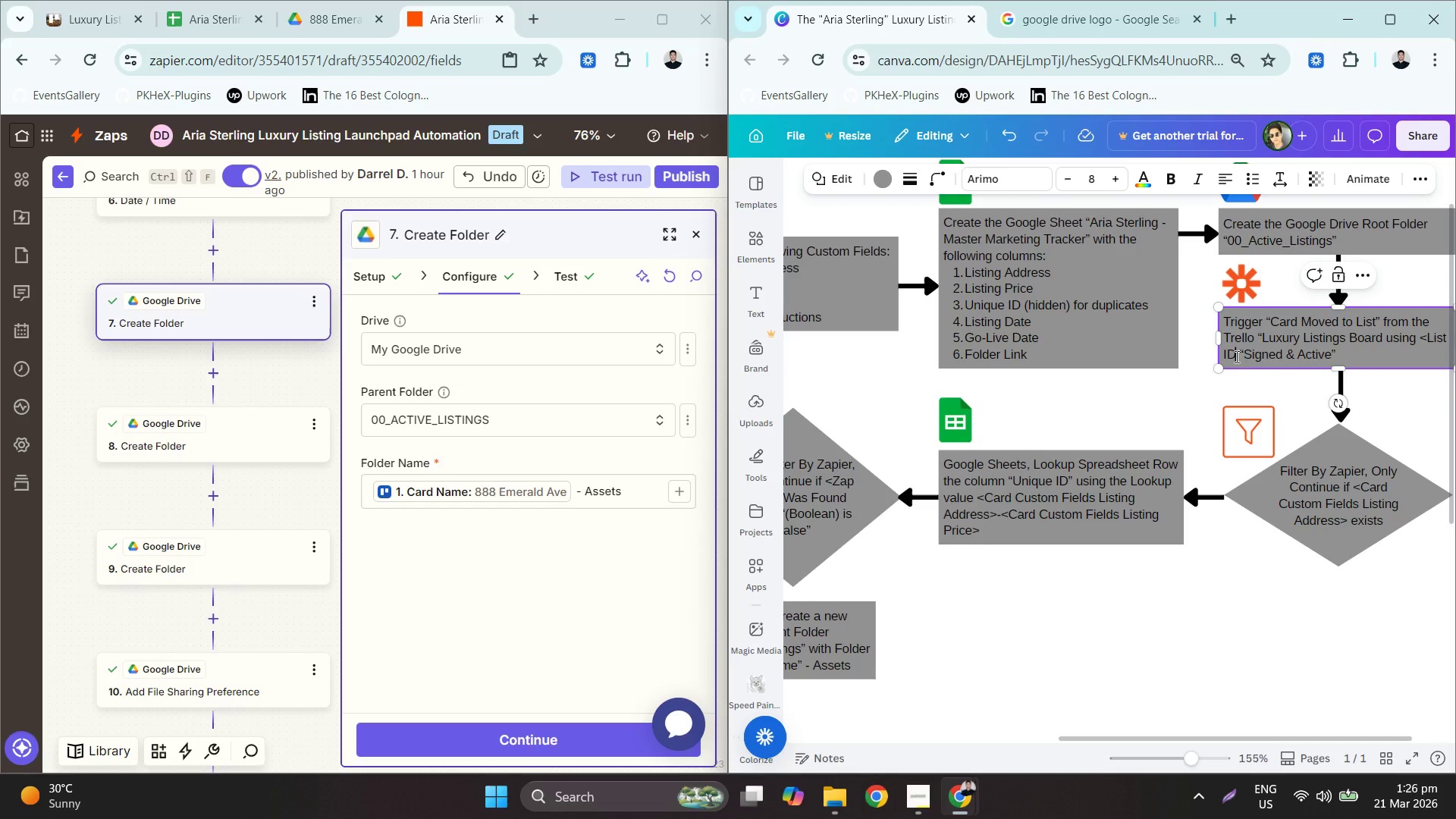 
key(Period)
 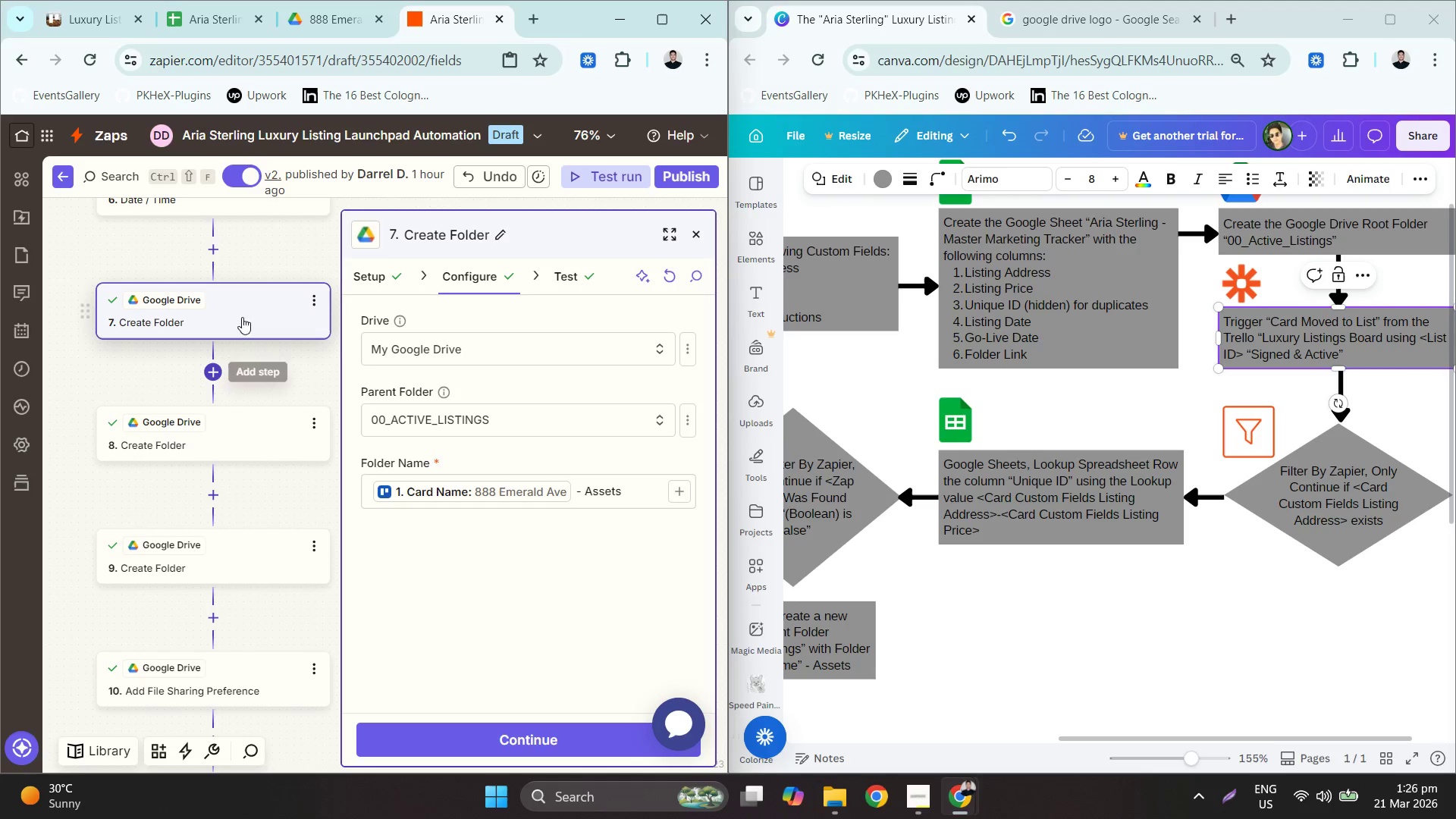 
left_click_drag(start_coordinate=[261, 253], to_coordinate=[246, 556])
 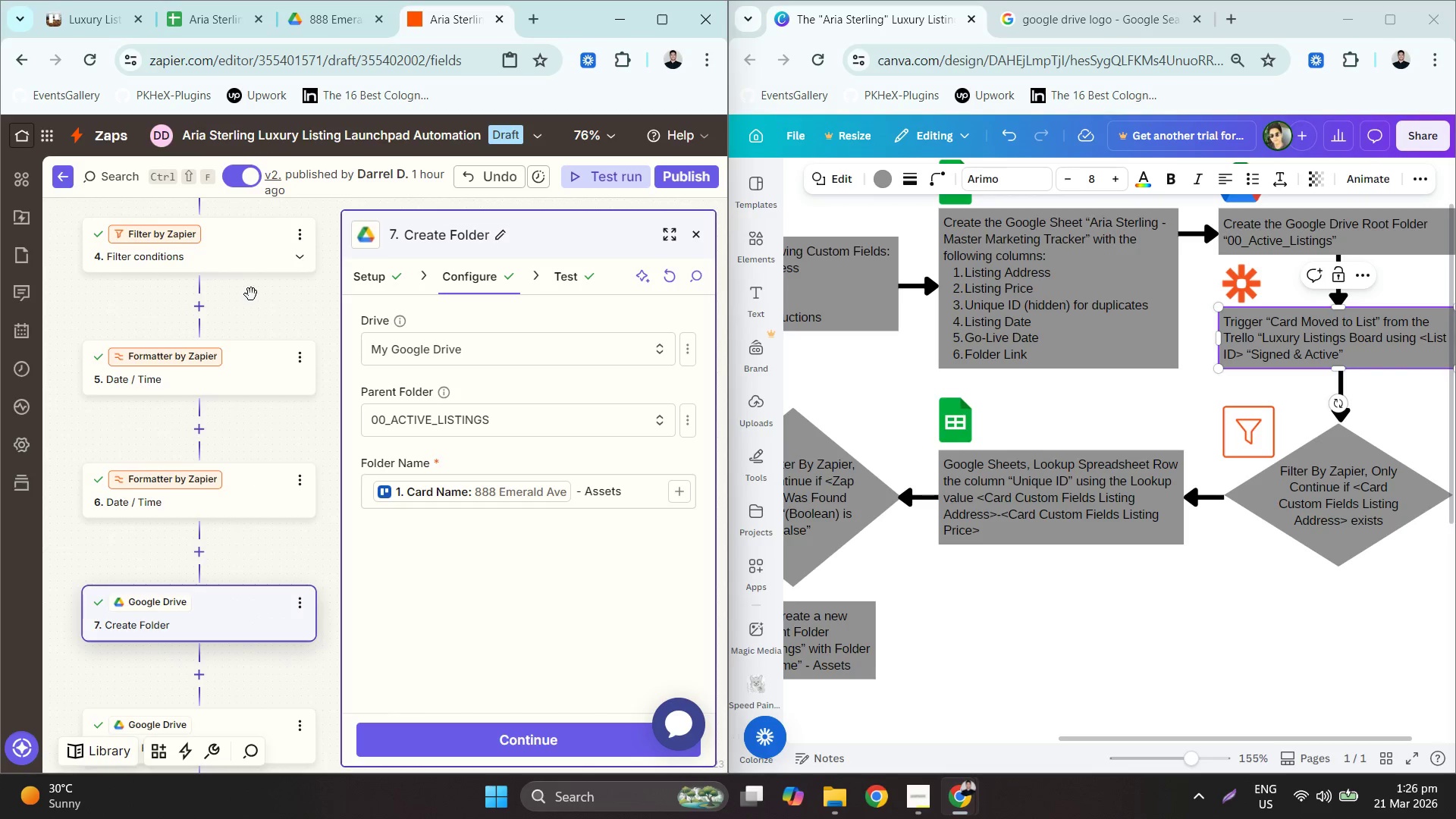 
left_click_drag(start_coordinate=[251, 293], to_coordinate=[236, 514])
 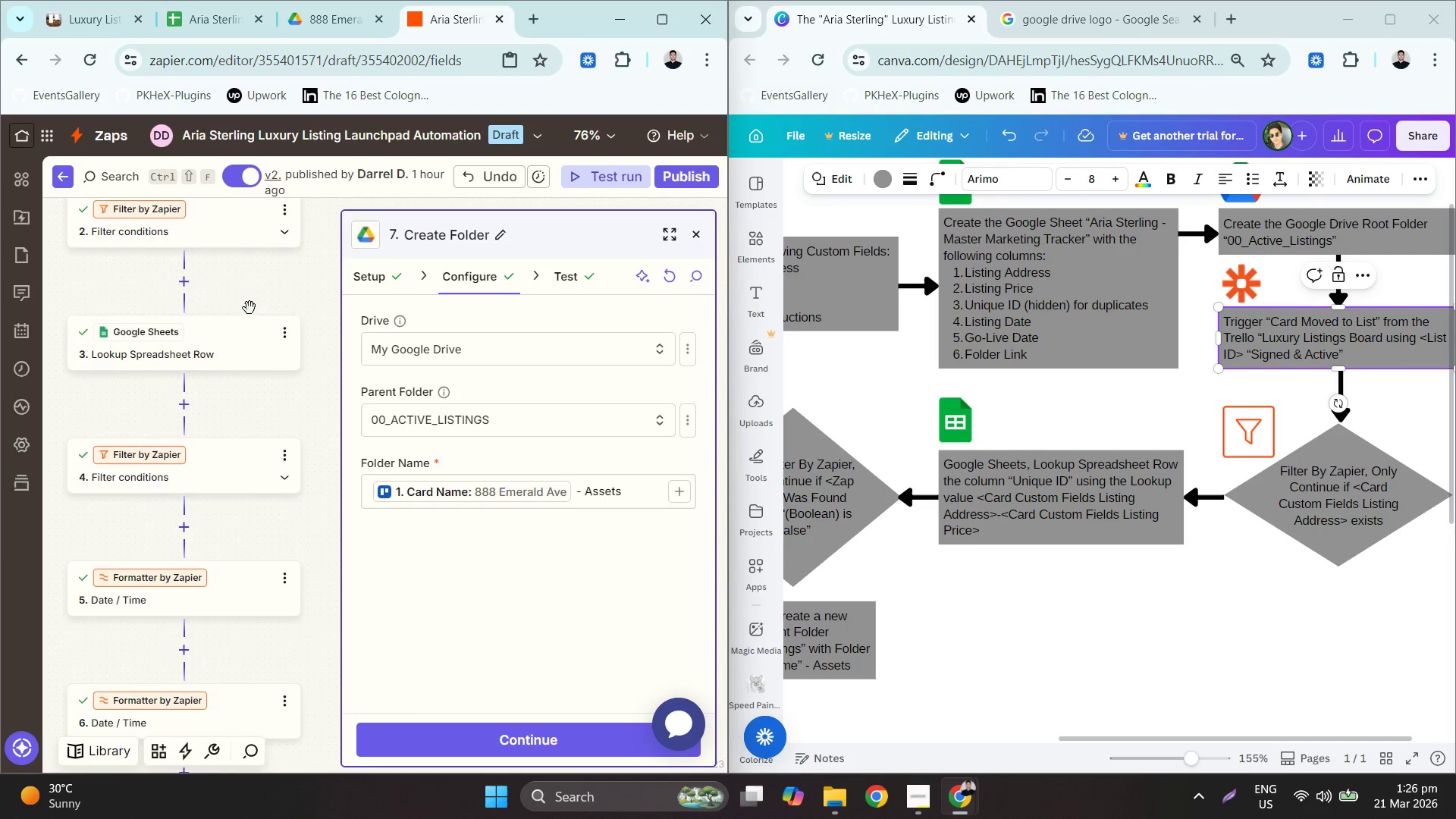 
left_click_drag(start_coordinate=[246, 282], to_coordinate=[262, 450])
 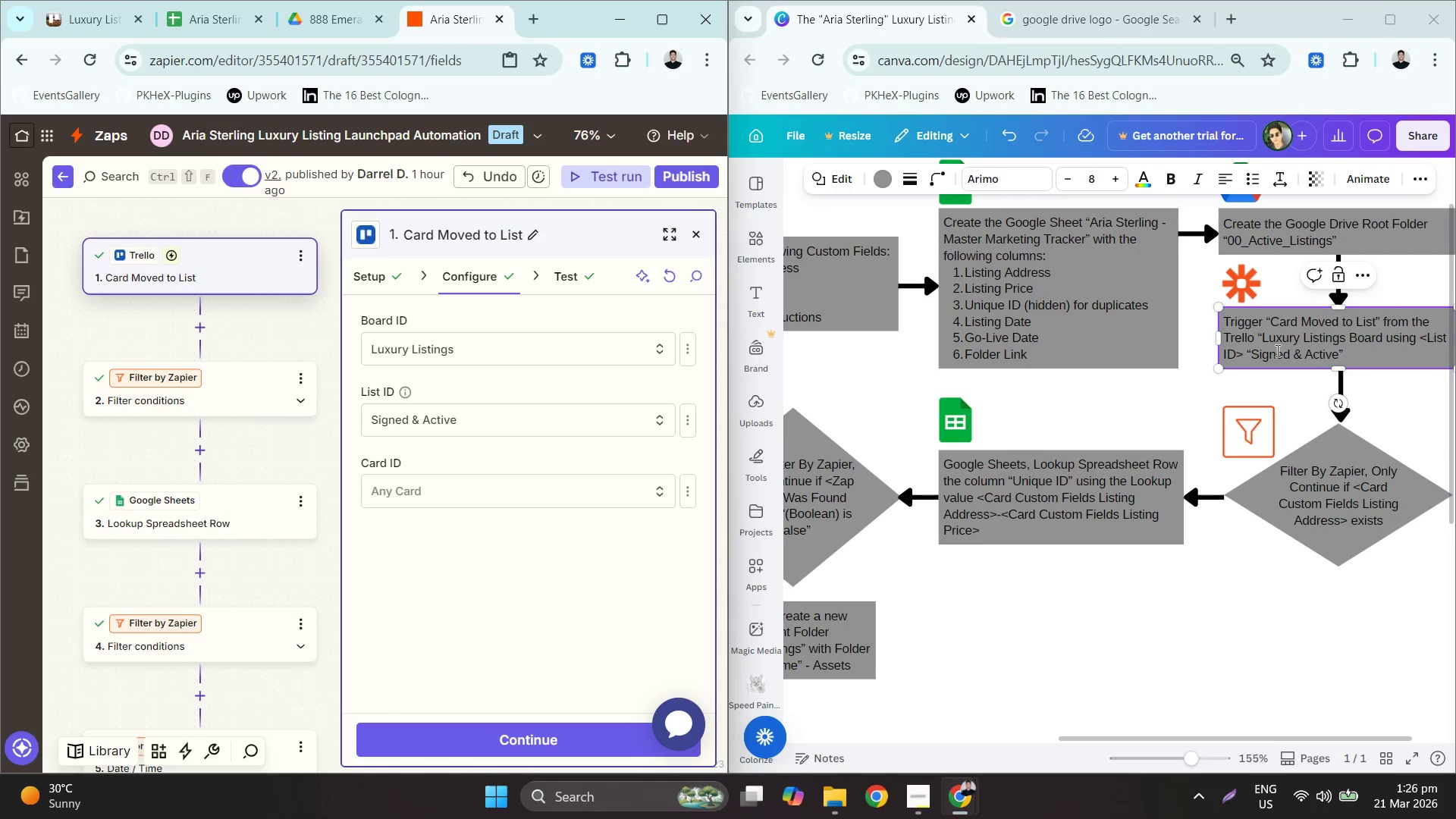 
left_click([1257, 359])
 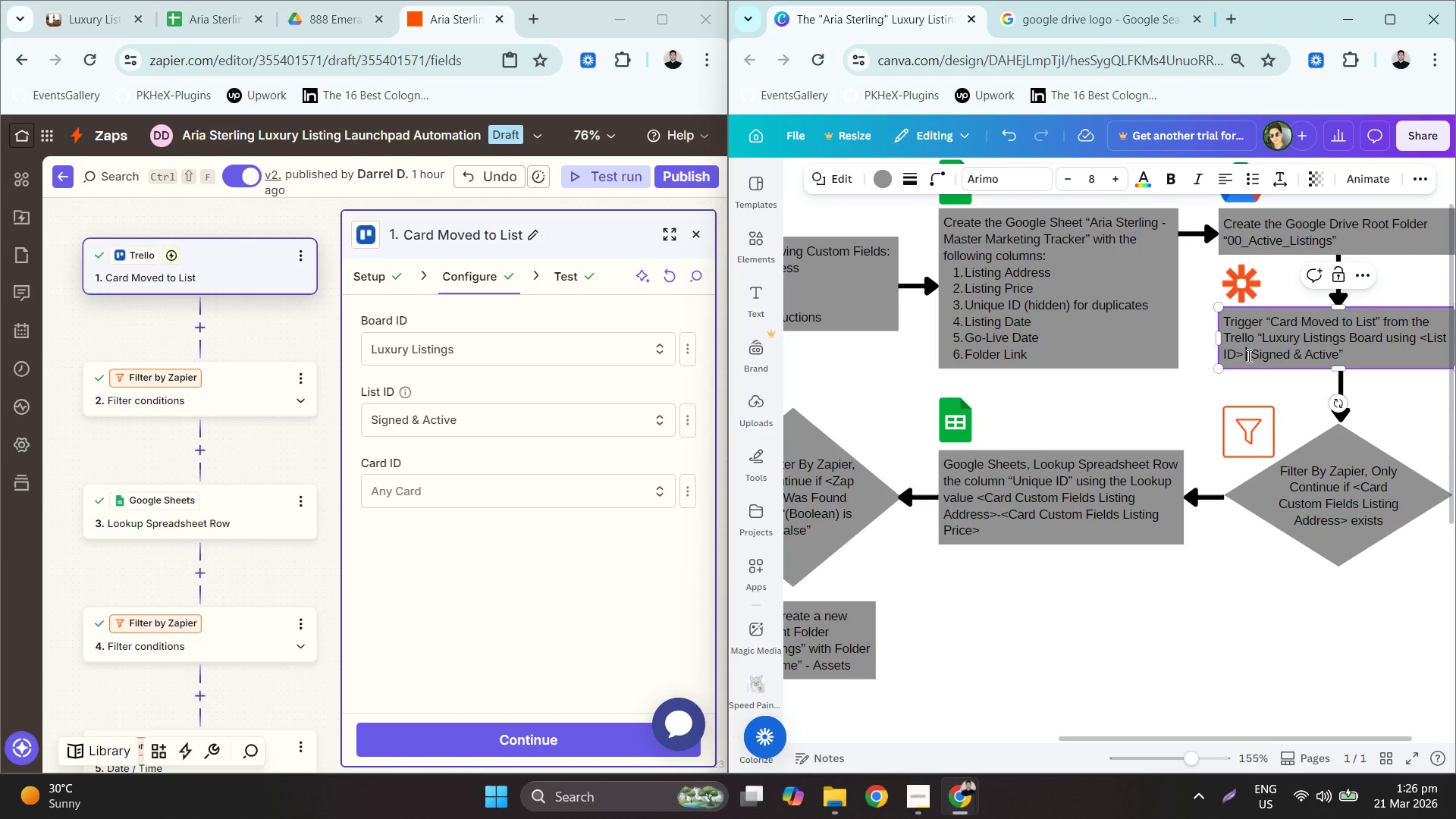 
key(Control+Z)
 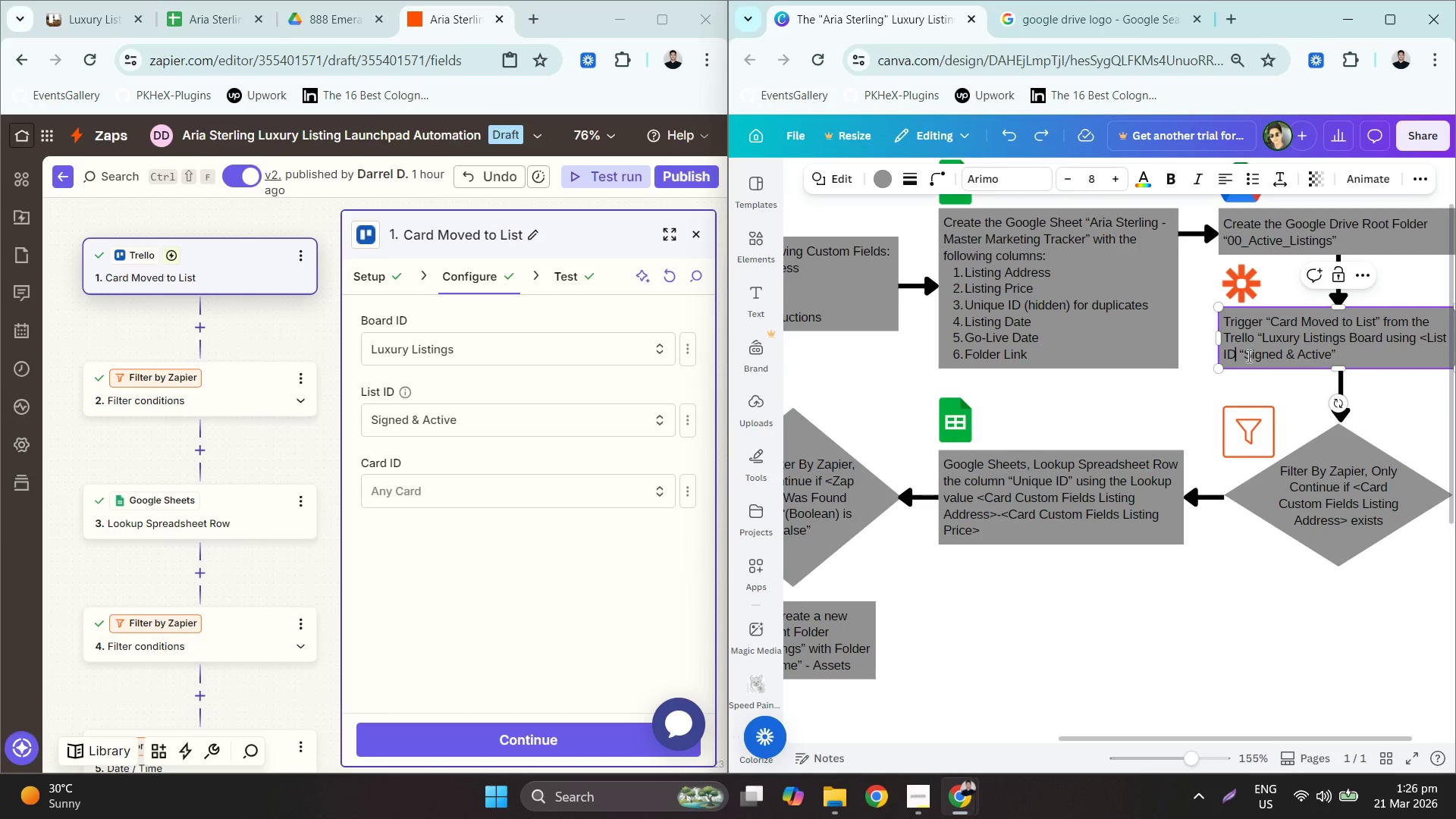 
key(Control+Z)
 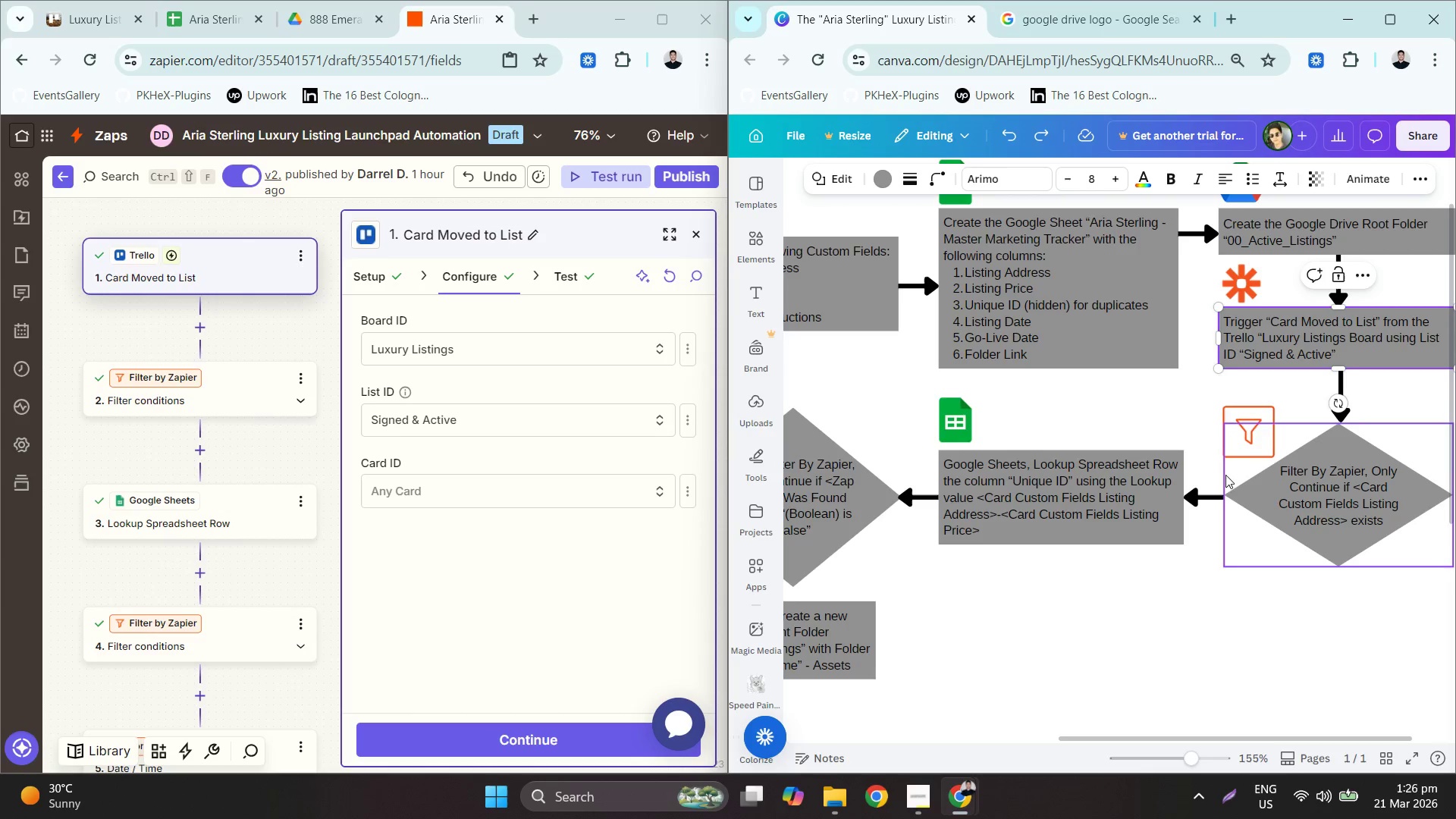 
left_click_drag(start_coordinate=[1200, 632], to_coordinate=[1196, 636])
 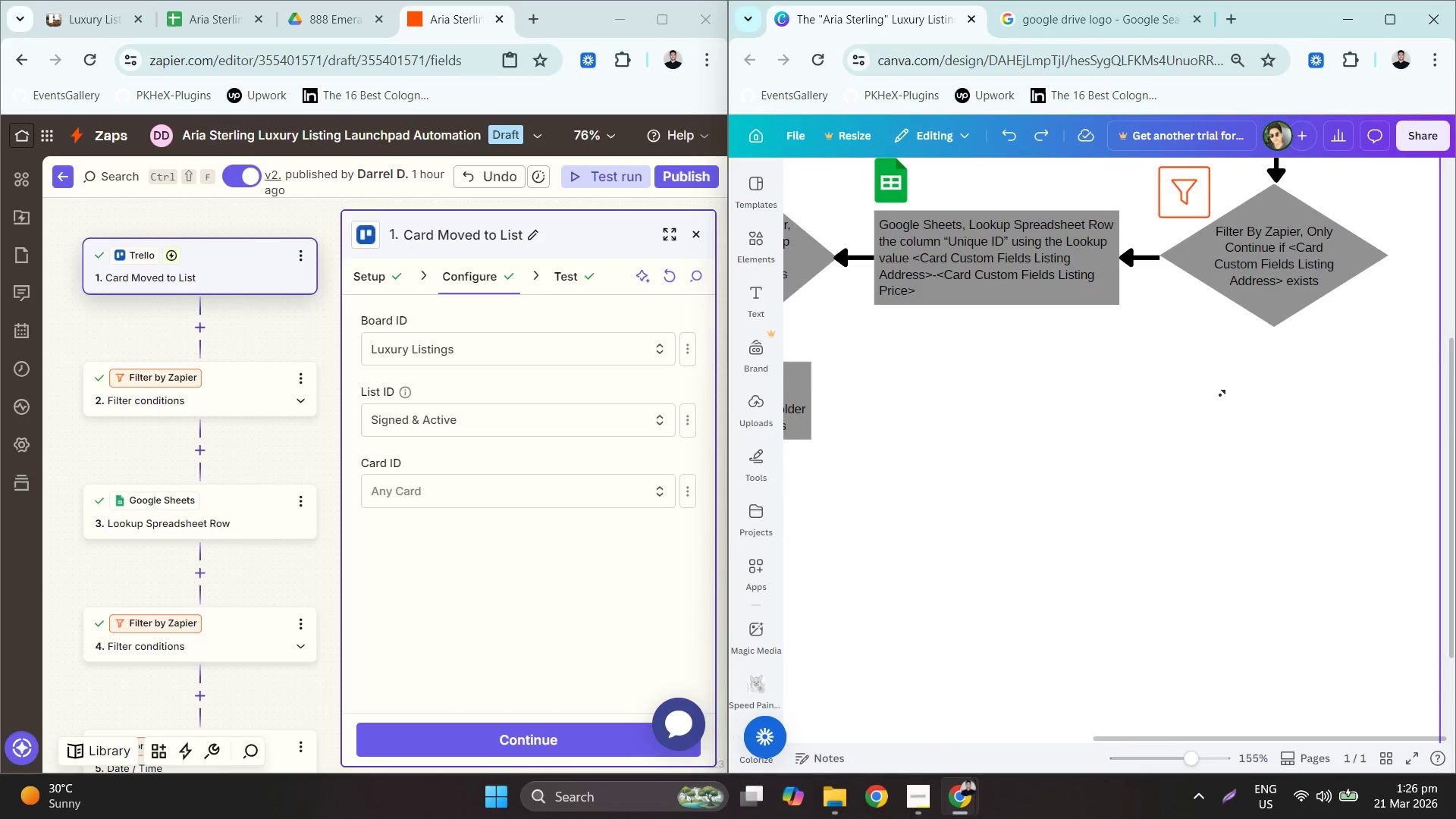 
wait(5.66)
 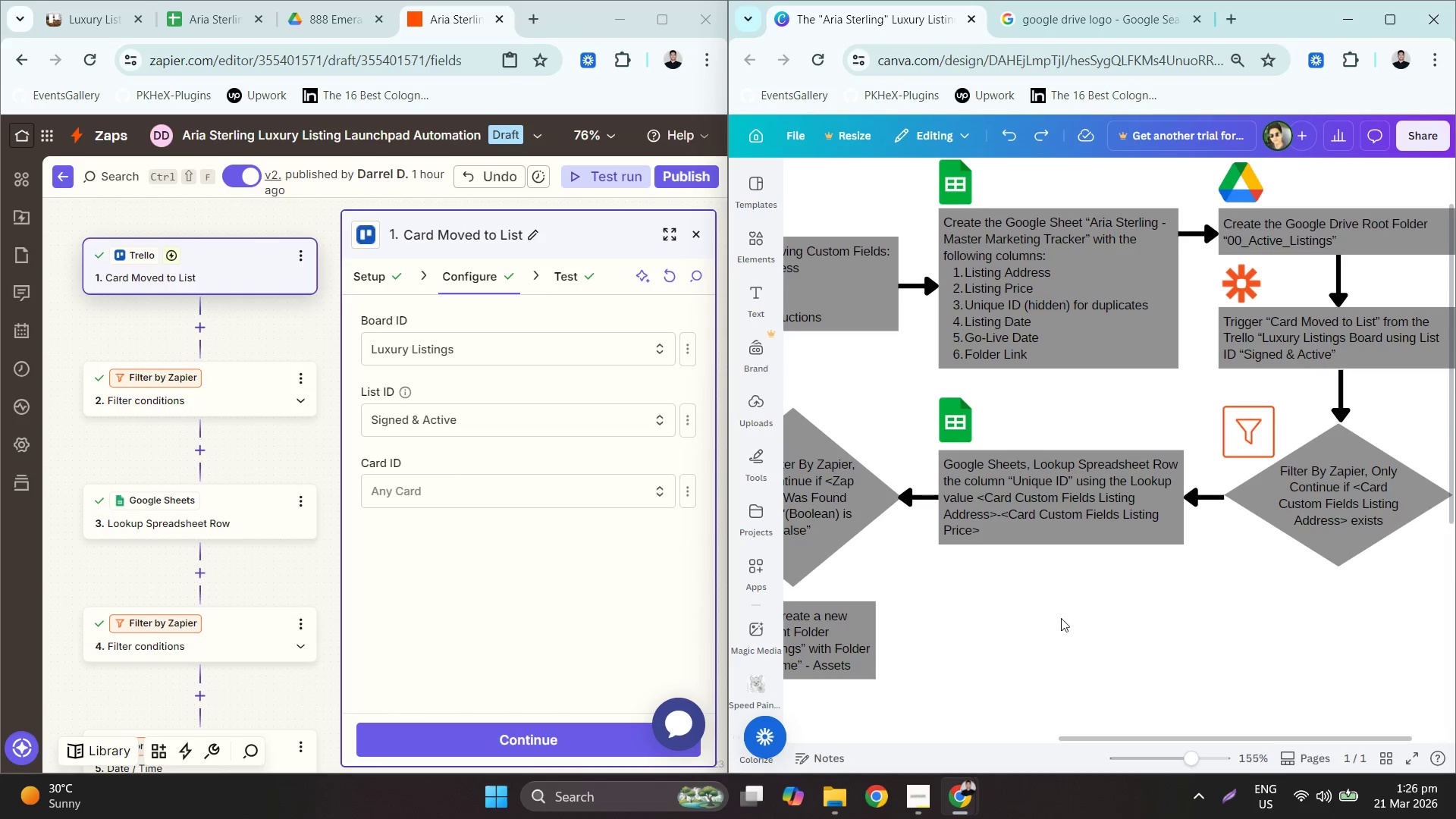 
left_click([1069, 607])
 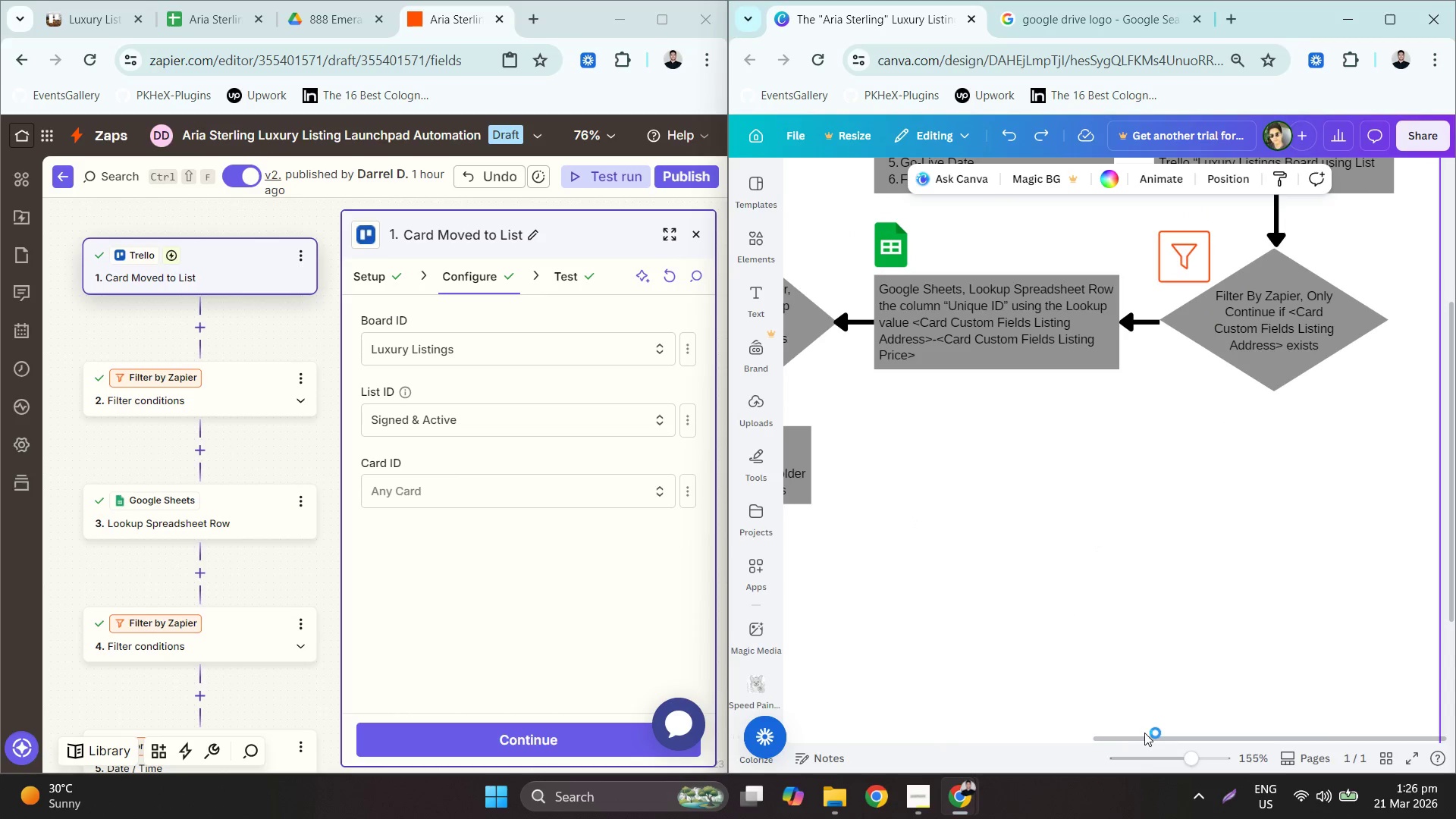 
left_click_drag(start_coordinate=[1138, 737], to_coordinate=[933, 742])
 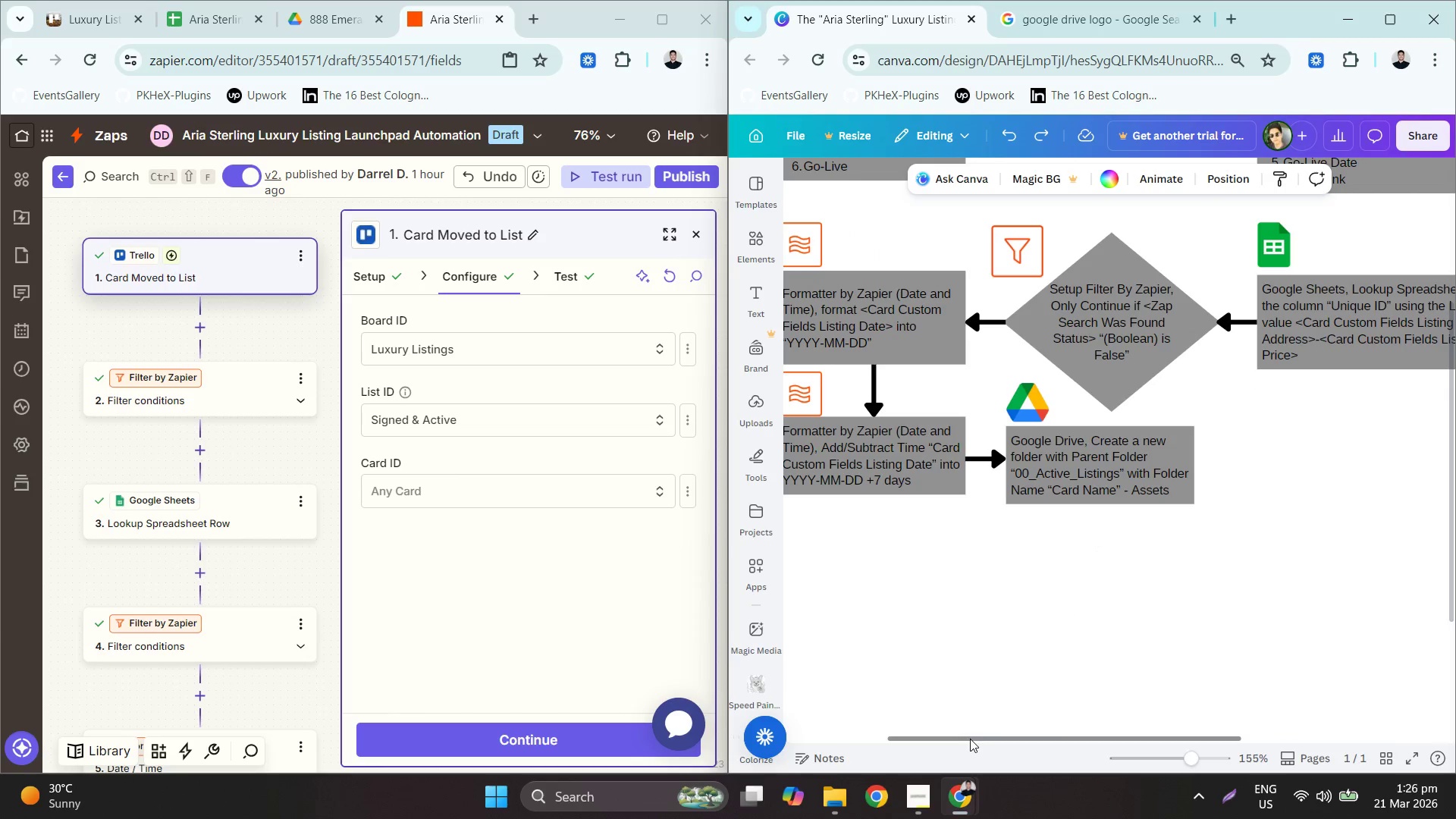 
left_click_drag(start_coordinate=[966, 737], to_coordinate=[936, 736])
 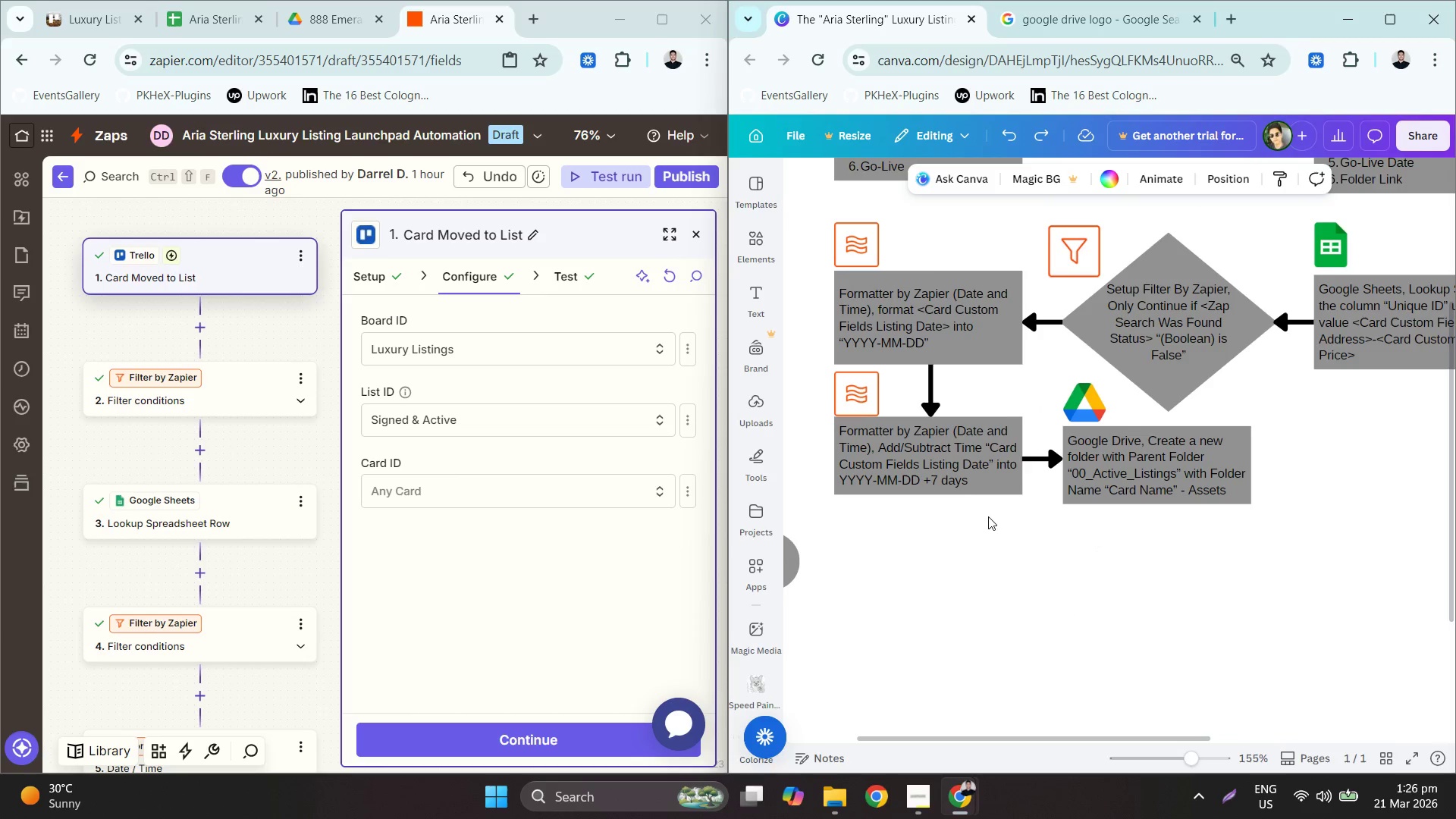 
left_click_drag(start_coordinate=[971, 446], to_coordinate=[965, 445])
 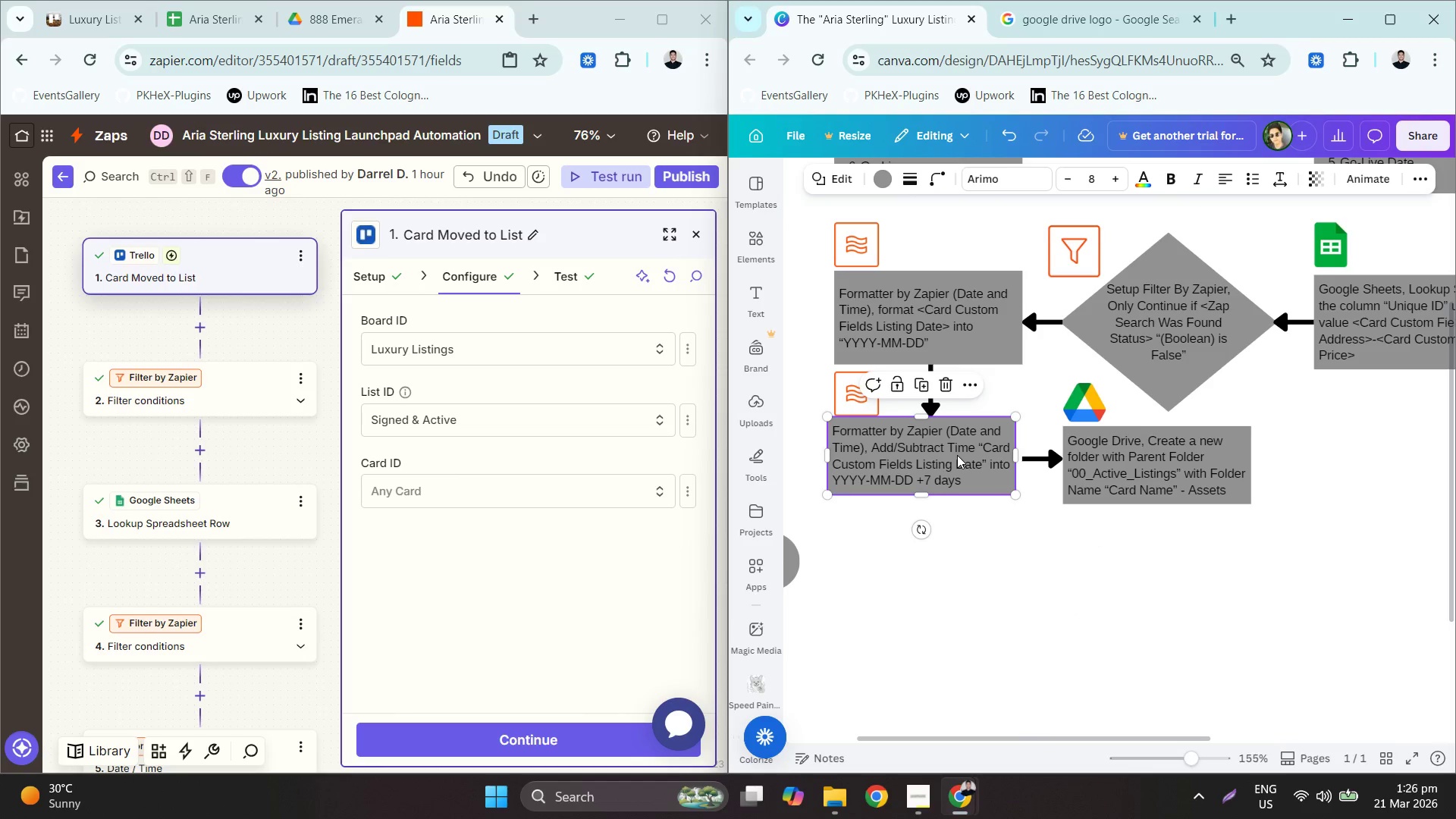 
key(Control+ControlLeft)
 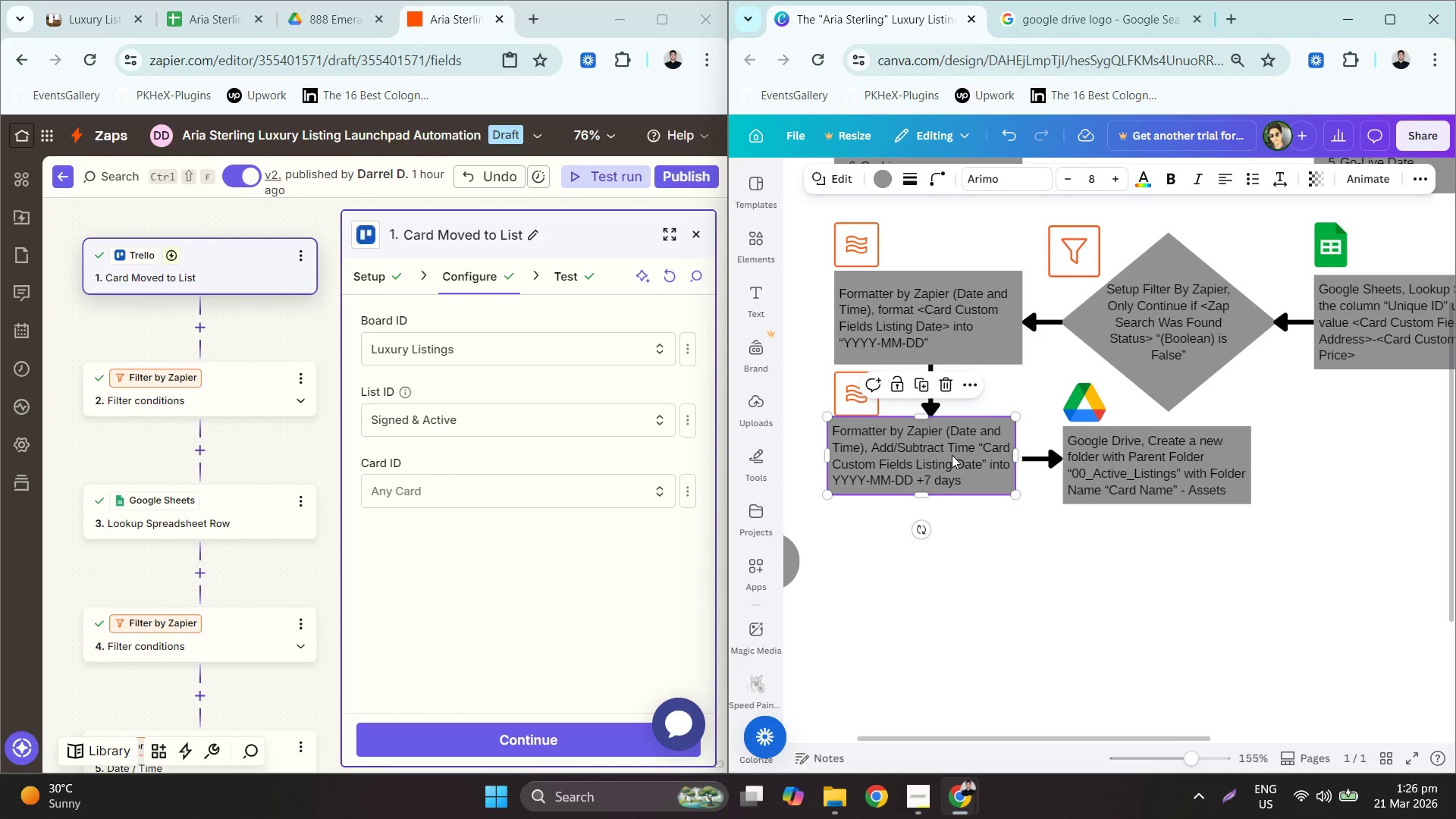 
key(Control+Z)
 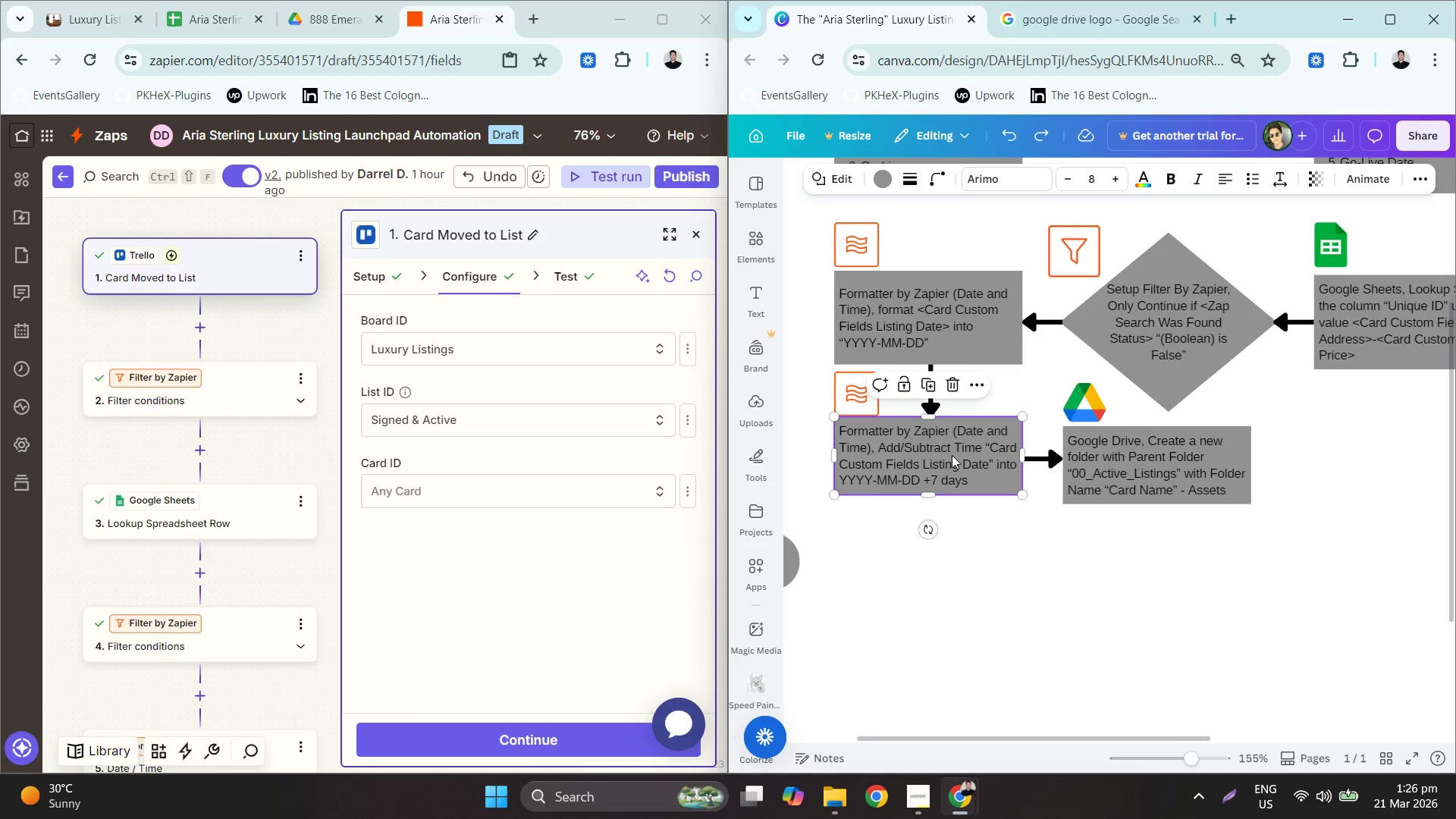 
double_click([952, 455])
 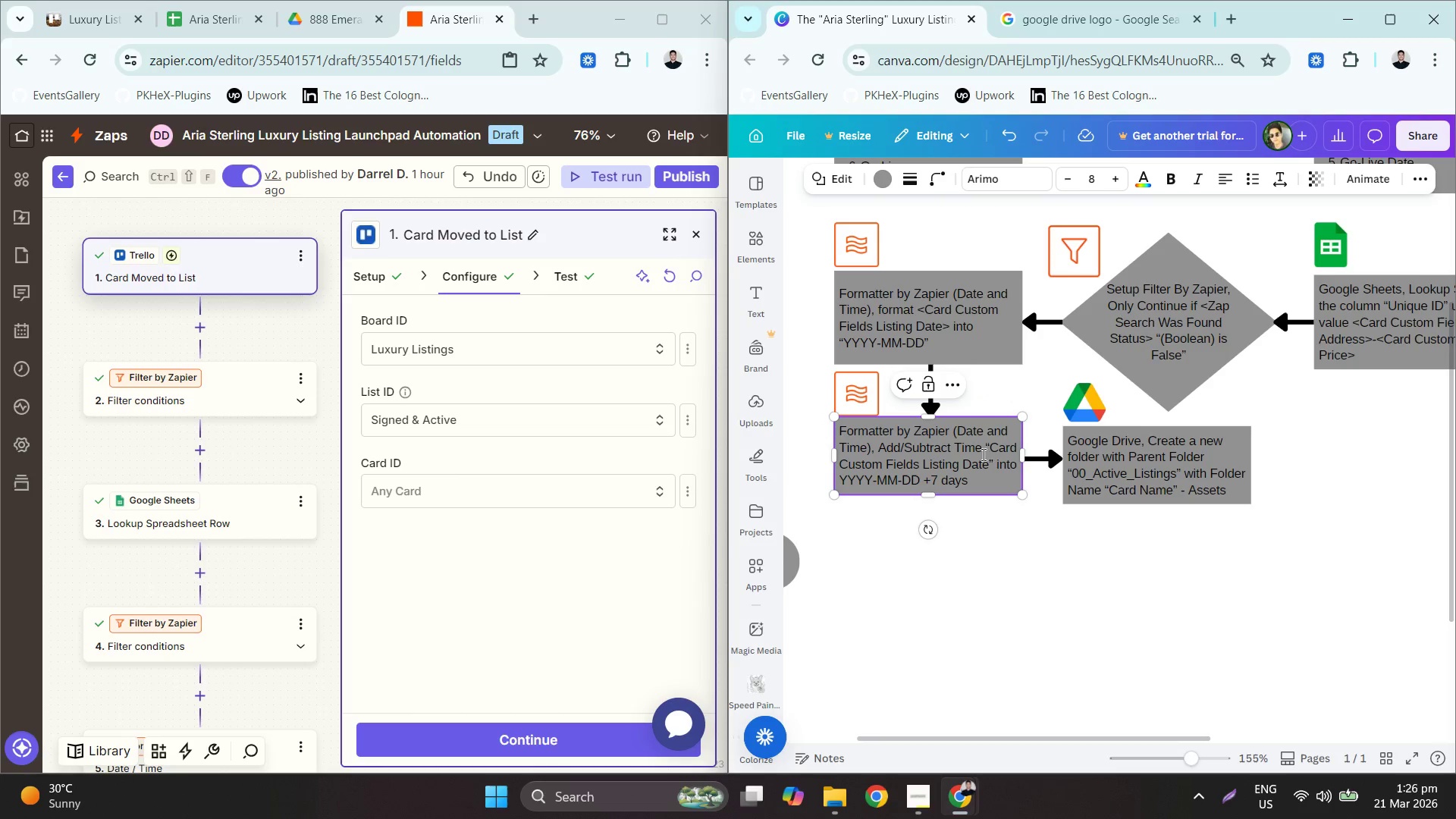 
left_click_drag(start_coordinate=[988, 450], to_coordinate=[984, 449])
 